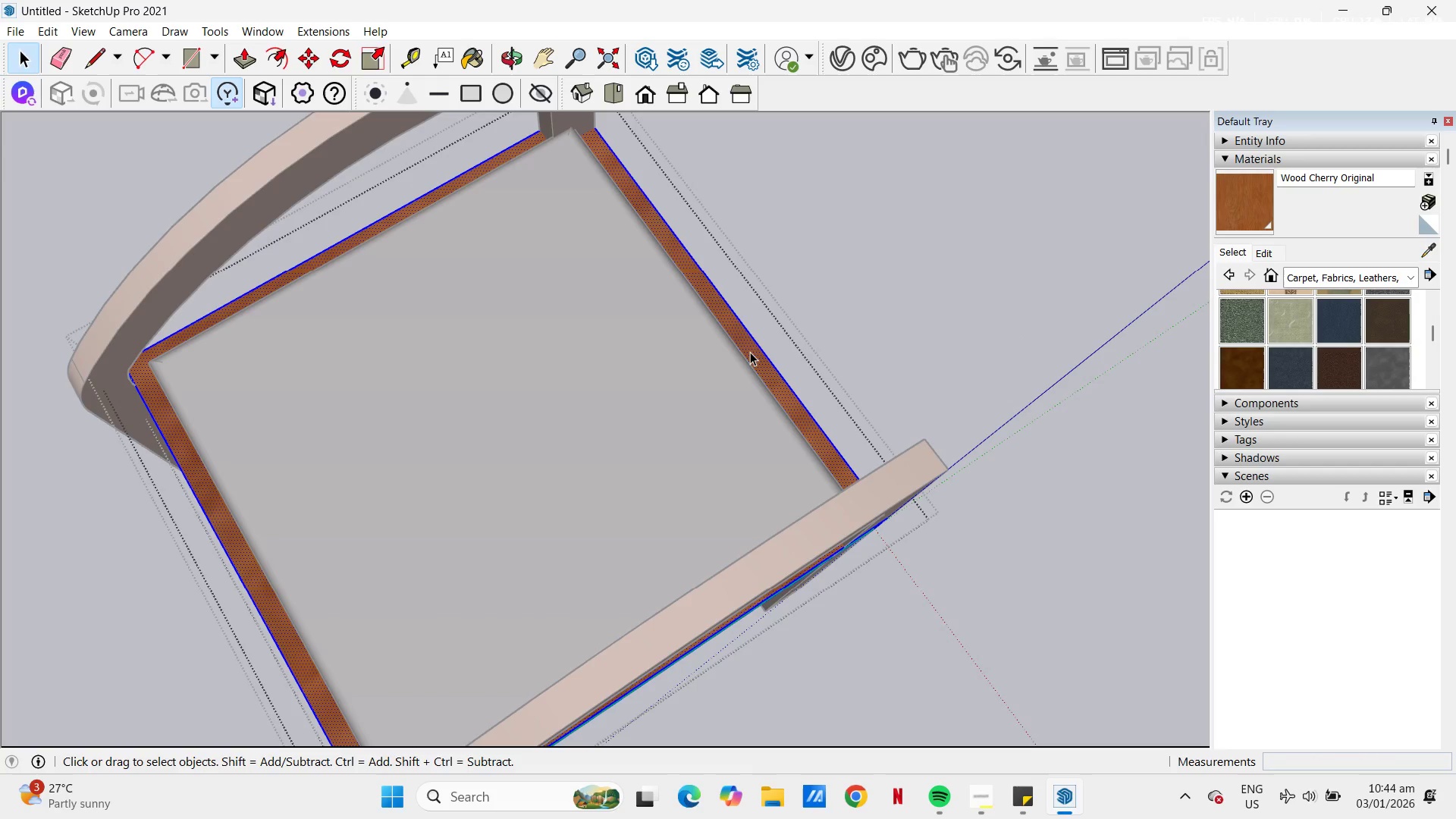 
key(Control+C)
 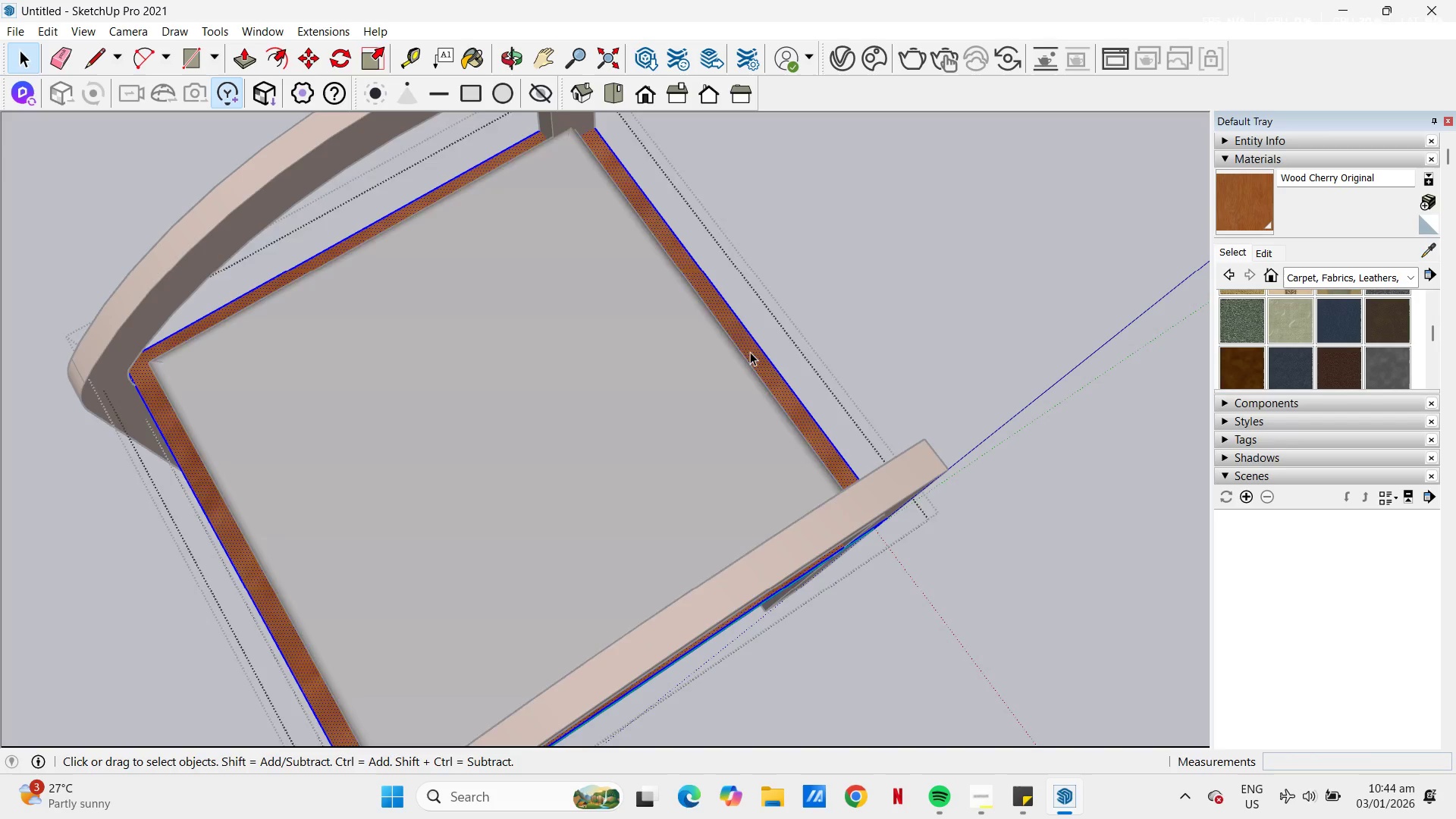 
key(Escape)
 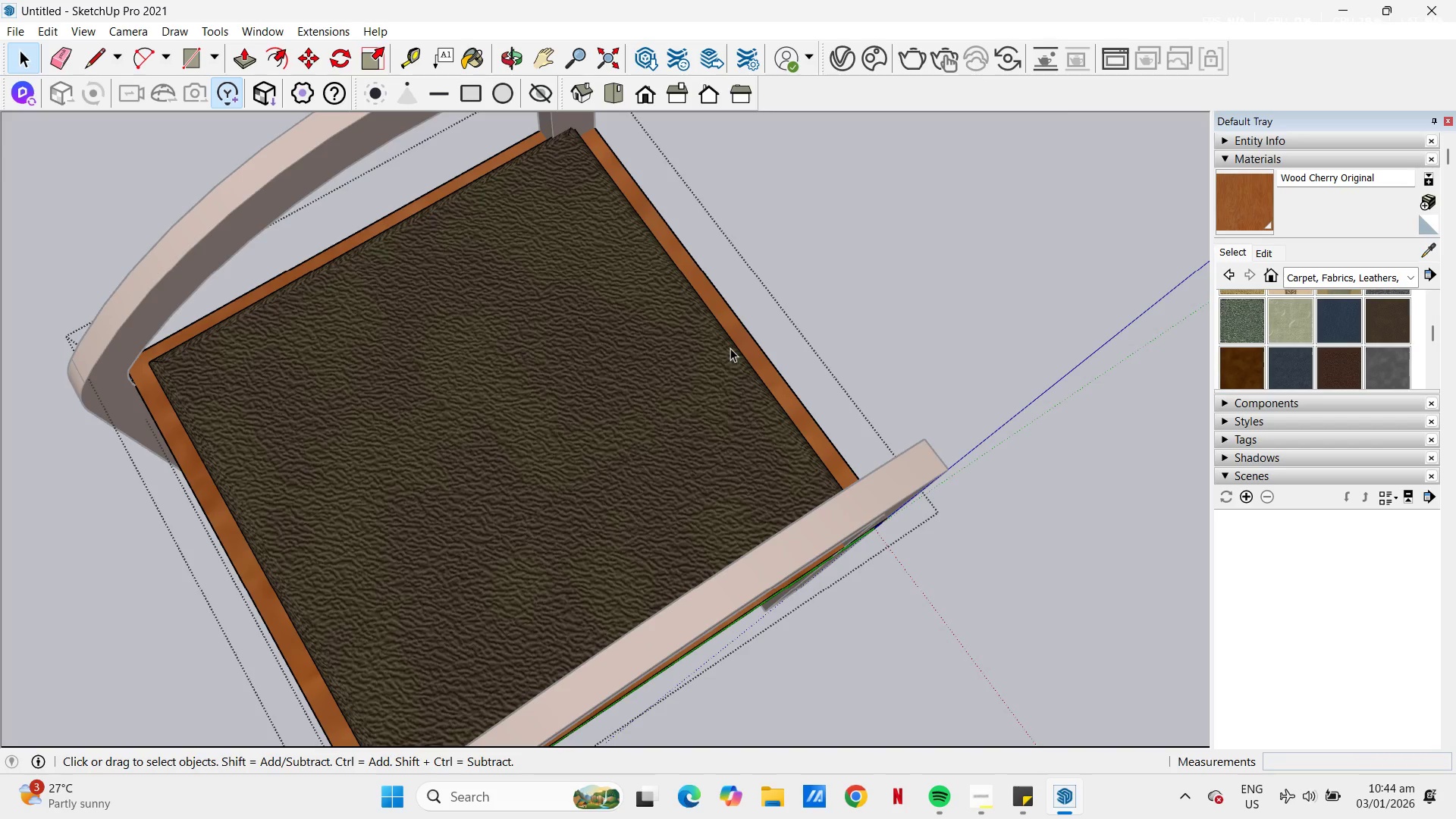 
key(H)
 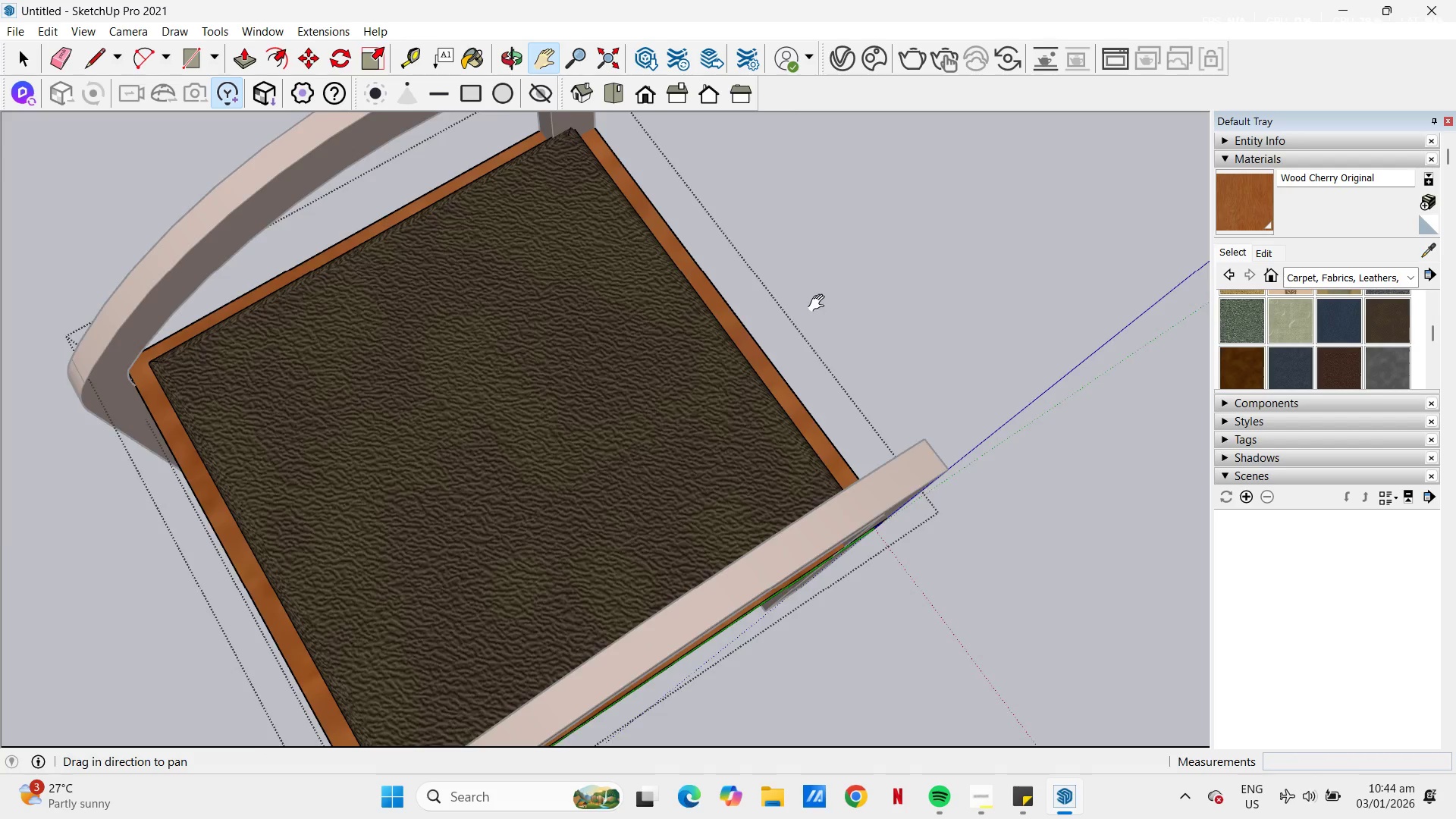 
left_click_drag(start_coordinate=[815, 305], to_coordinate=[630, 467])
 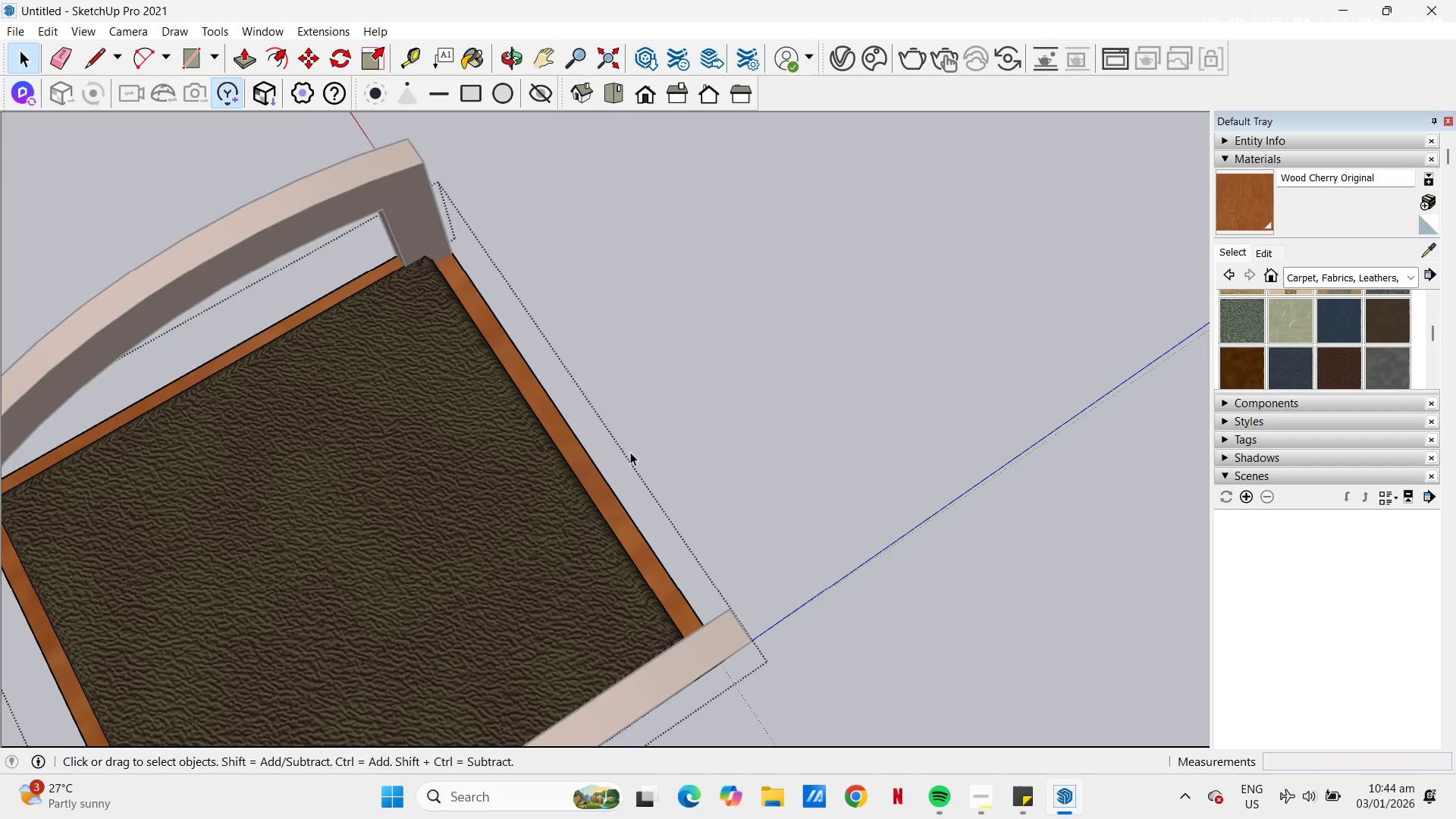 
key(Escape)
 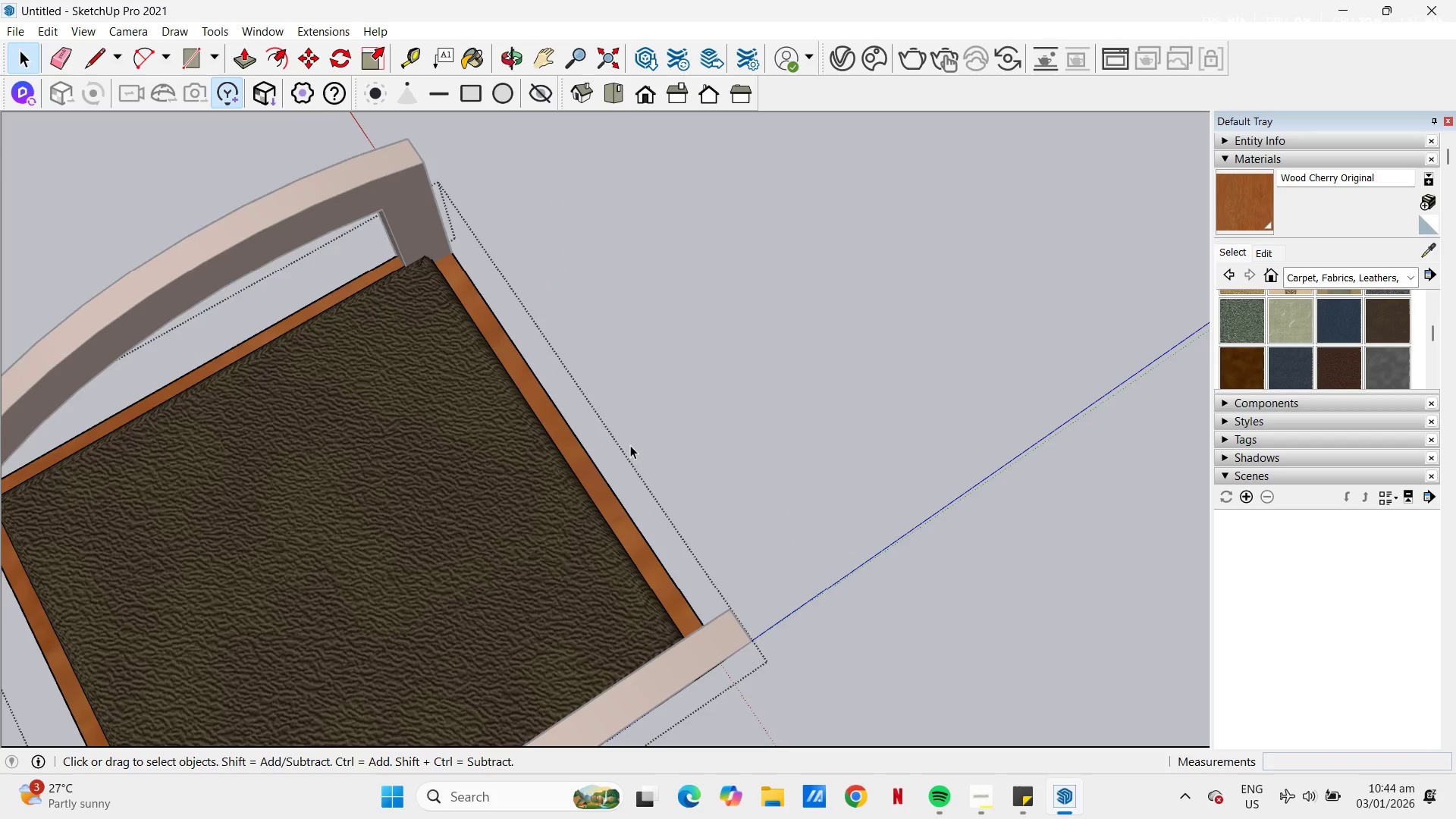 
key(Space)
 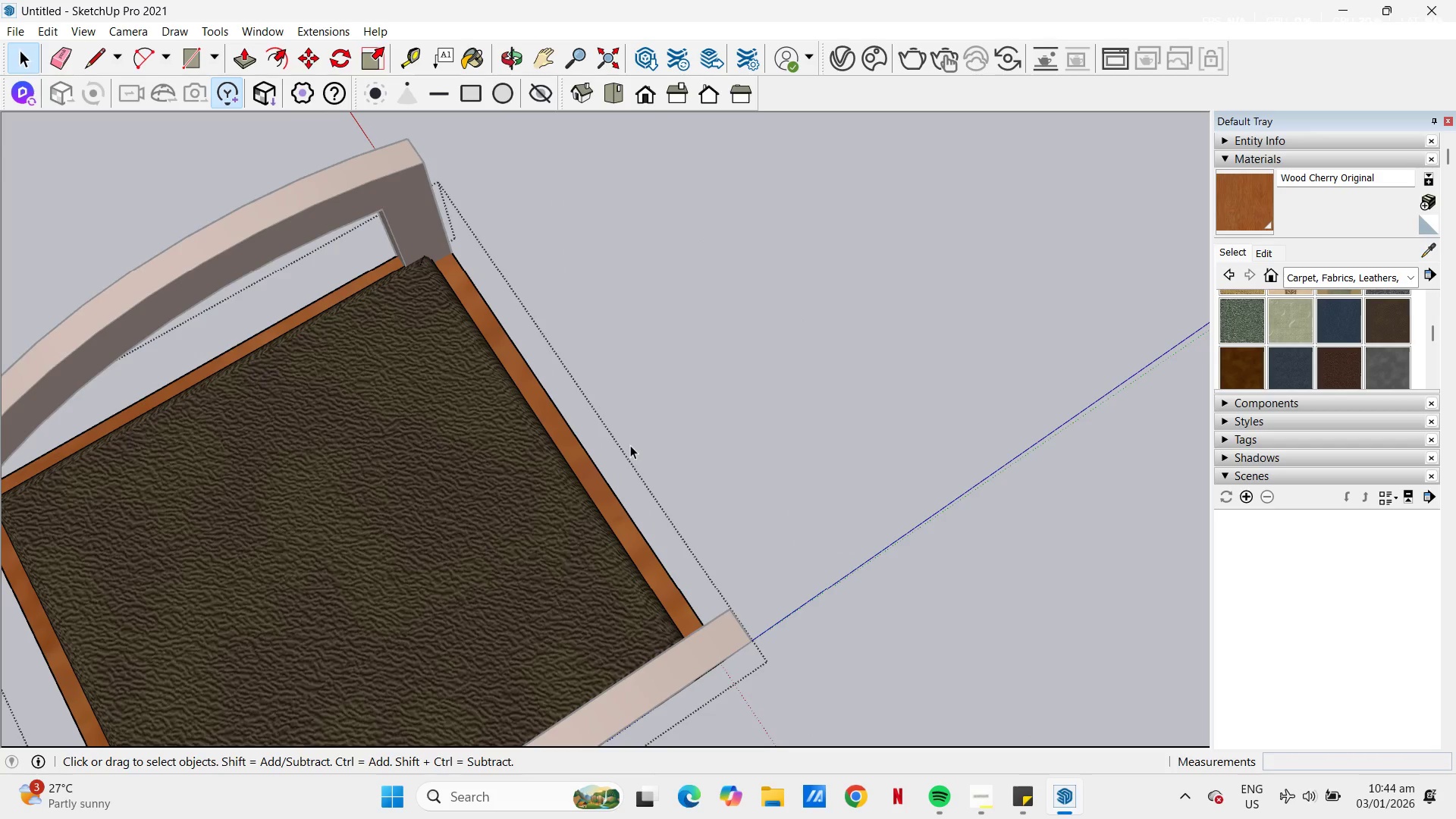 
key(Escape)
 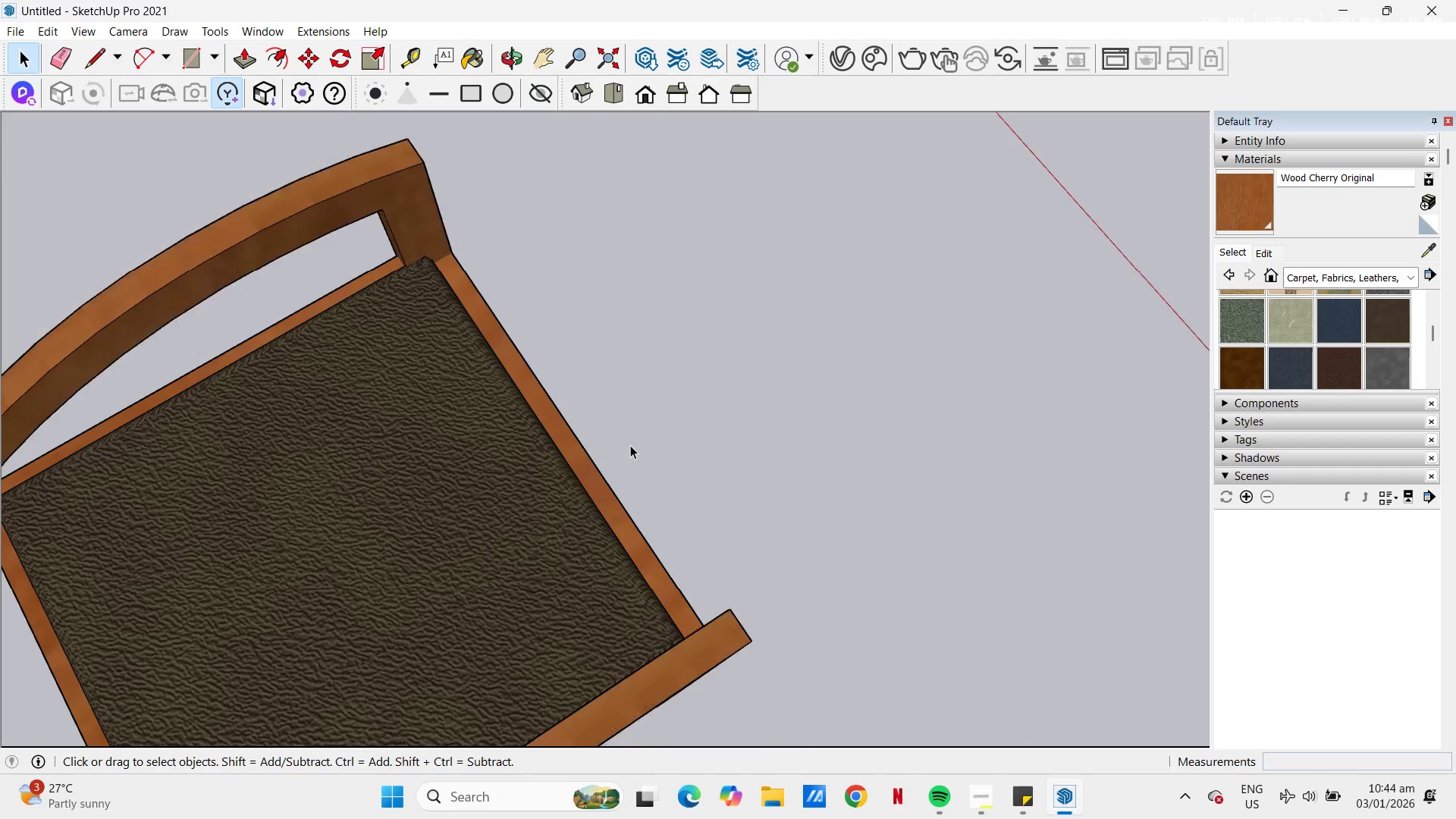 
key(Escape)
 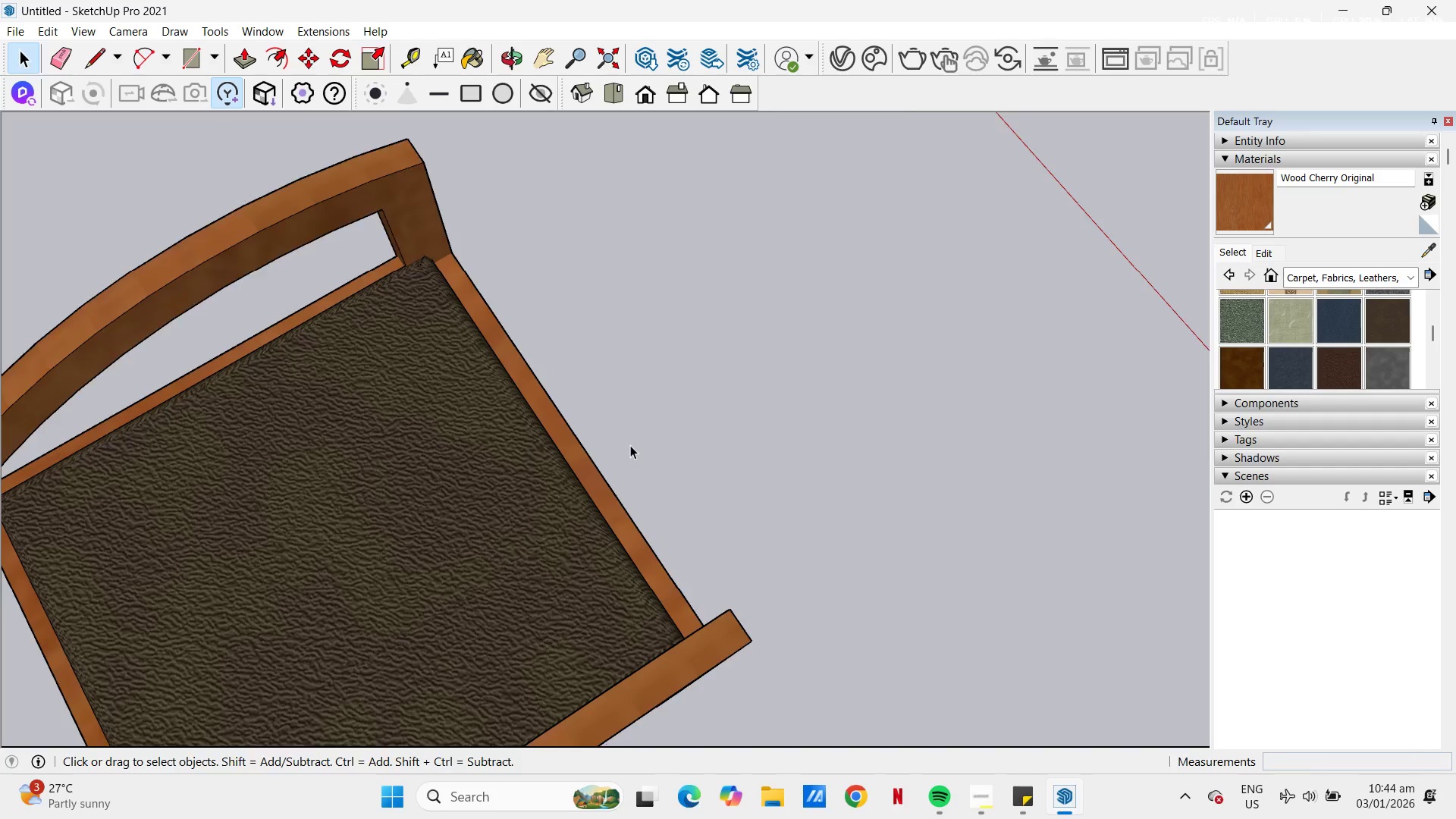 
scroll: coordinate [630, 444], scroll_direction: down, amount: 4.0
 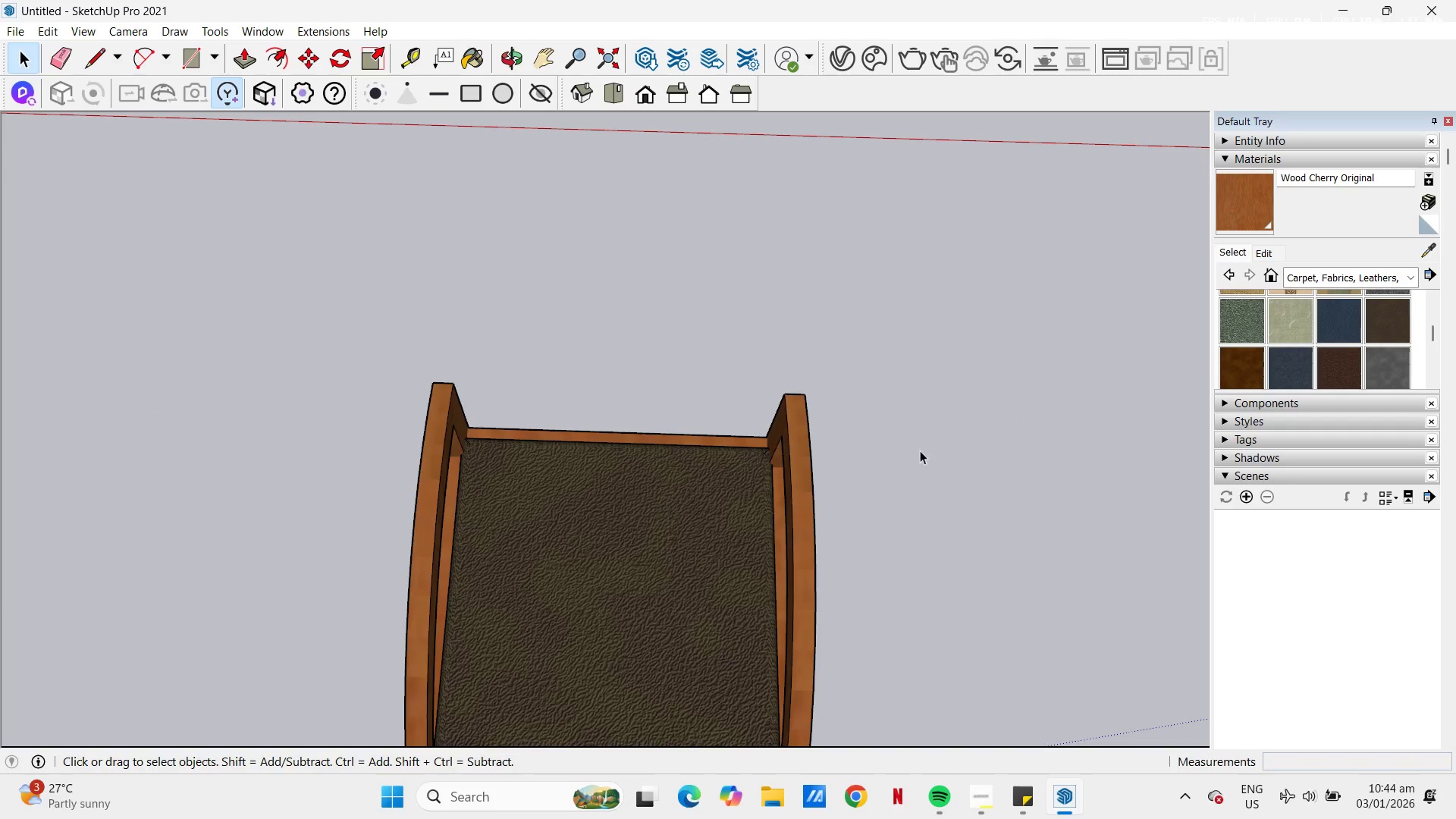 
key(Control+V)
 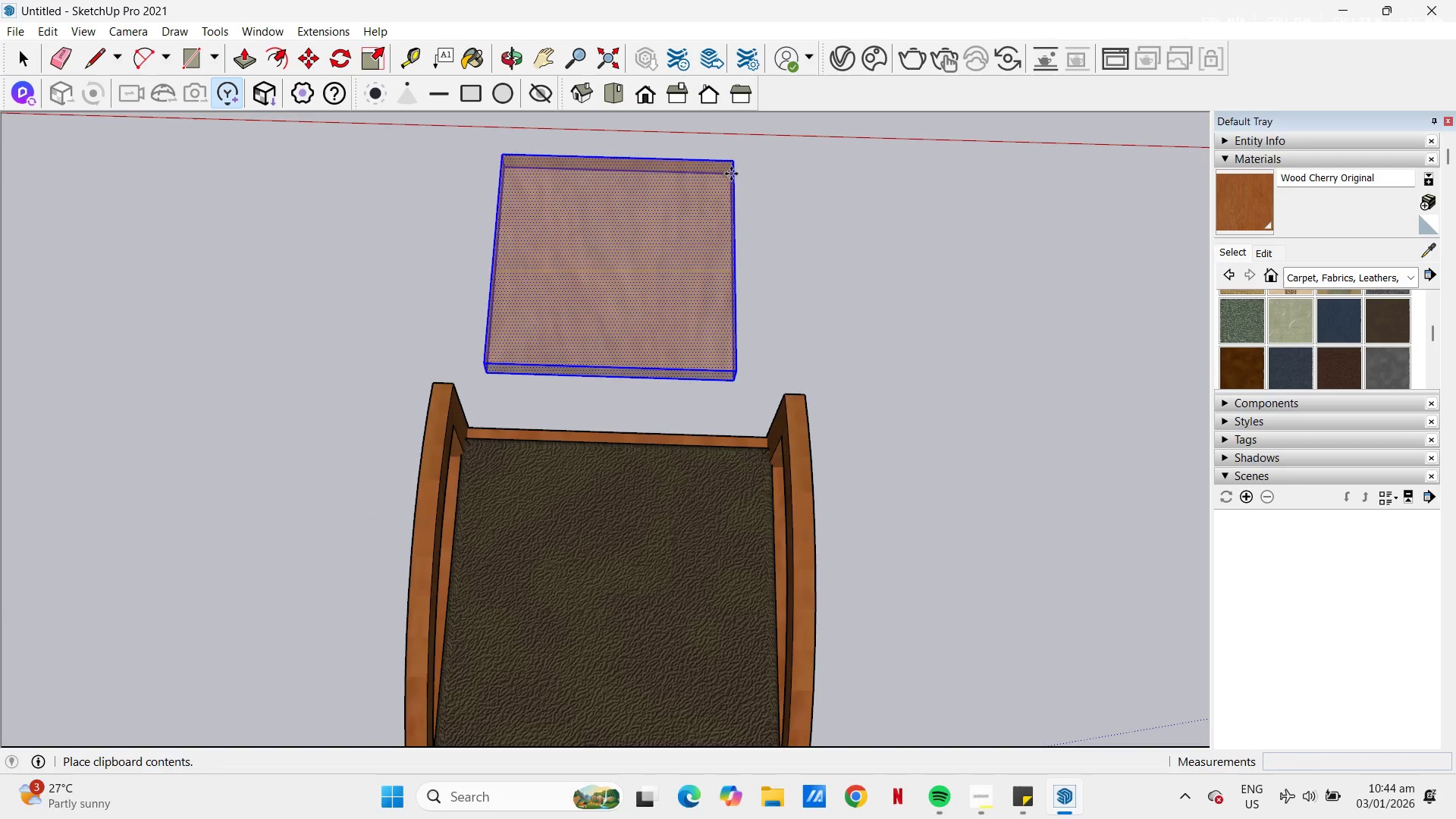 
left_click([739, 162])
 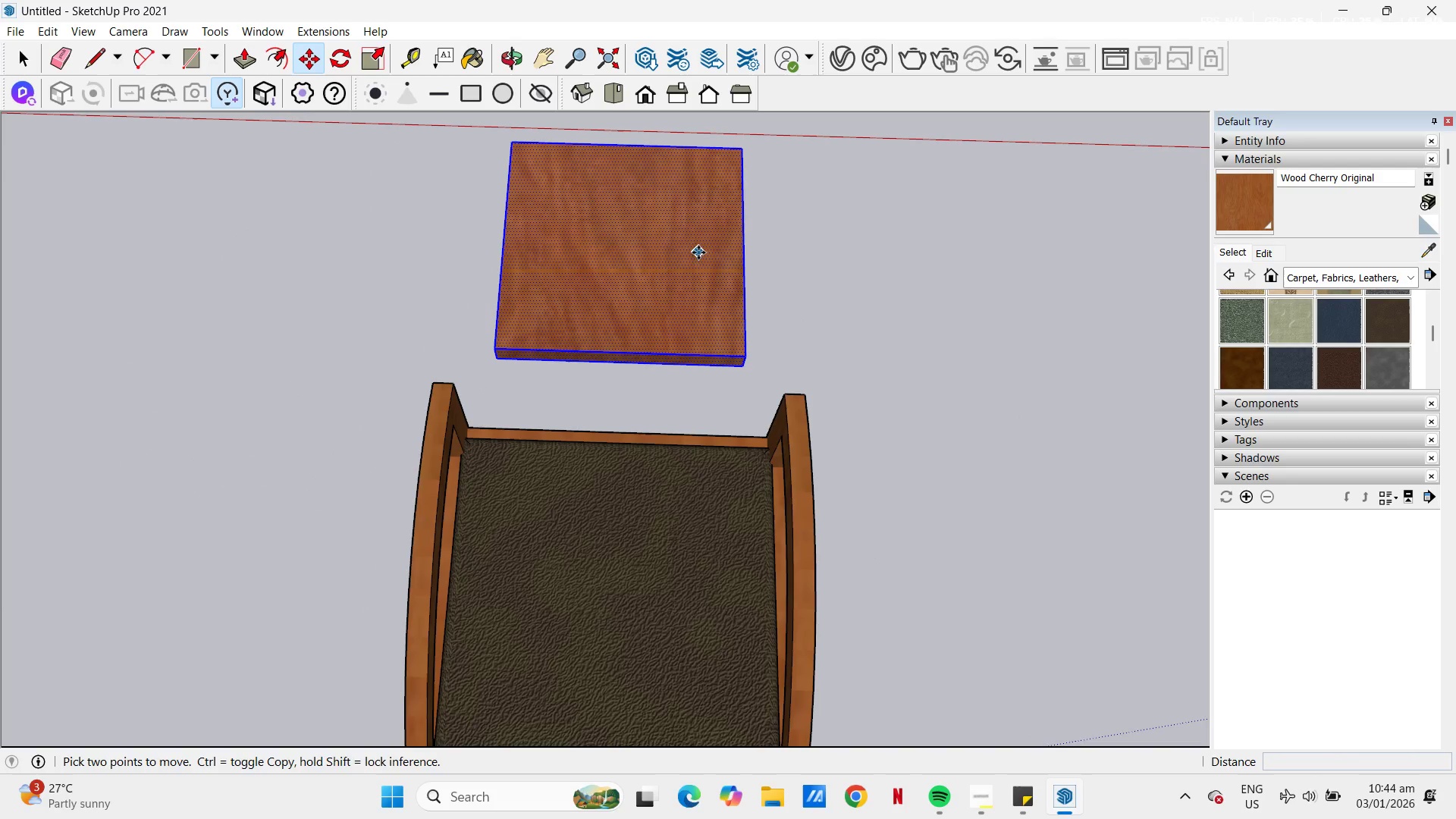 
key(H)
 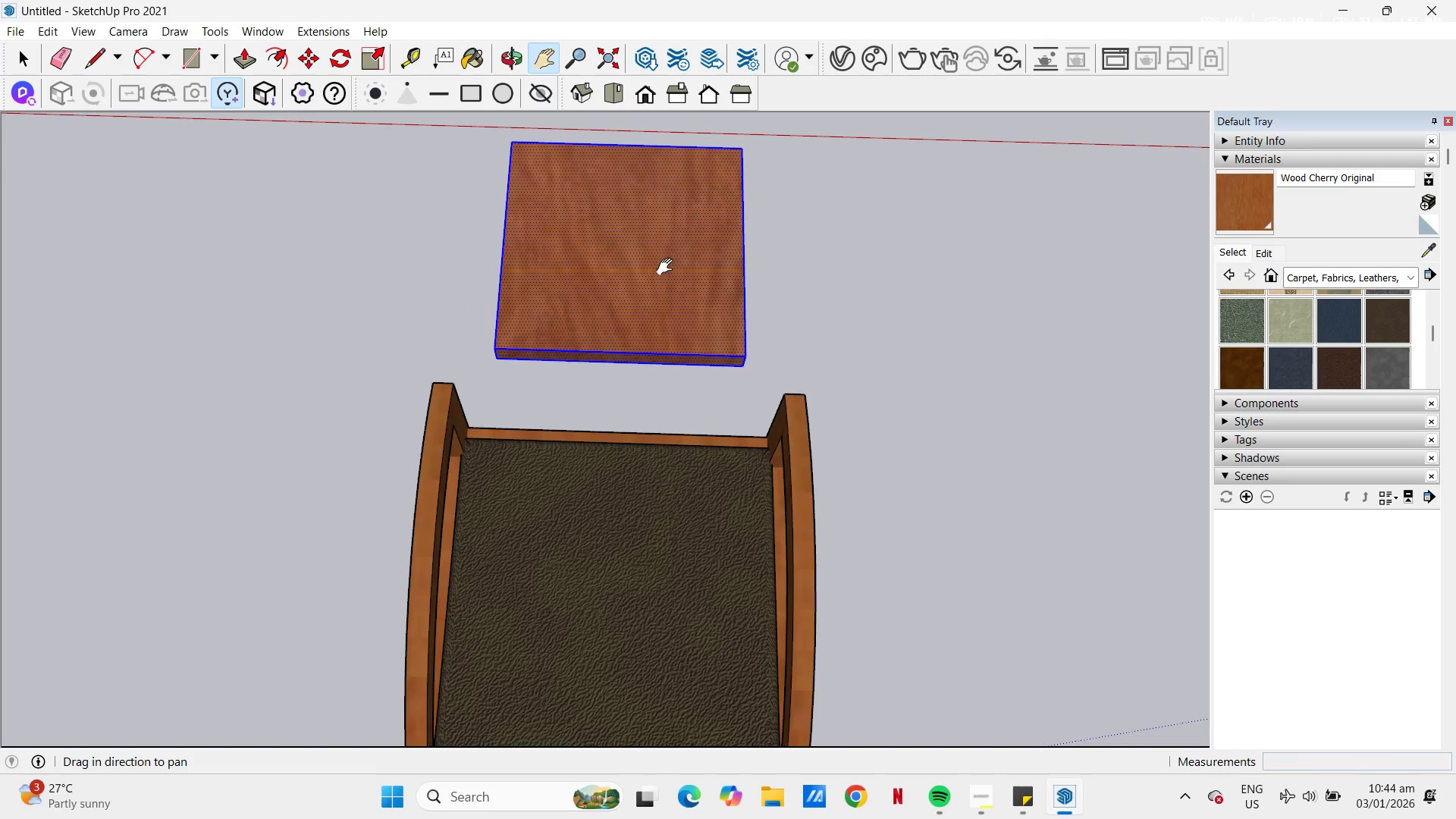 
left_click_drag(start_coordinate=[667, 287], to_coordinate=[663, 350])
 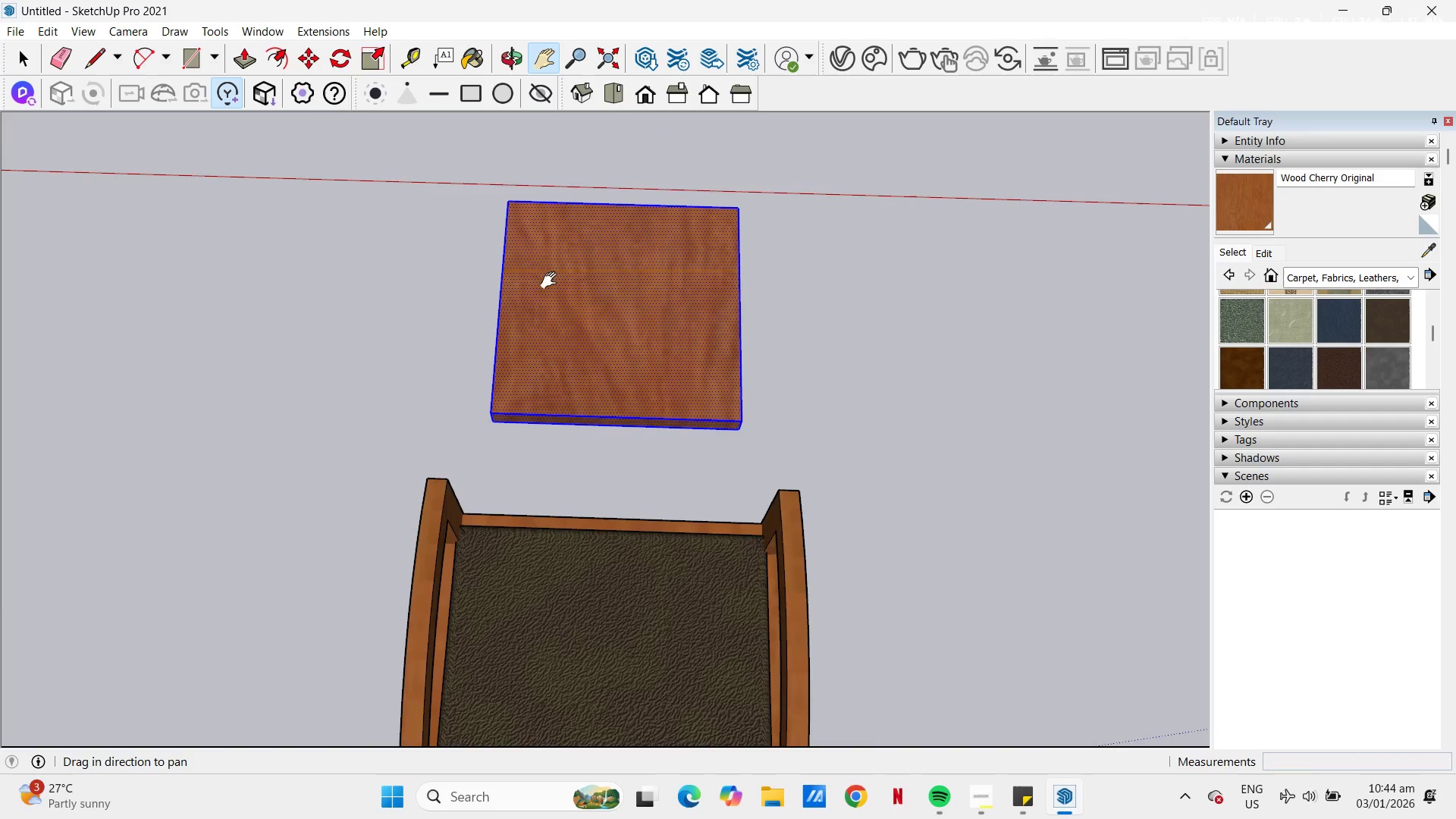 
key(Space)
 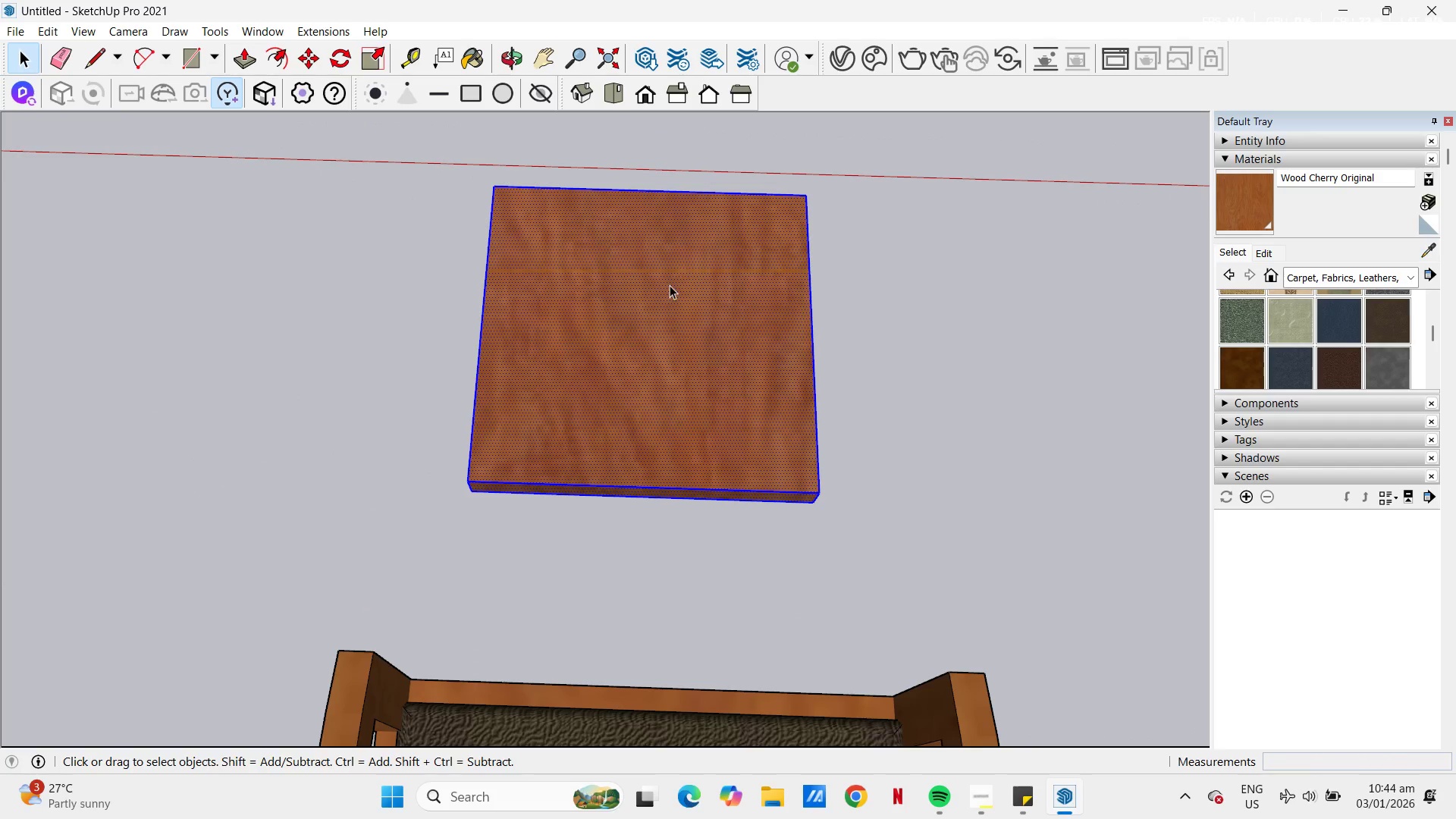 
scroll: coordinate [551, 242], scroll_direction: up, amount: 3.0
 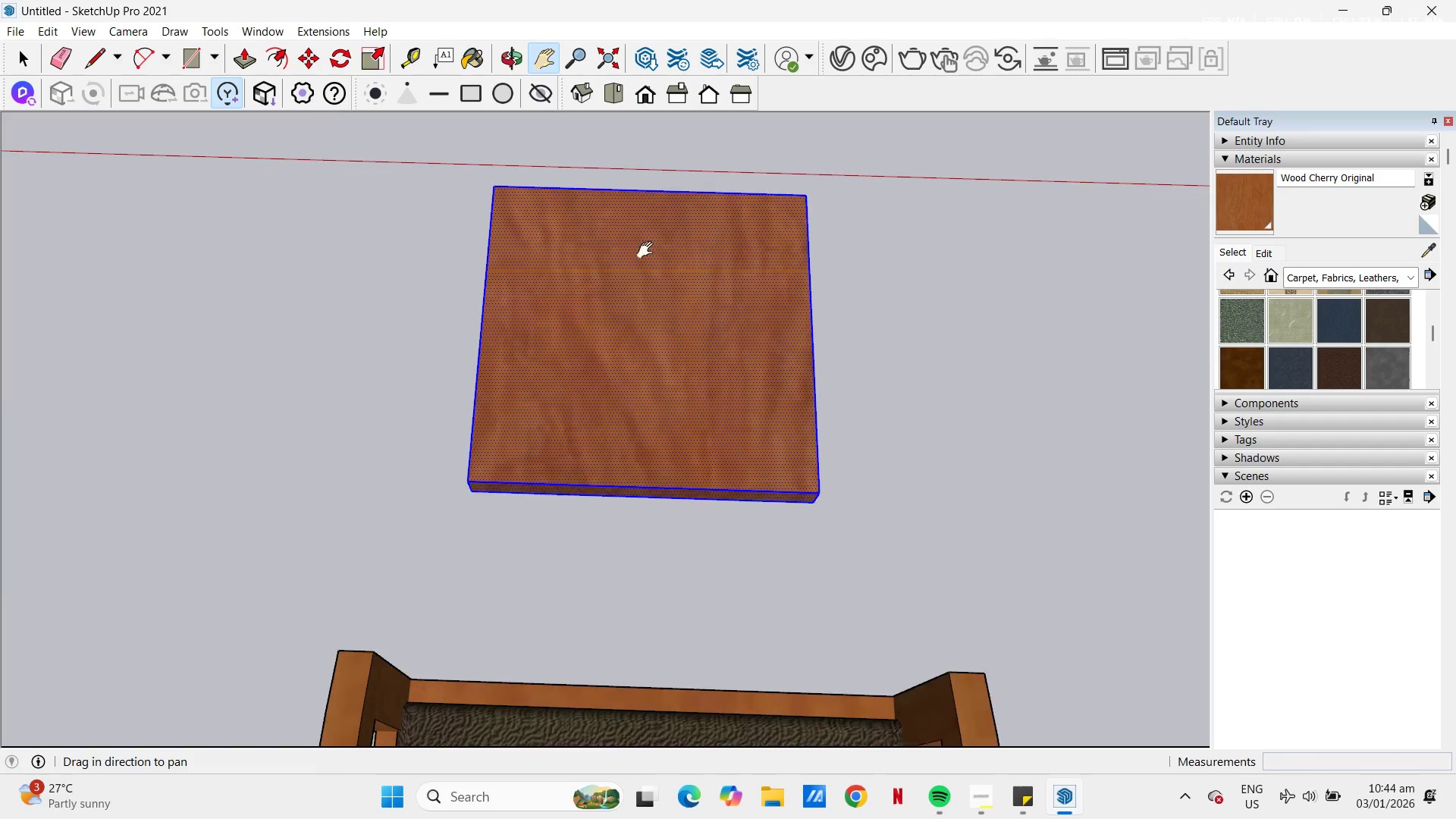 
left_click([670, 285])
 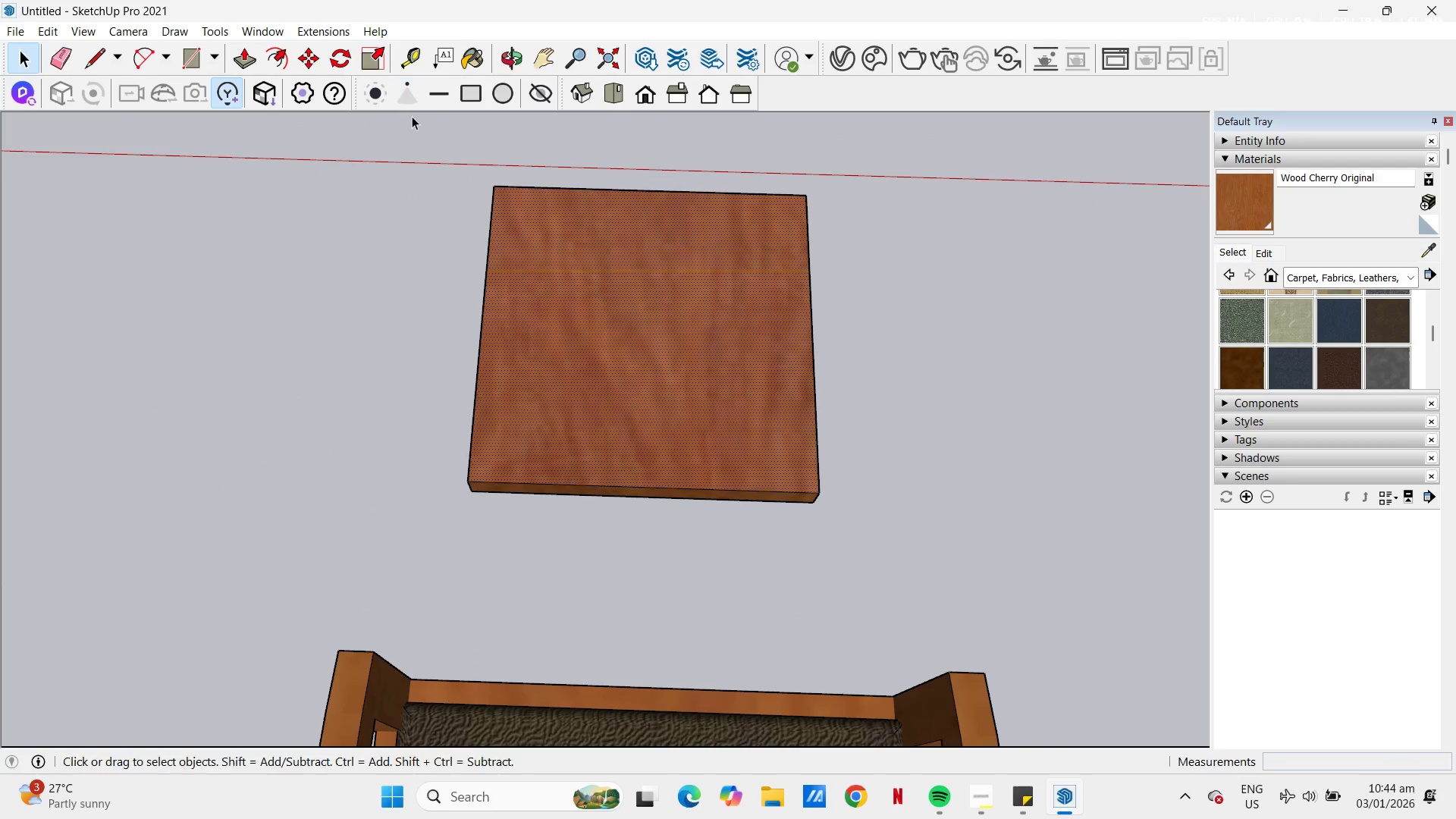 
scroll: coordinate [540, 341], scroll_direction: down, amount: 4.0
 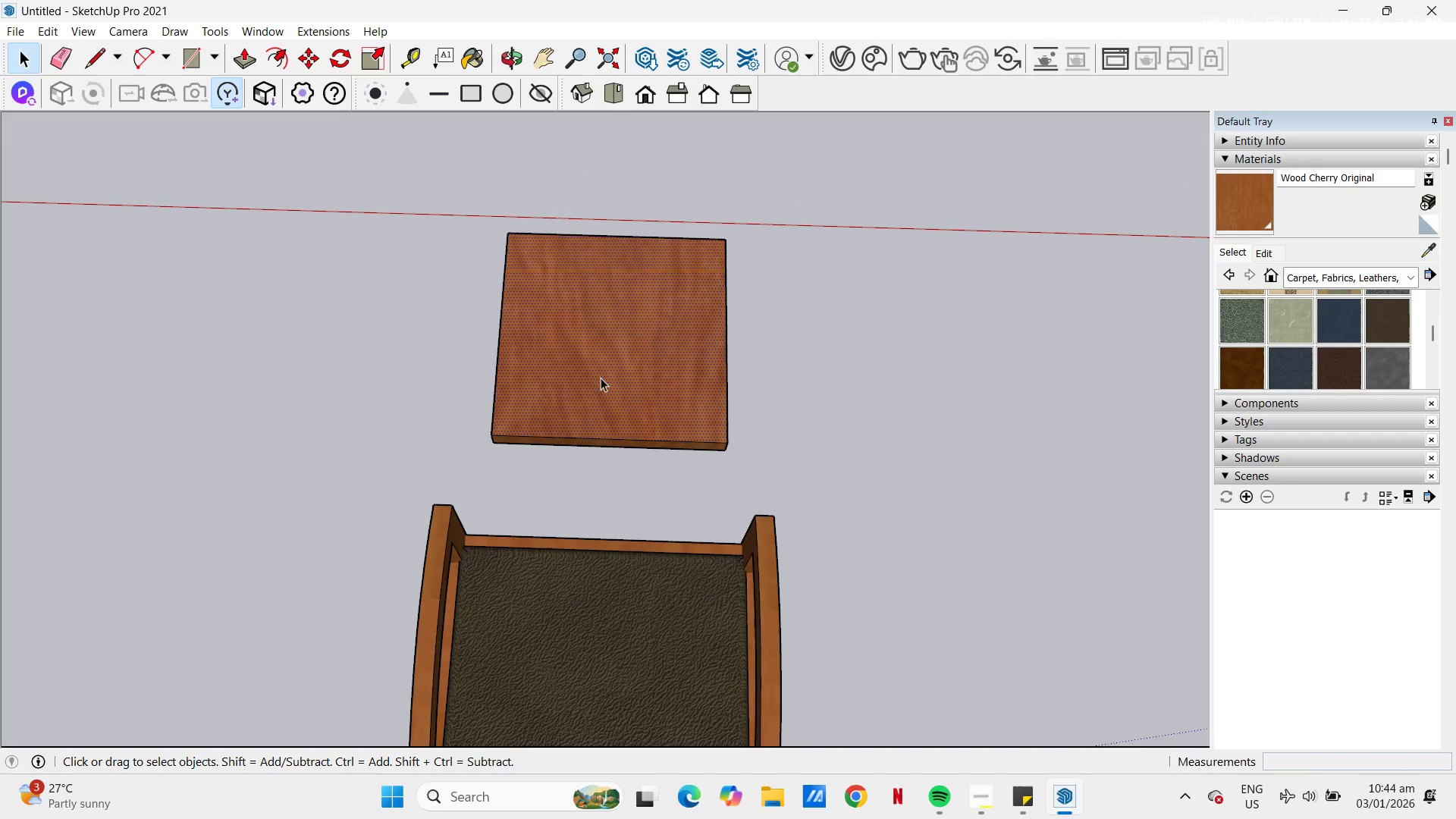 
type(qt.3)
key(Backspace)
type(2)
key(NumpadEnter)
 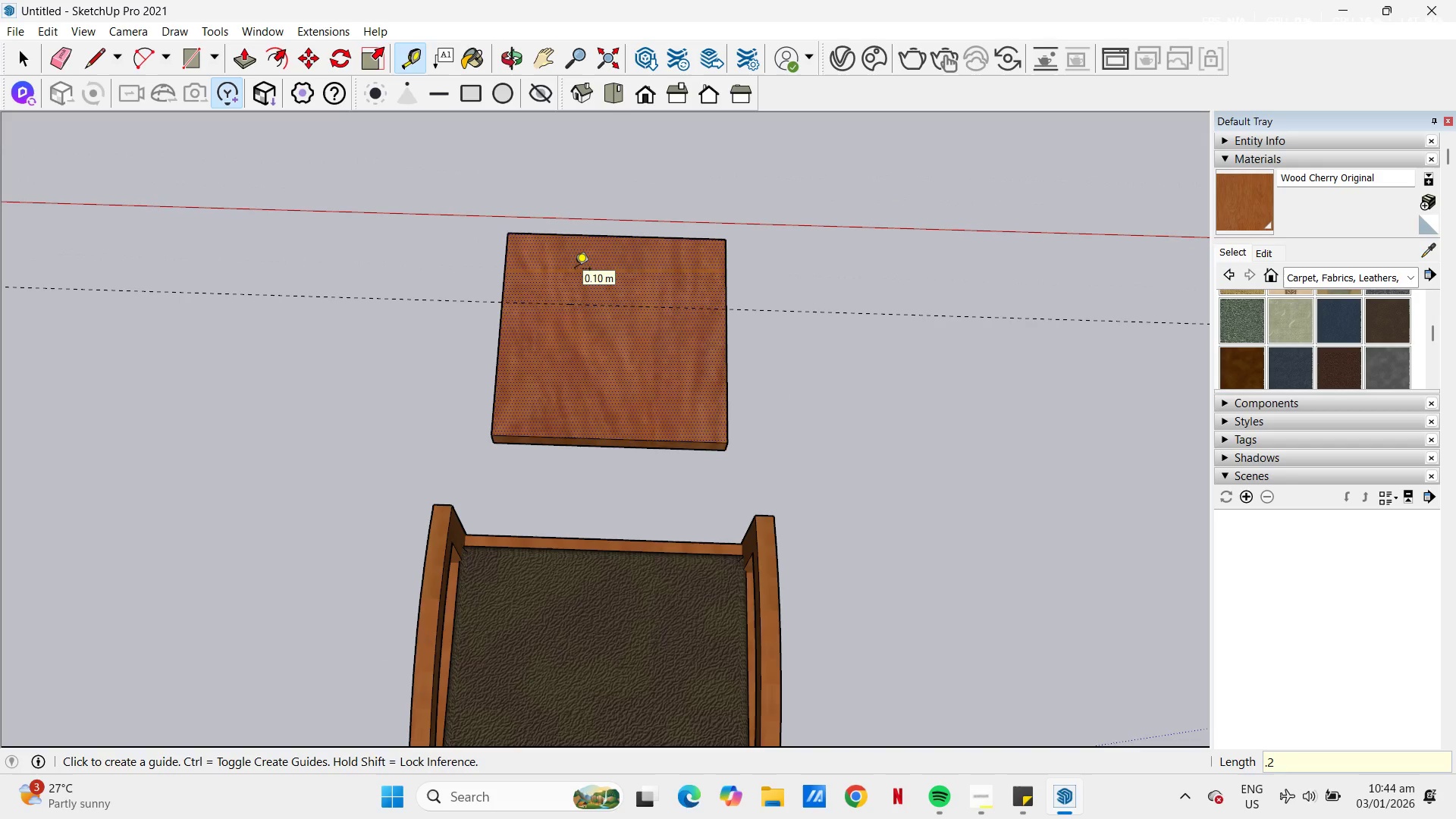 
left_click_drag(start_coordinate=[574, 235], to_coordinate=[575, 242])
 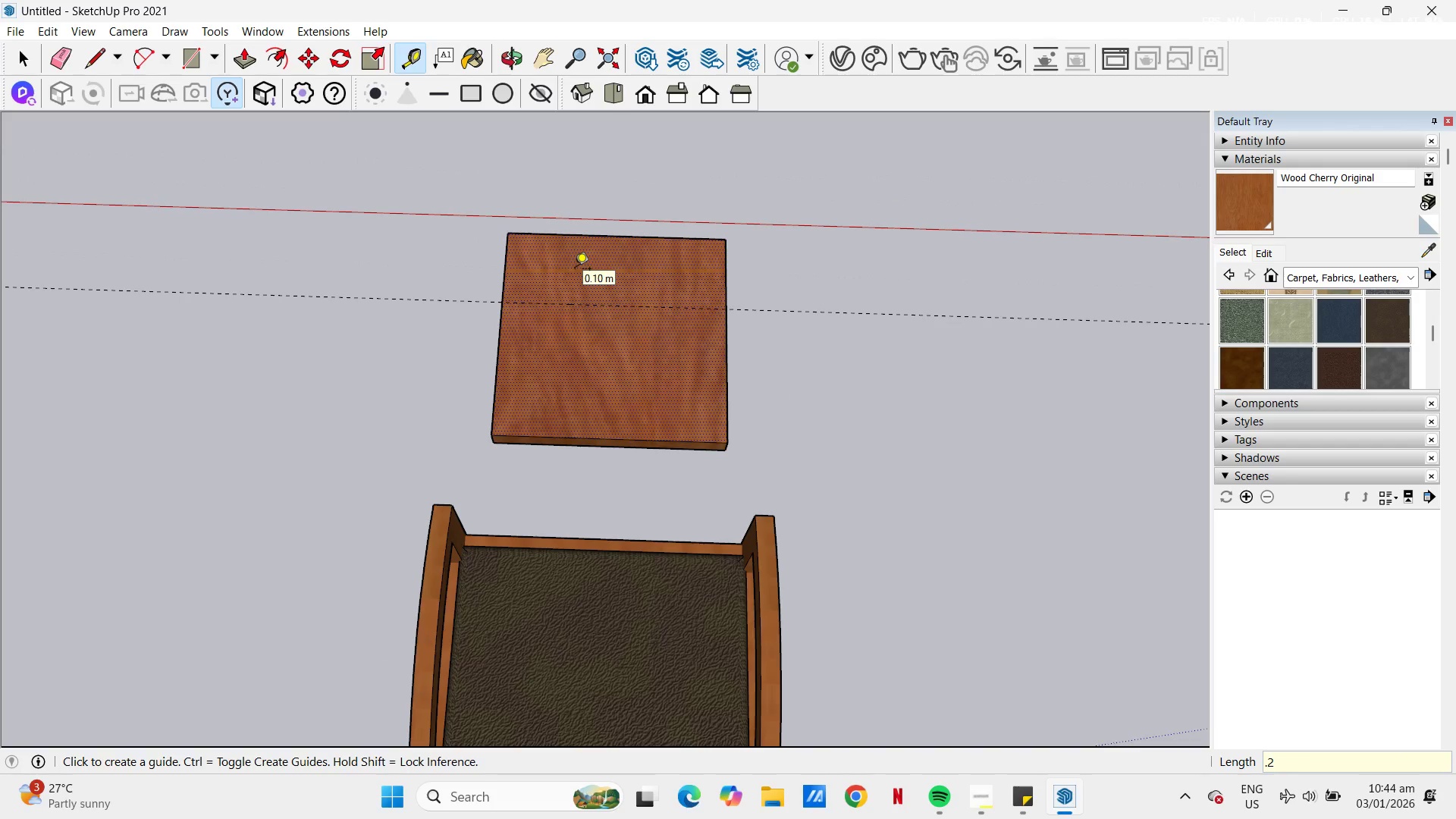 
key(Control+Z)
 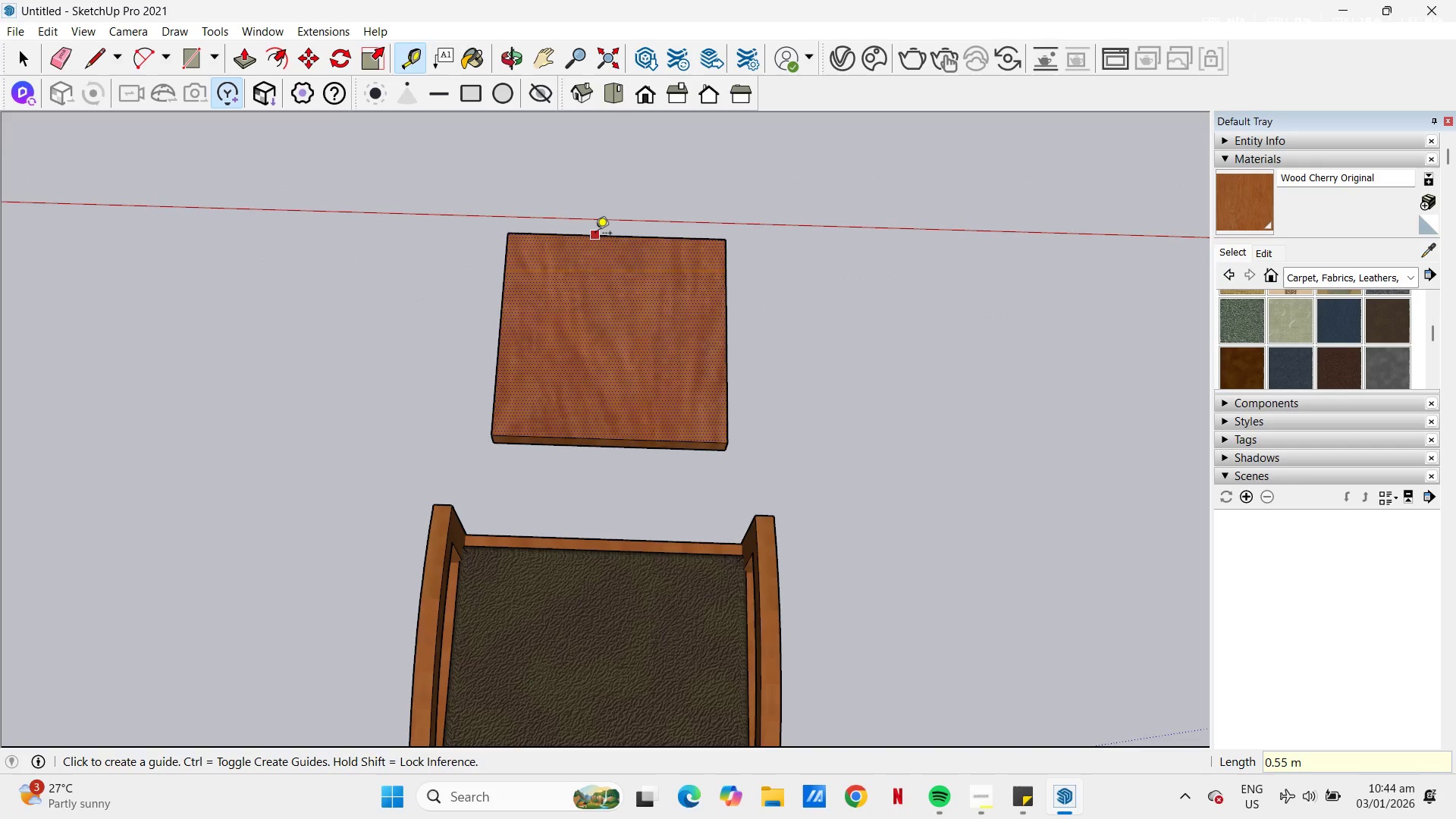 
left_click([595, 234])
 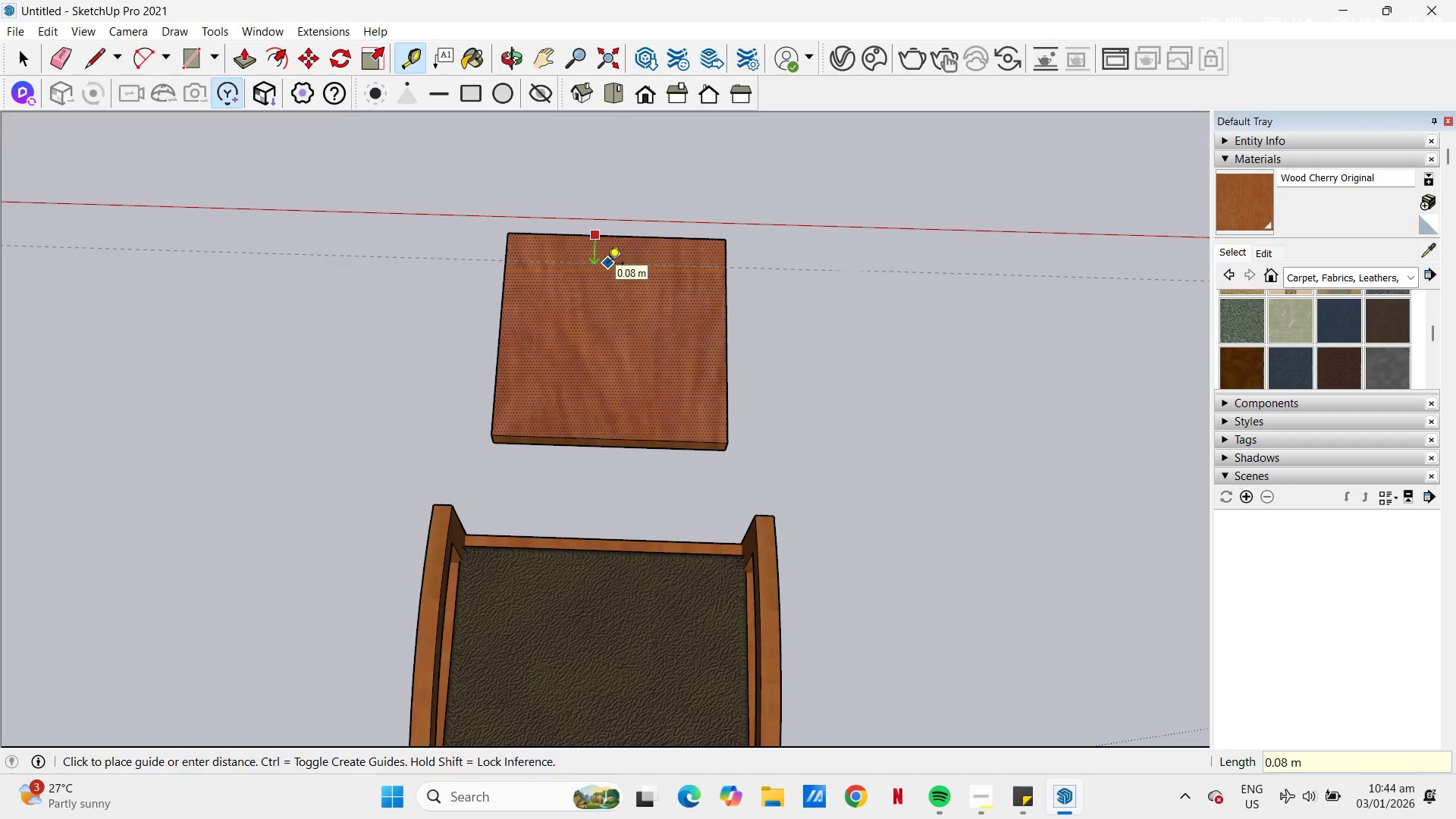 
key(NumpadDecimal)
 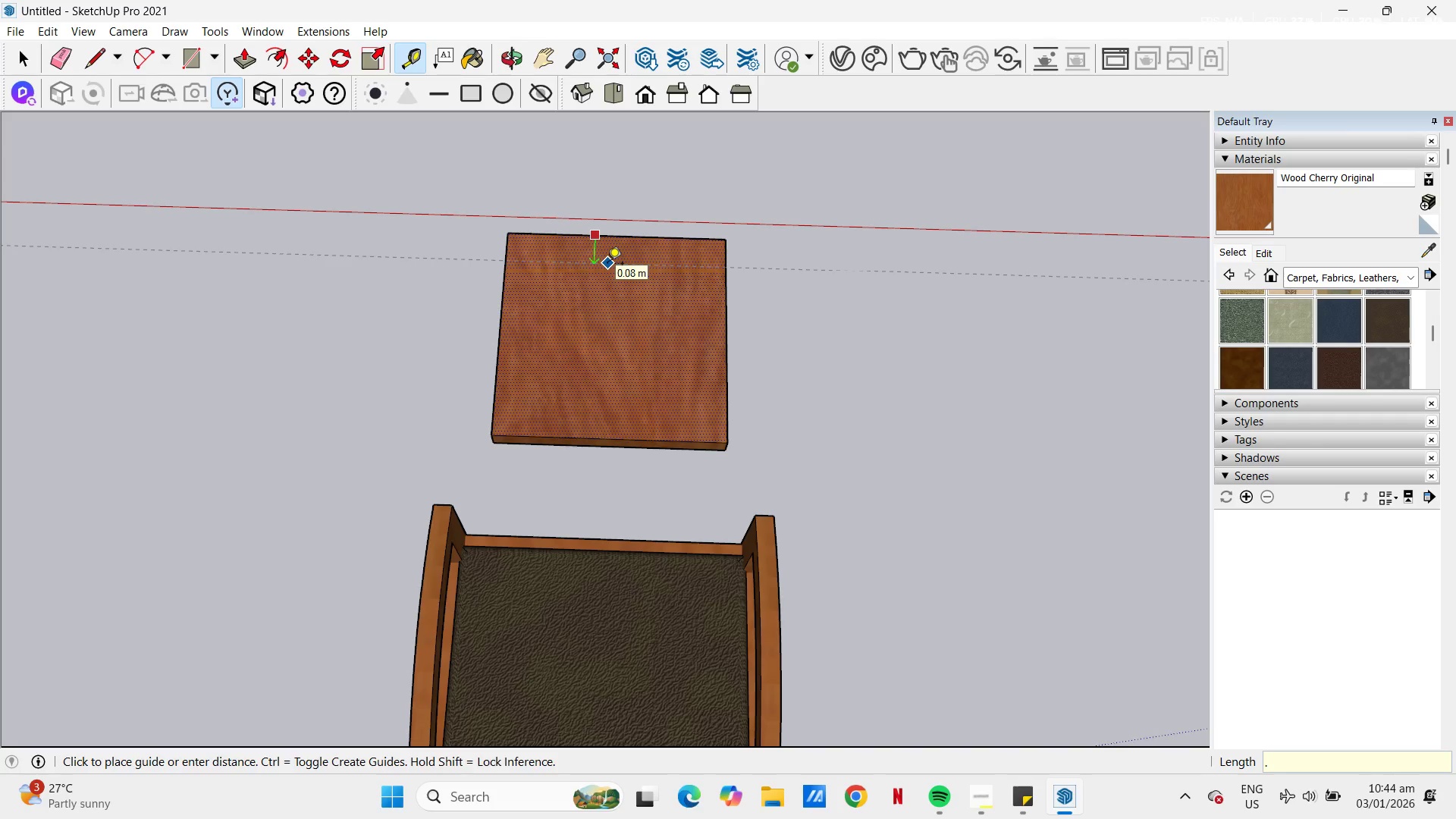 
key(Numpad2)
 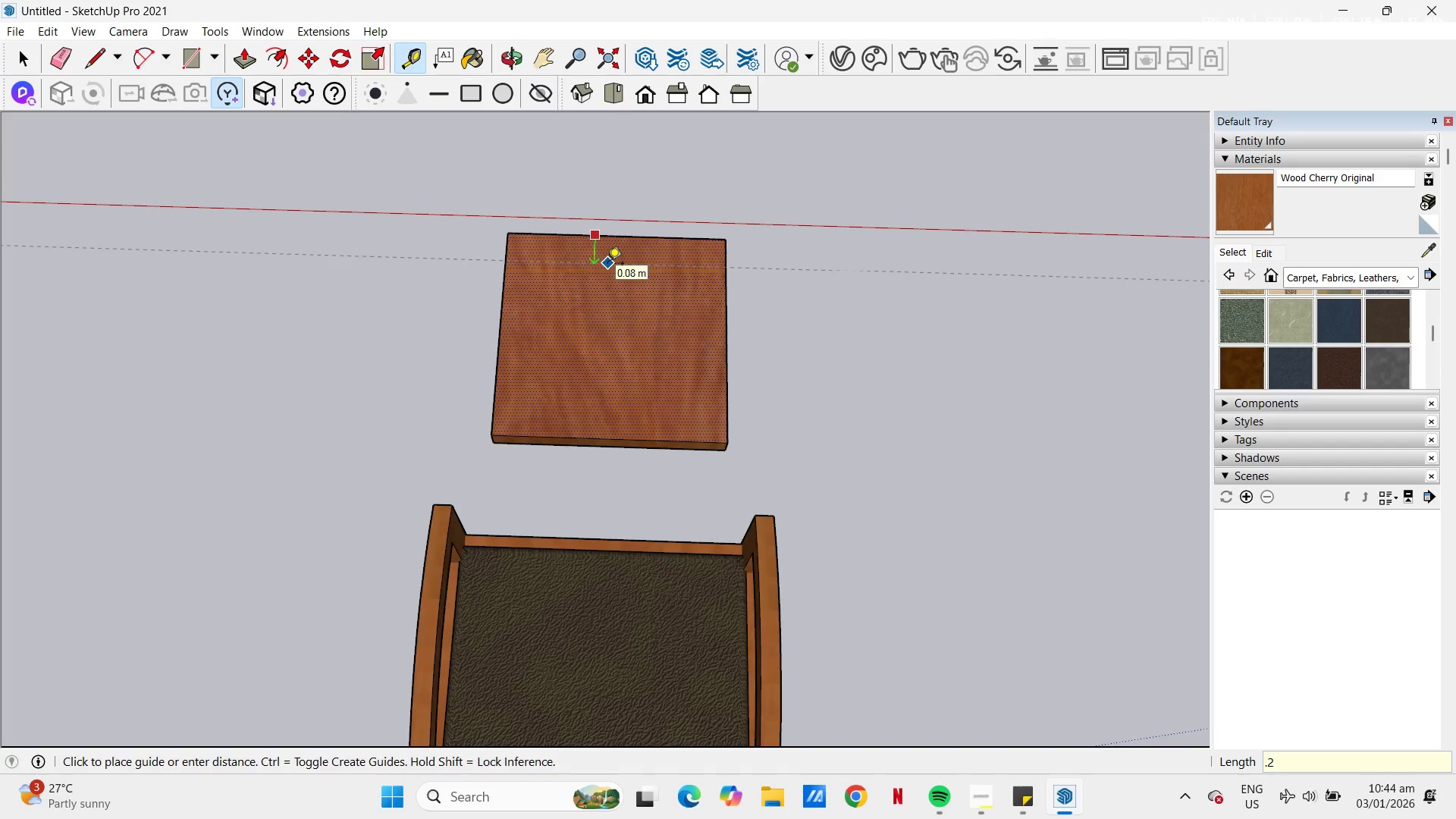 
key(Backspace)
 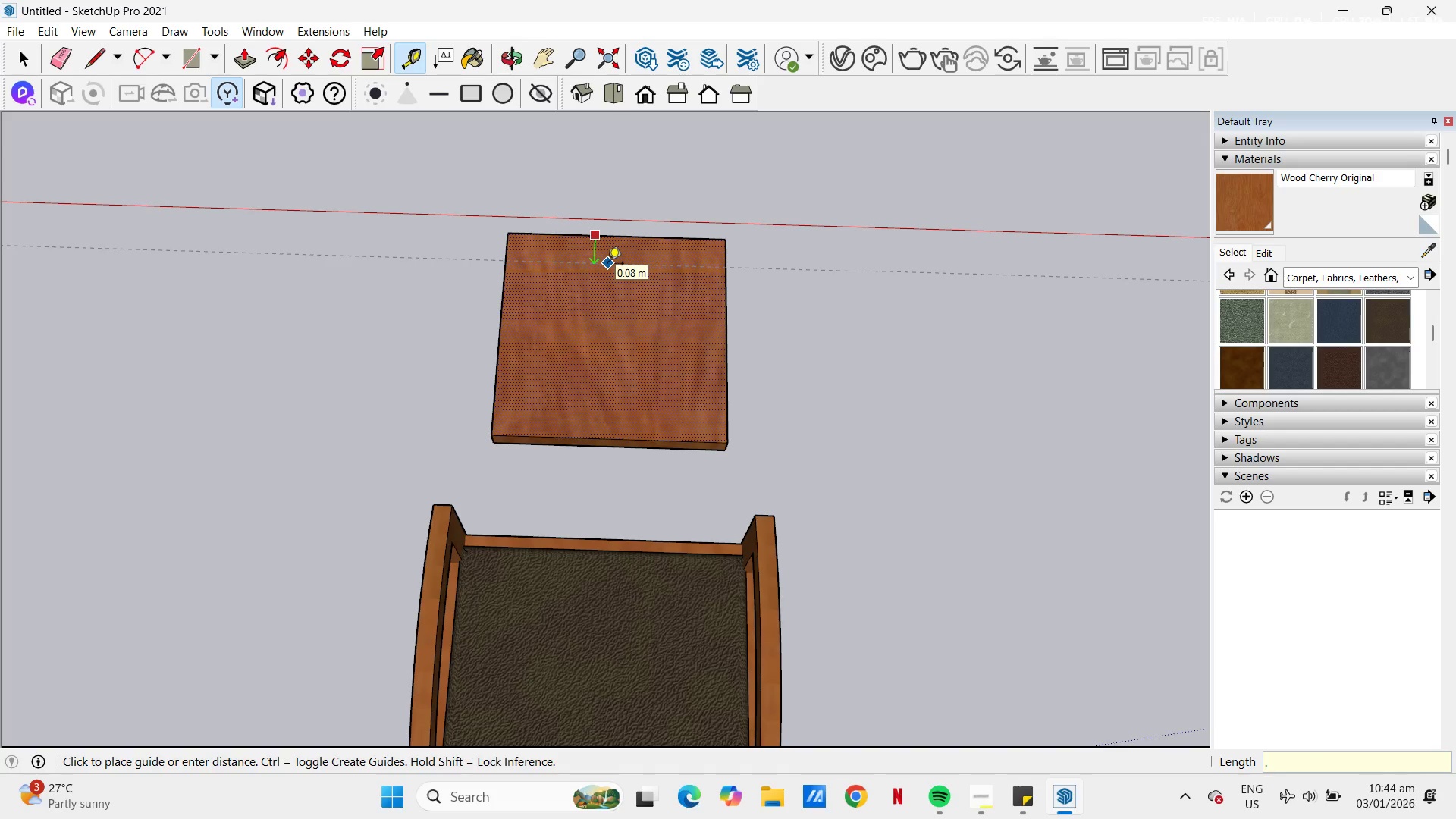 
key(Numpad1)
 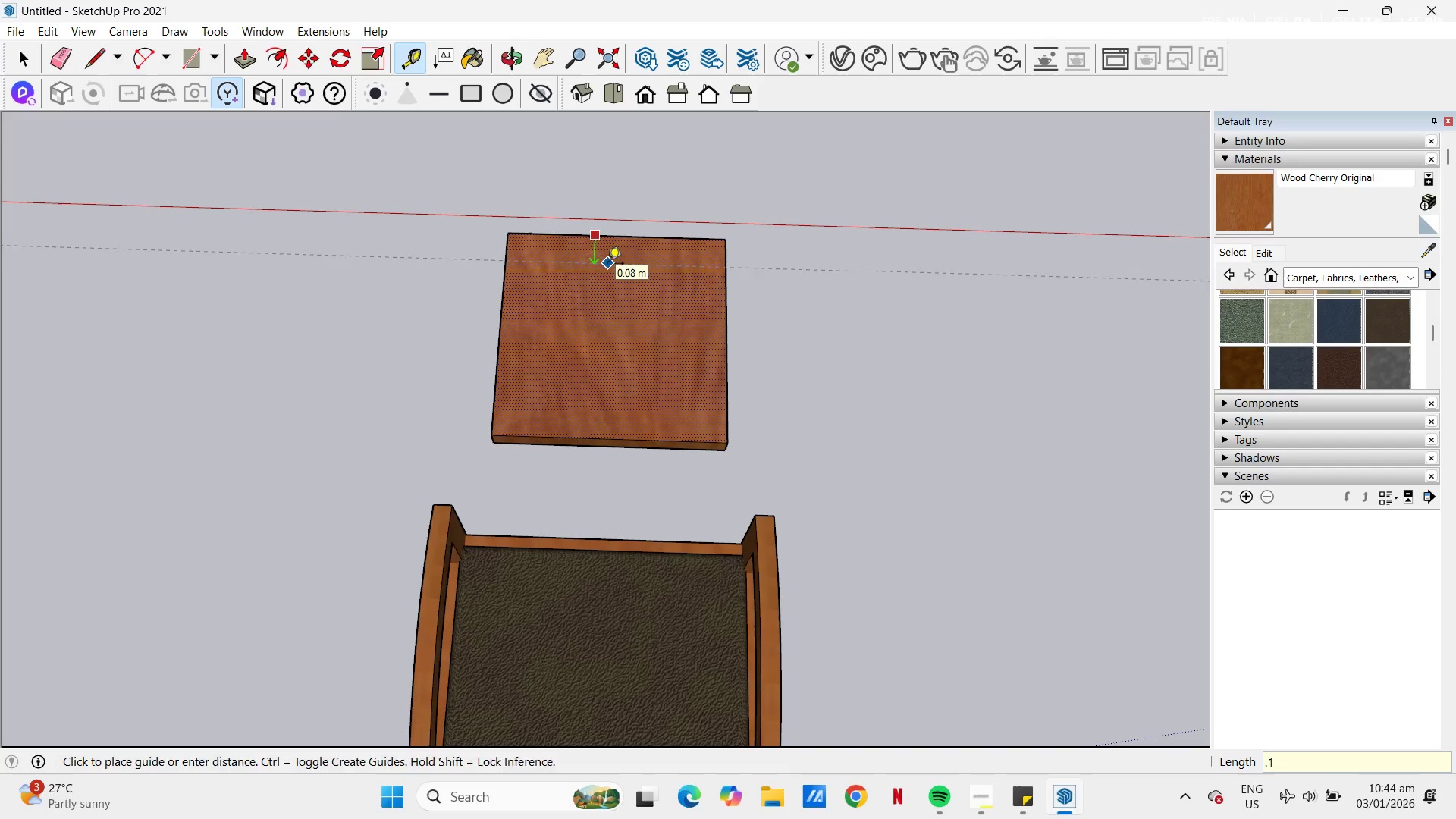 
key(NumpadEnter)
 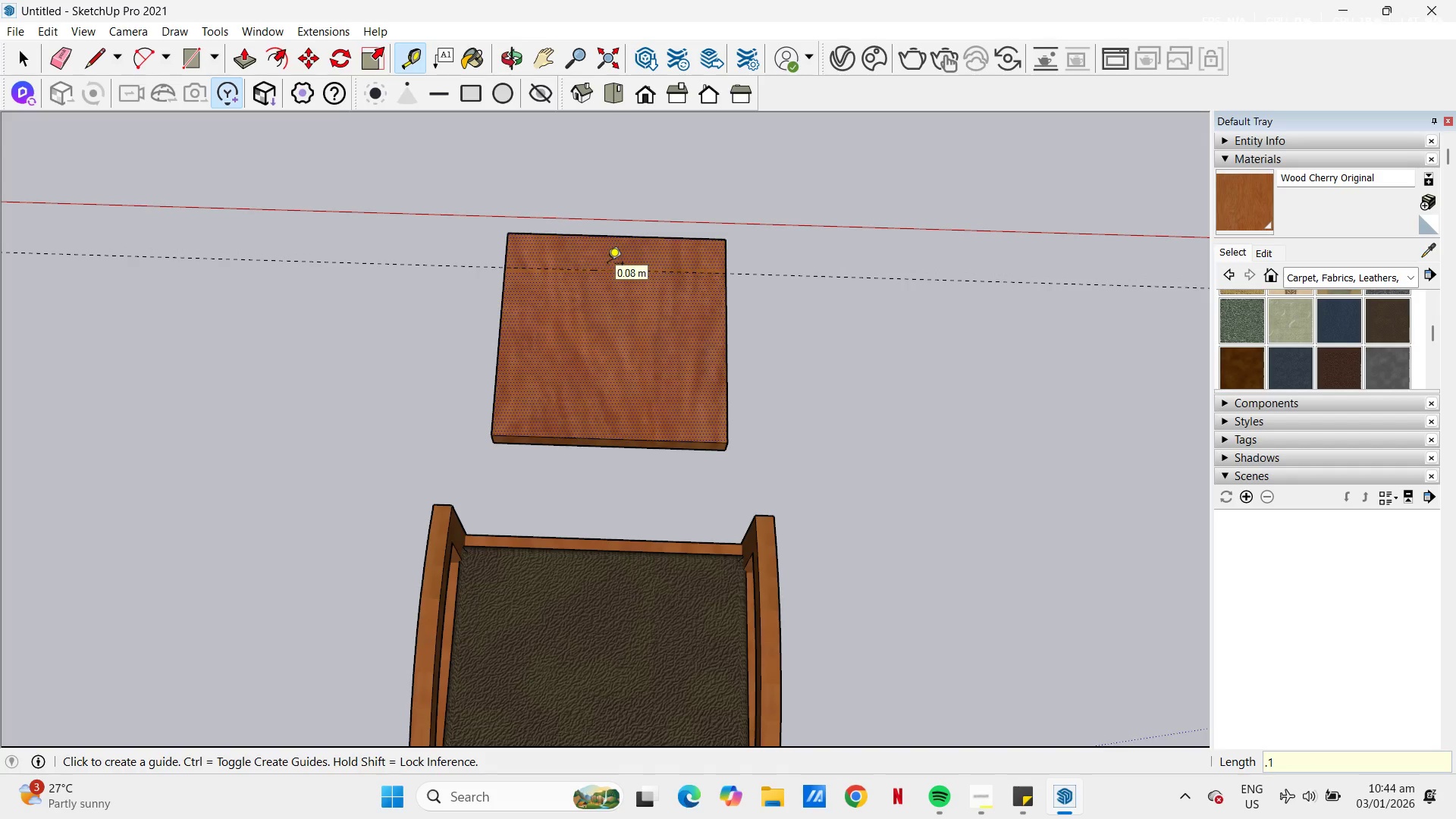 
key(A)
 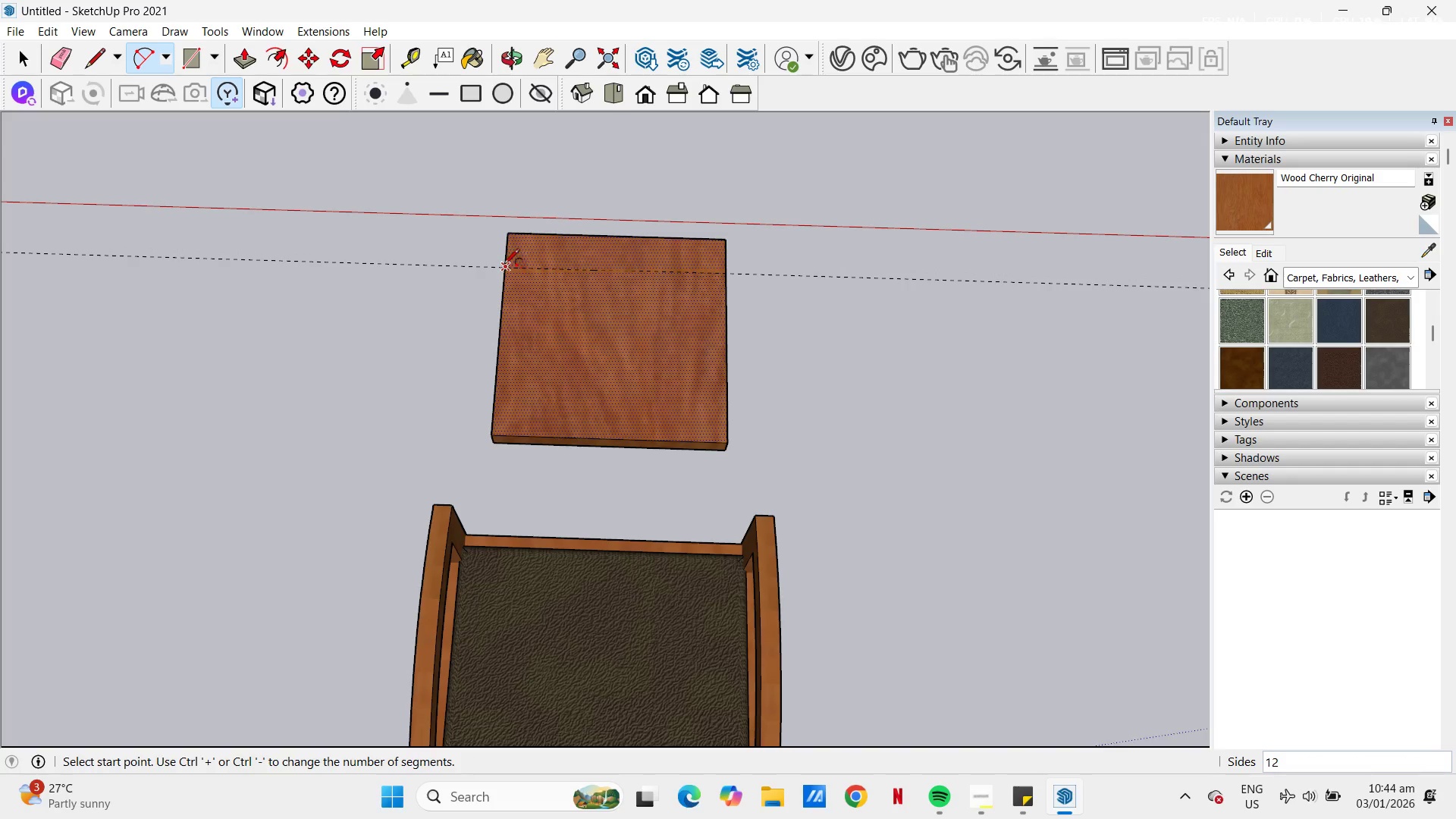 
left_click_drag(start_coordinate=[501, 264], to_coordinate=[507, 262])
 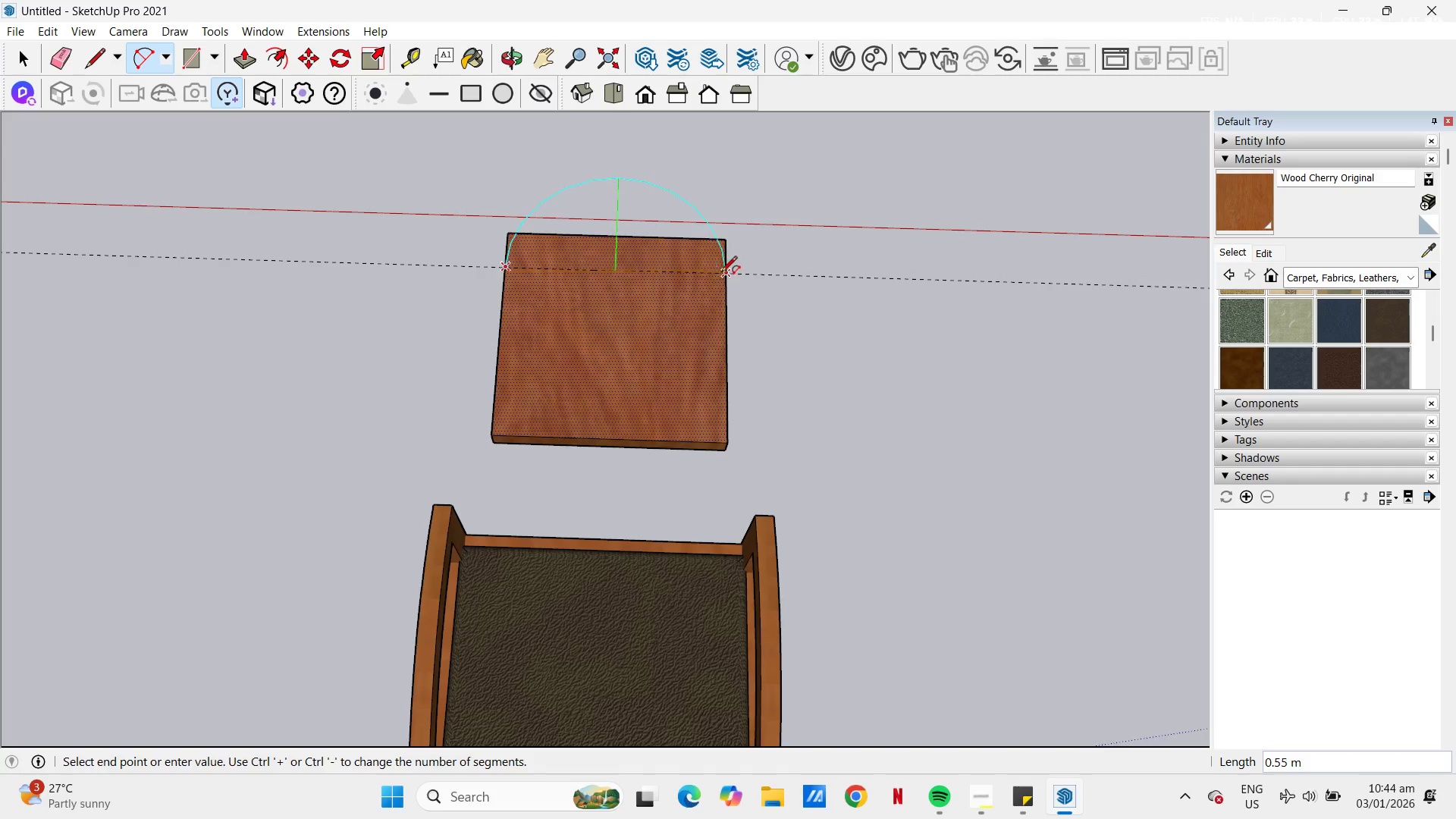 
left_click([723, 273])
 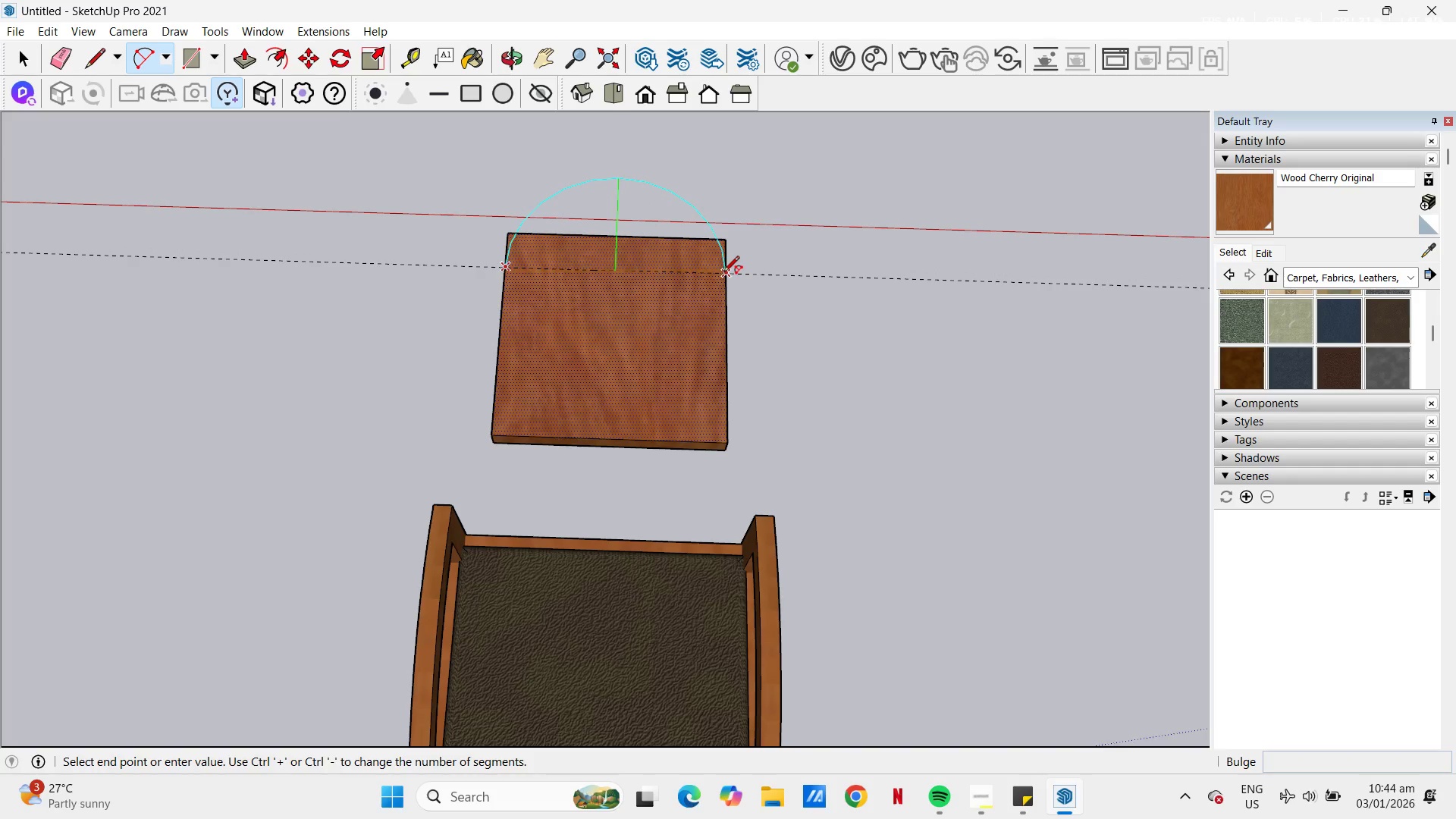 
scroll: coordinate [723, 273], scroll_direction: up, amount: 3.0
 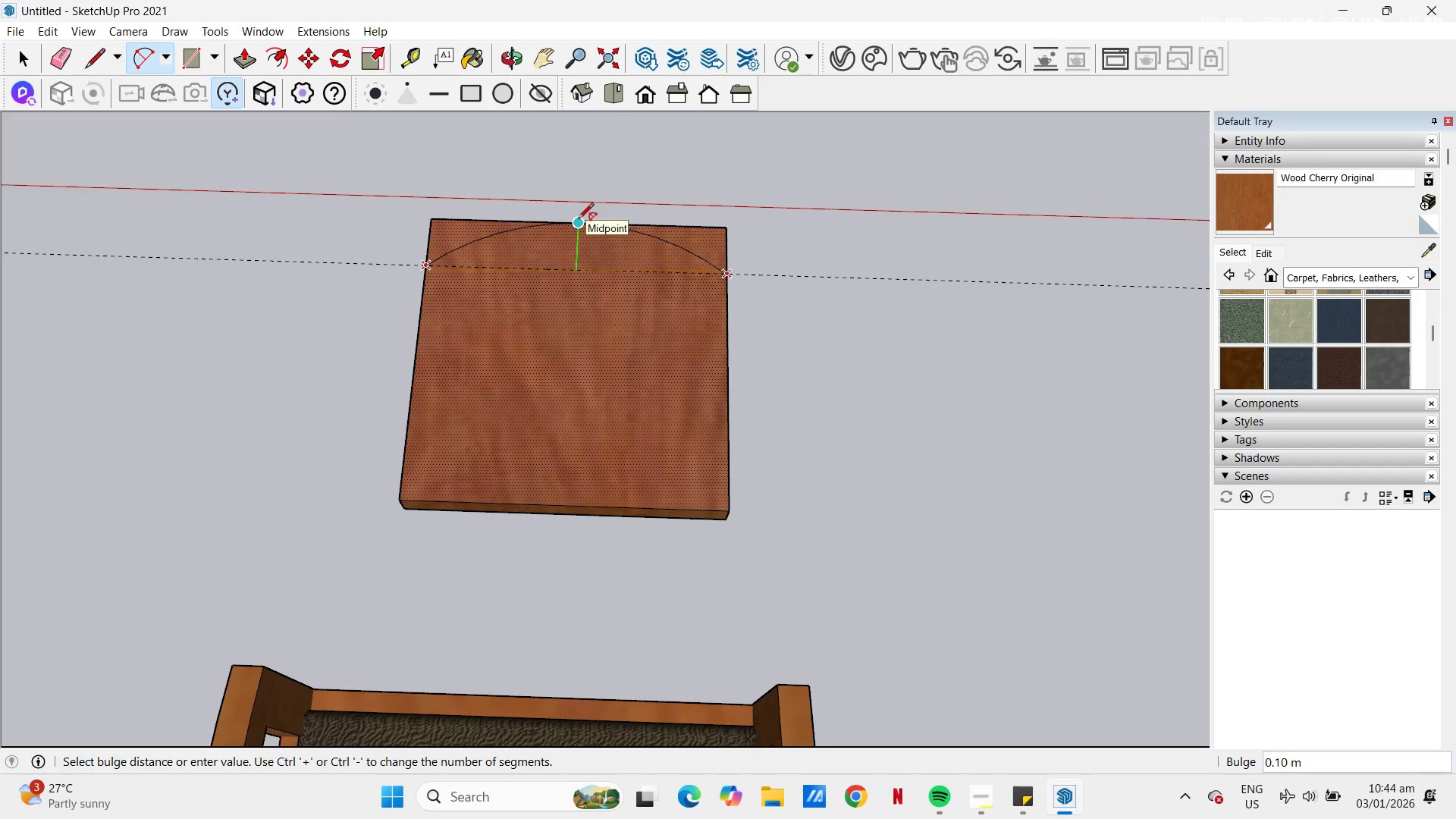 
left_click([578, 220])
 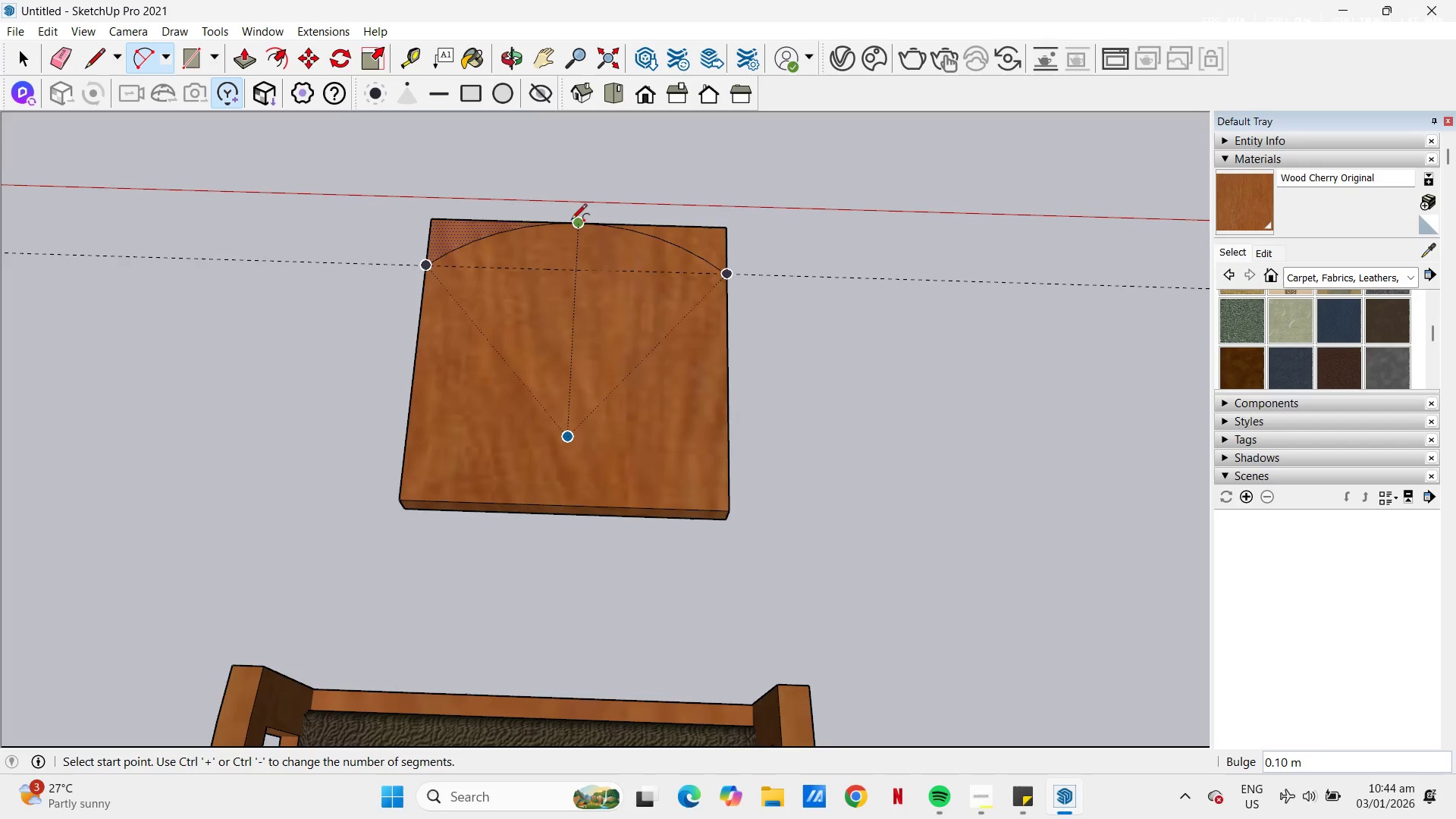 
scroll: coordinate [478, 228], scroll_direction: up, amount: 4.0
 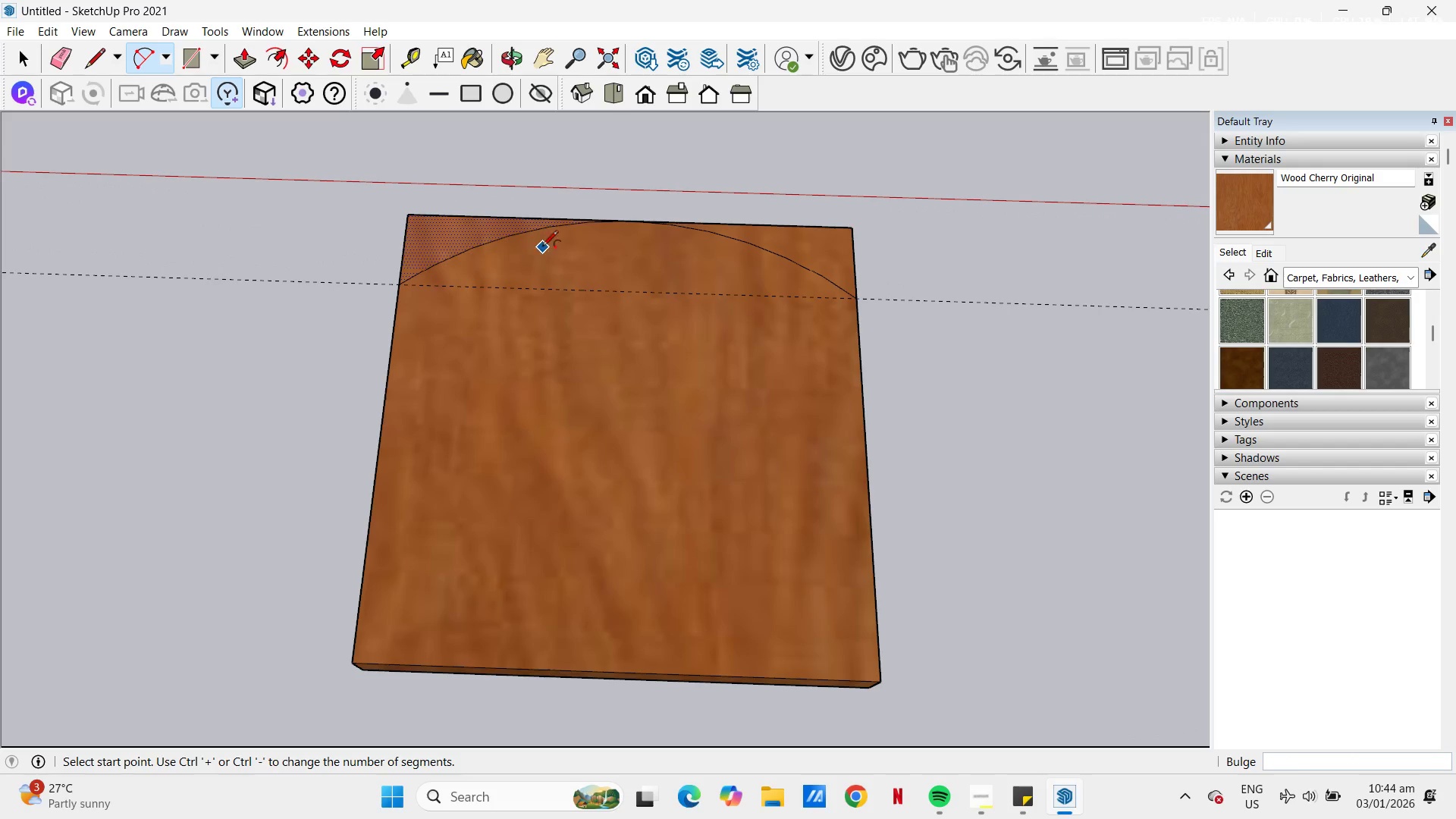 
key(Space)
 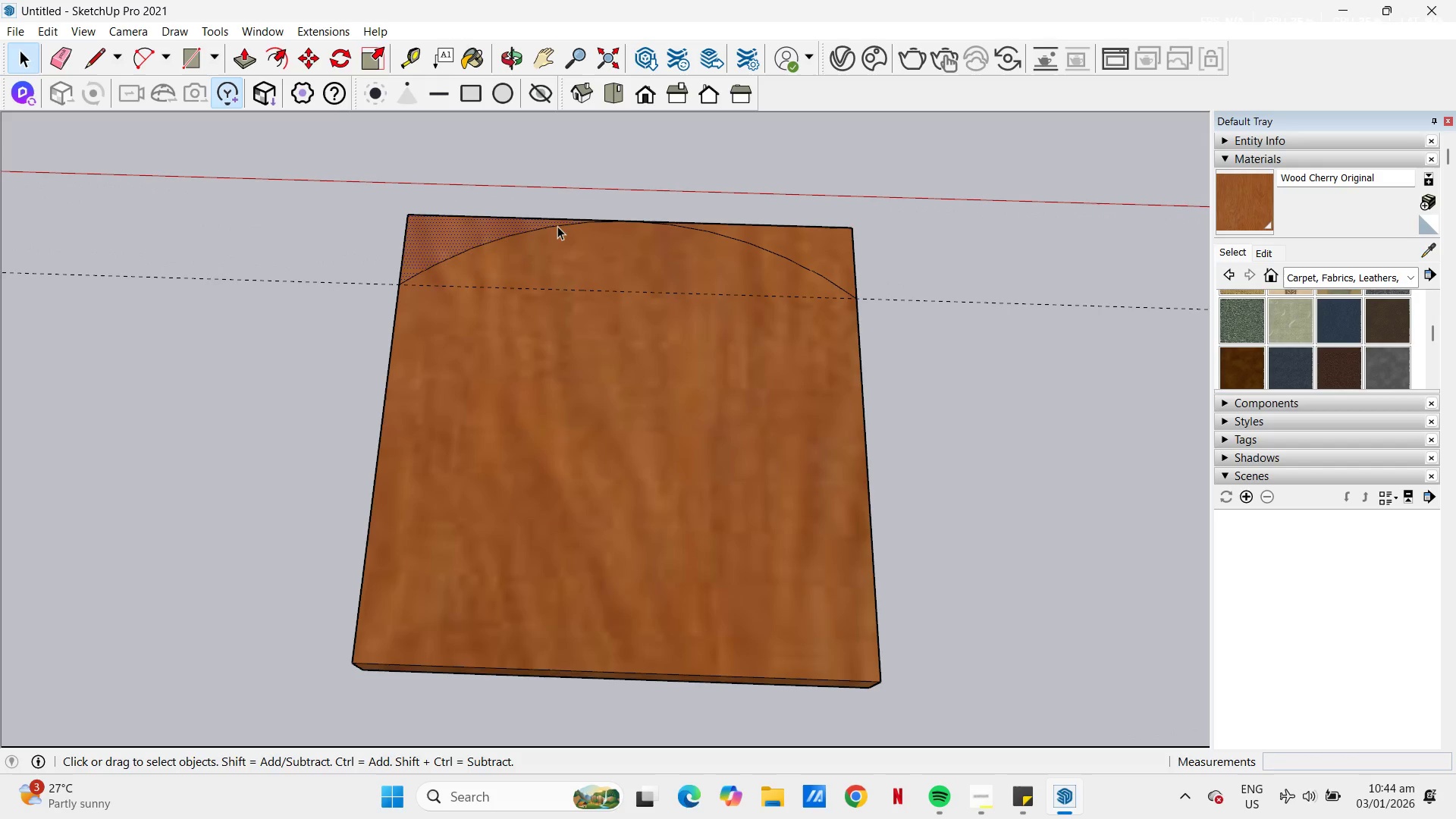 
left_click([556, 224])
 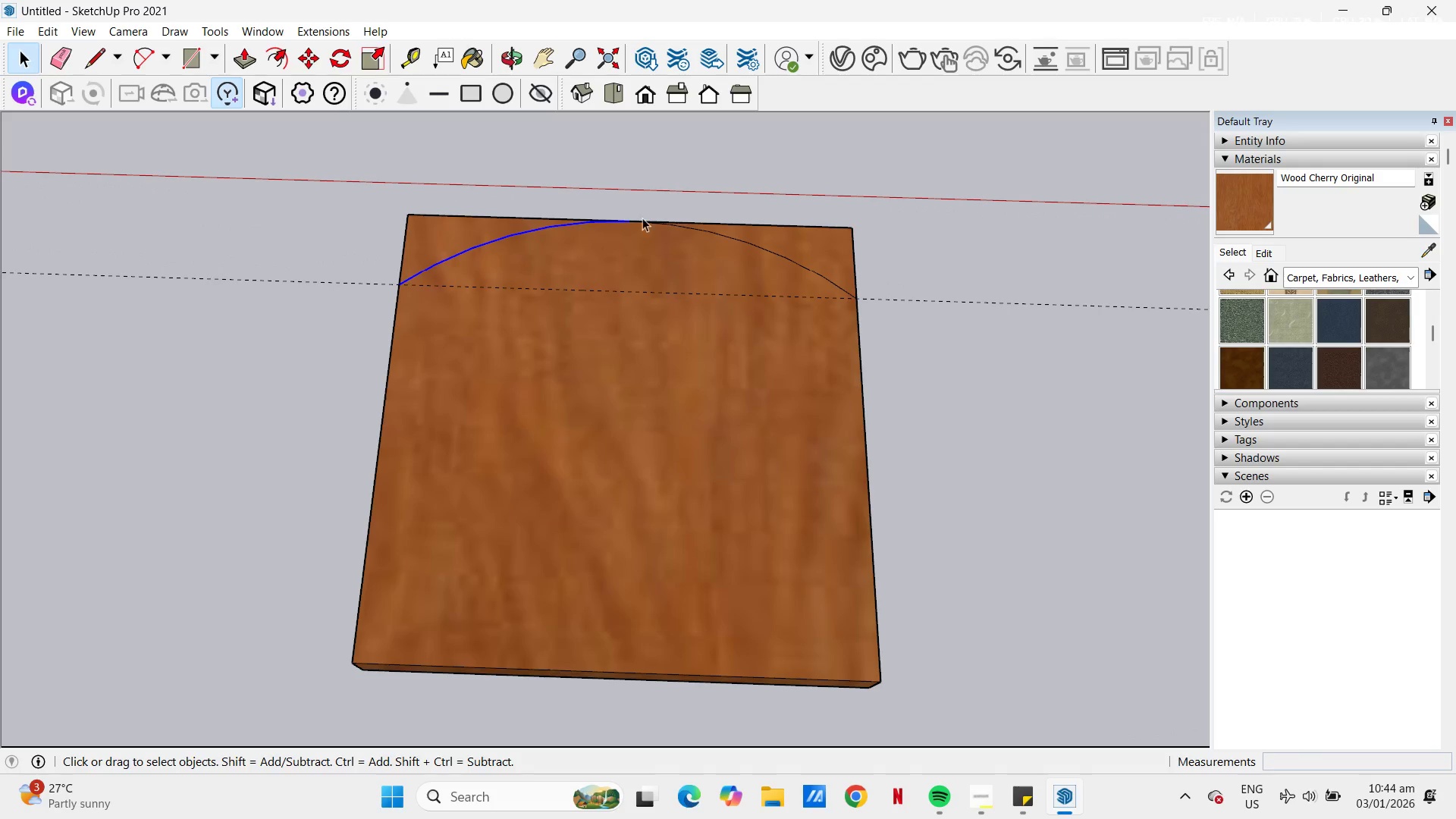 
hold_key(key=ControlLeft, duration=0.7)
left_click([728, 234])
 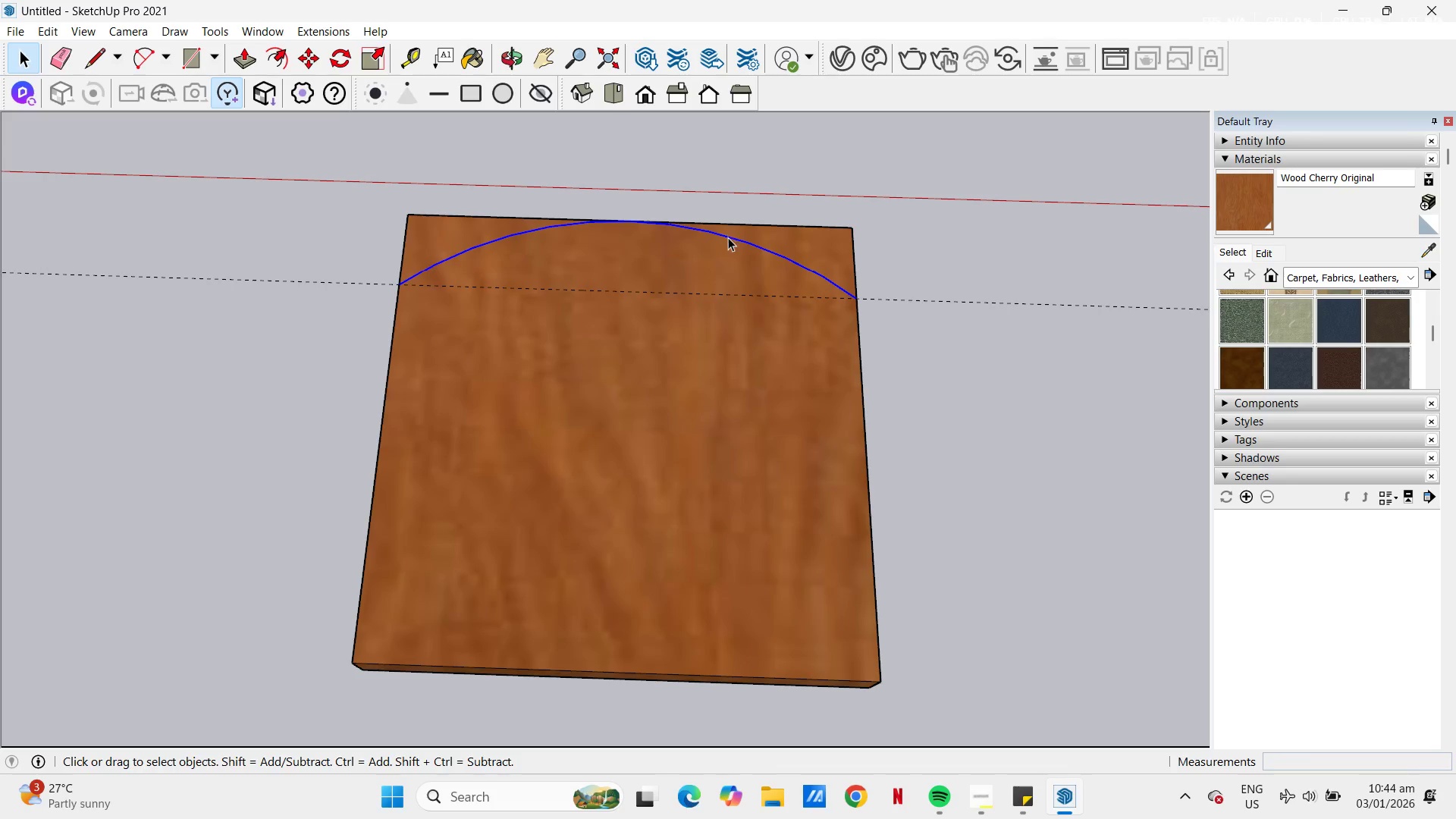 
key(Control+C)
 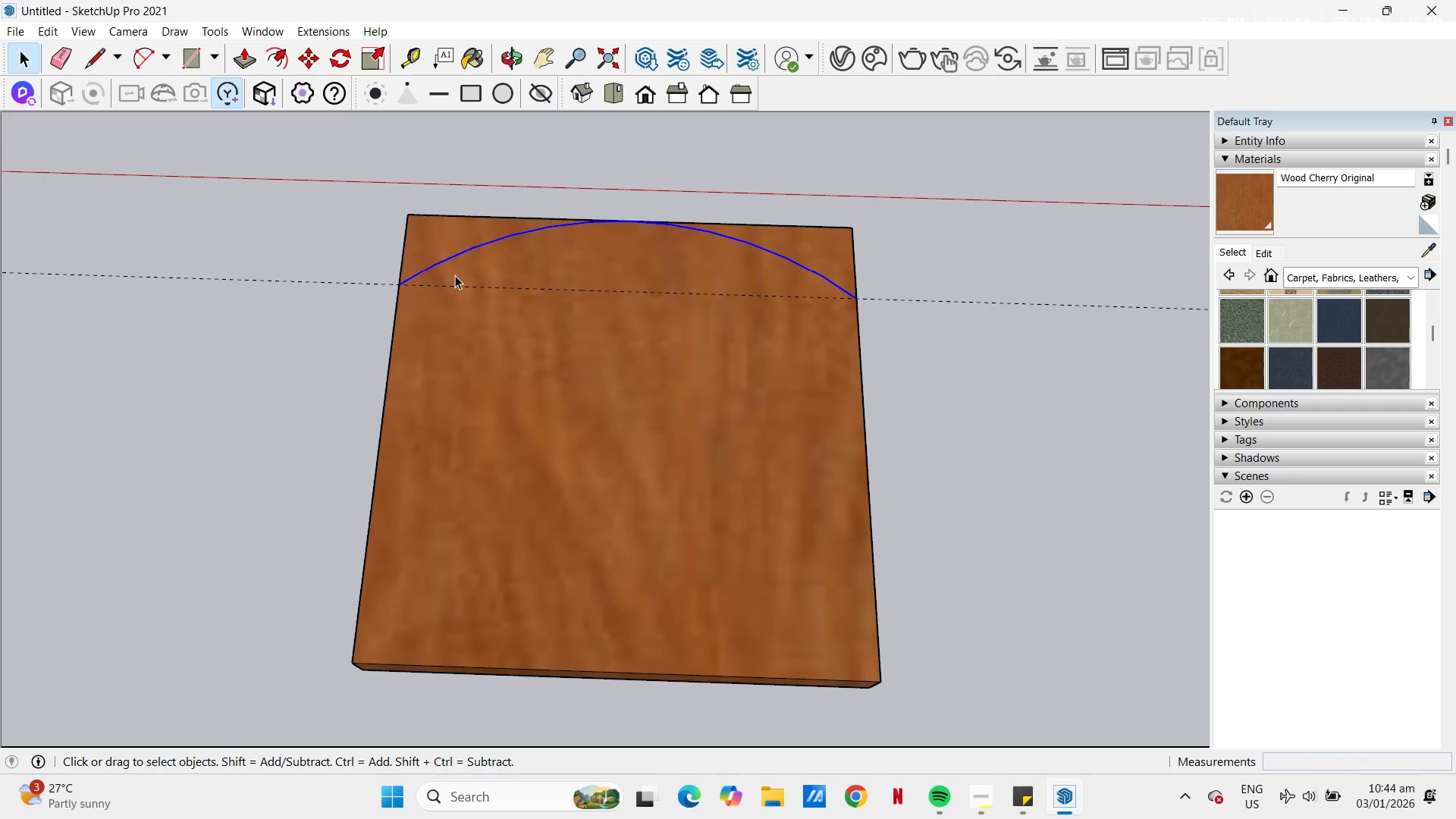 
key(M)
 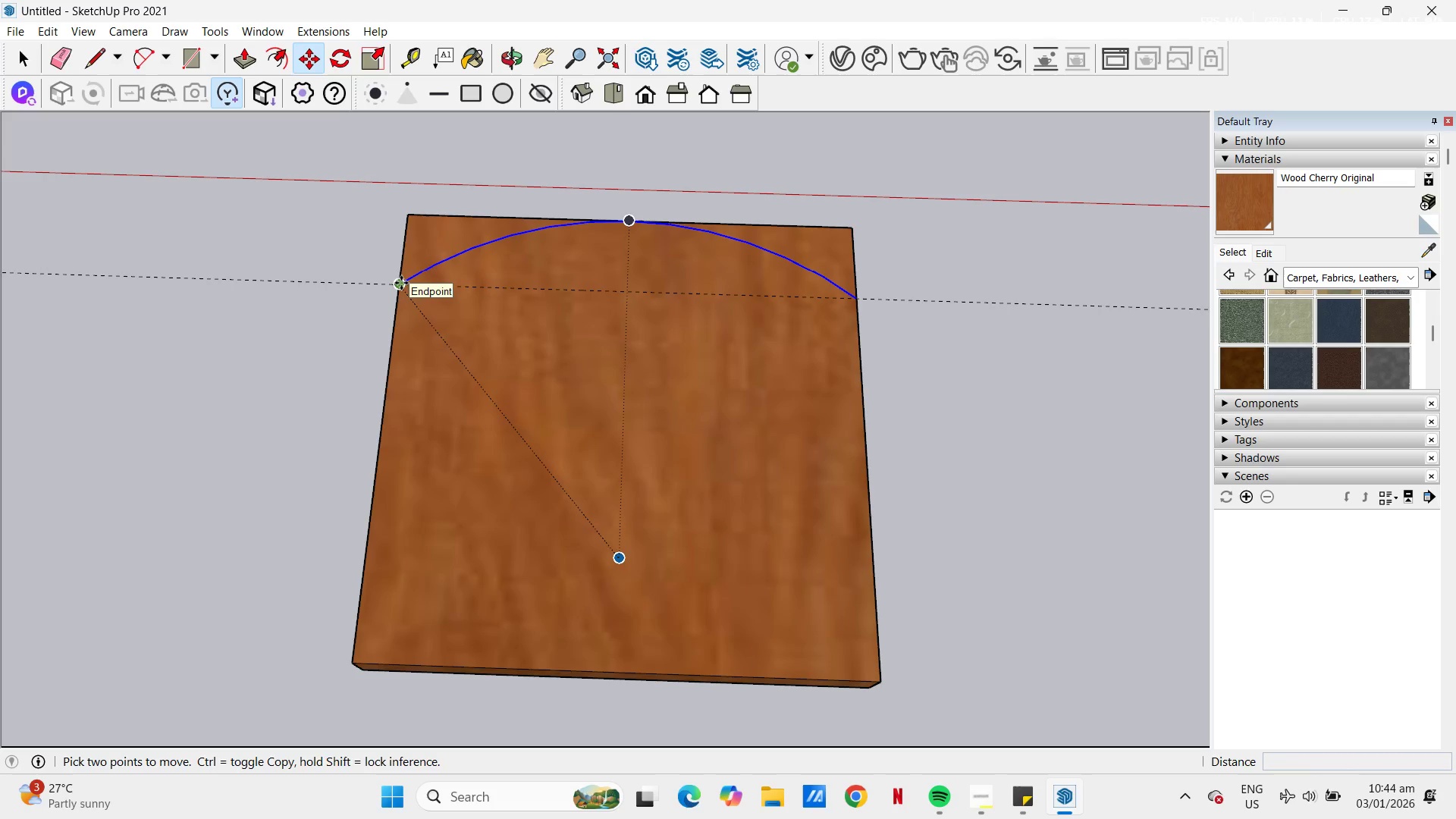 
key(Space)
 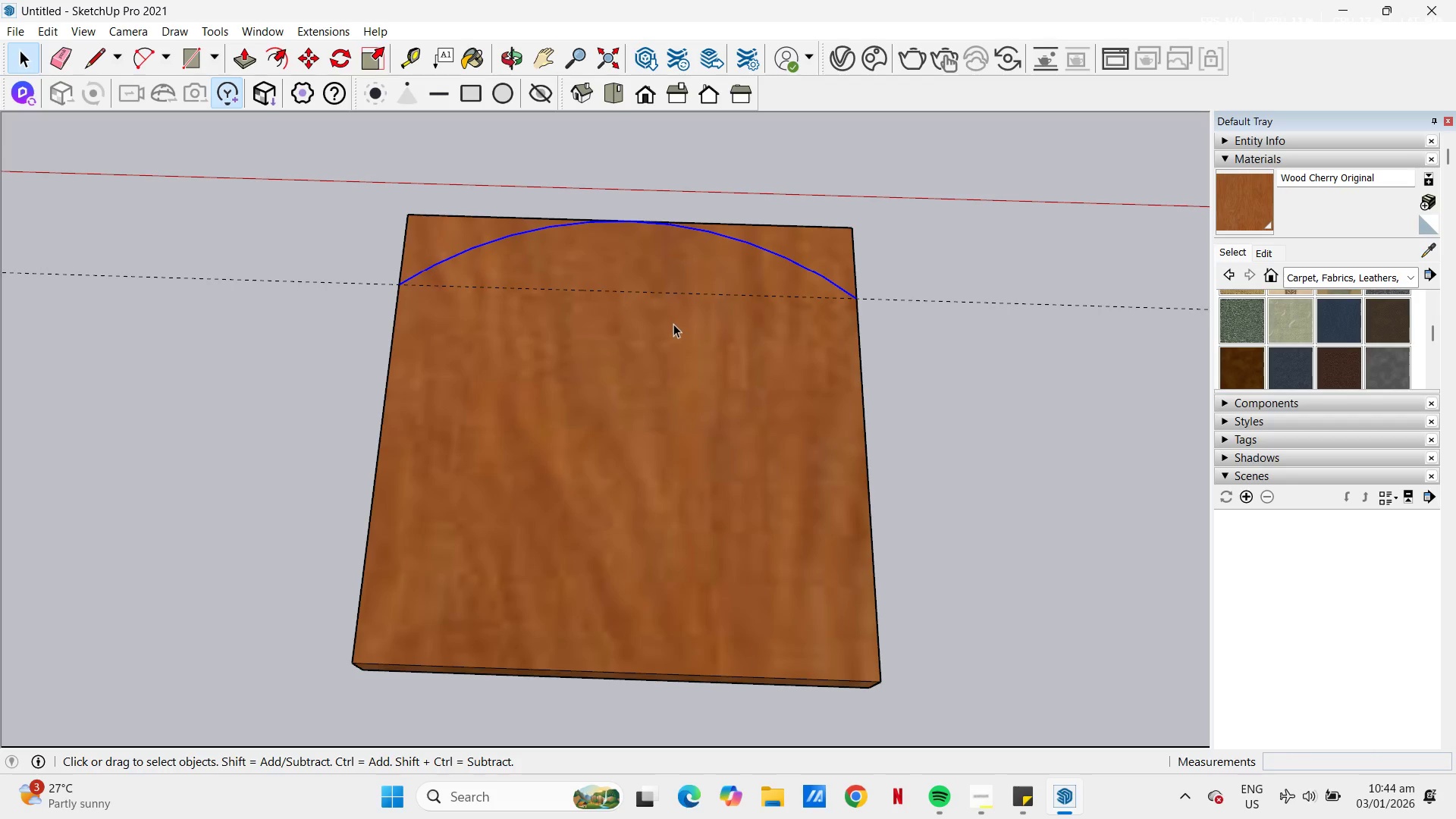 
left_click([692, 334])
 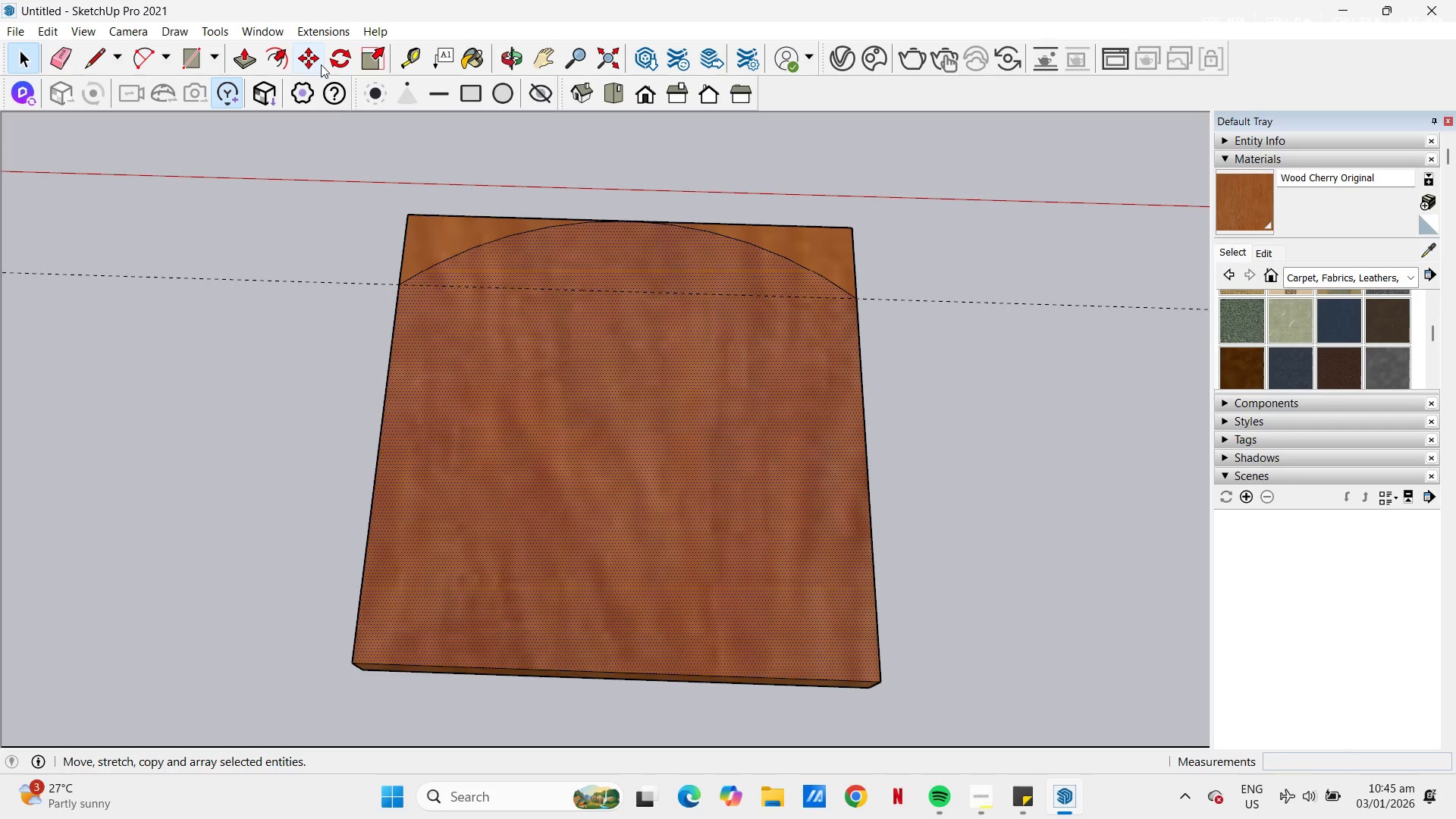 
left_click([280, 61])
 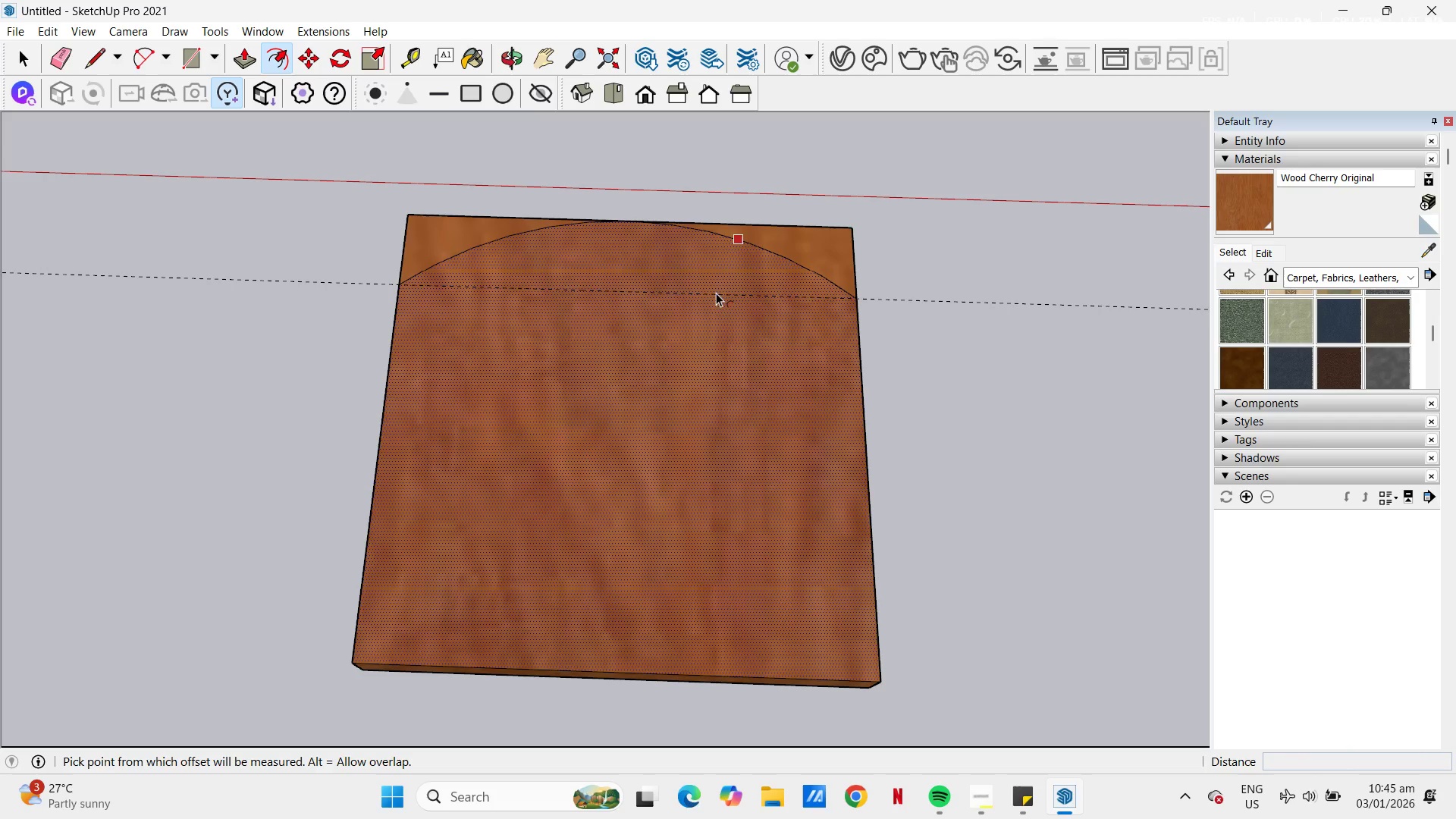 
left_click([655, 279])
 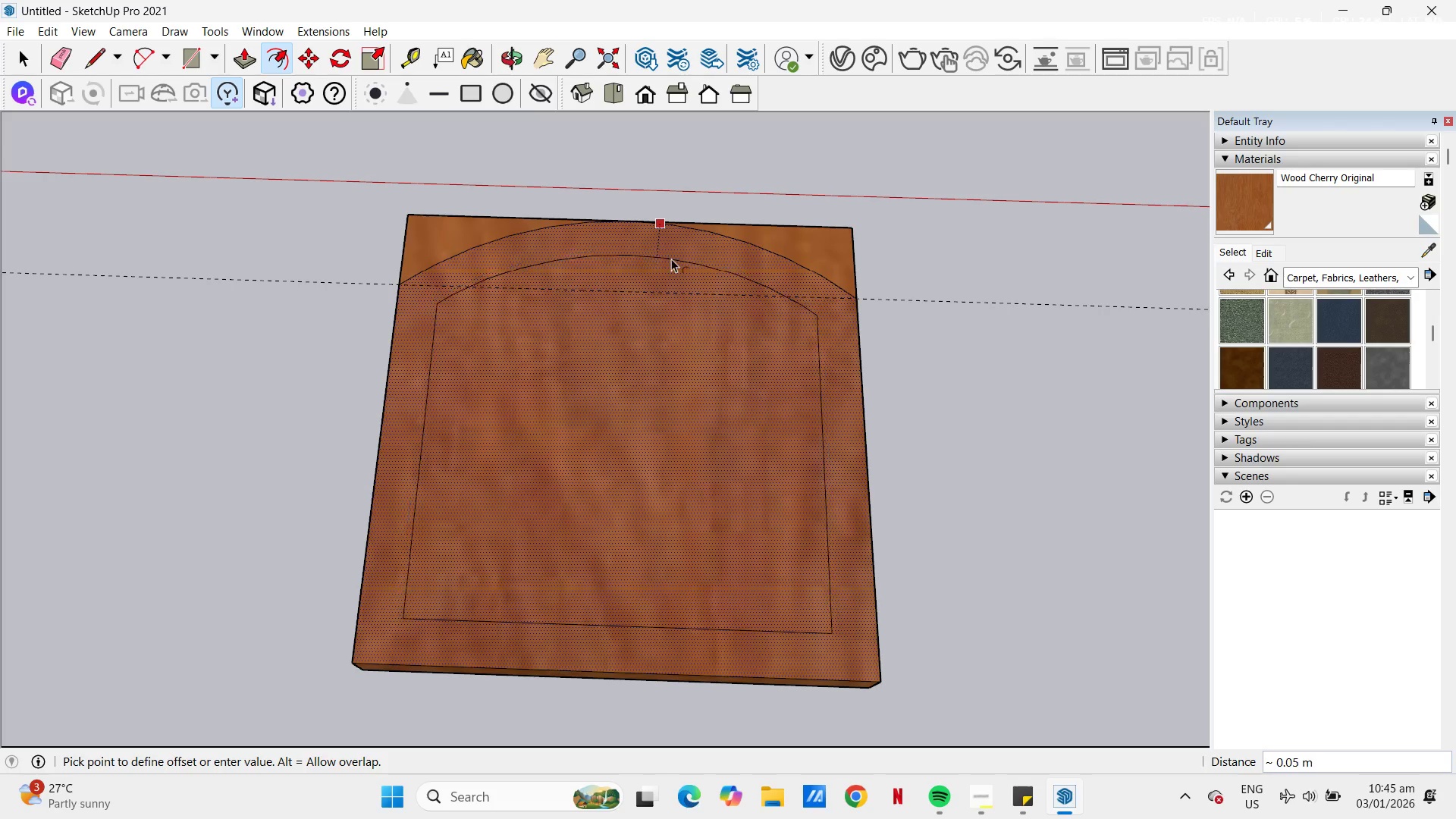 
key(NumpadDecimal)
 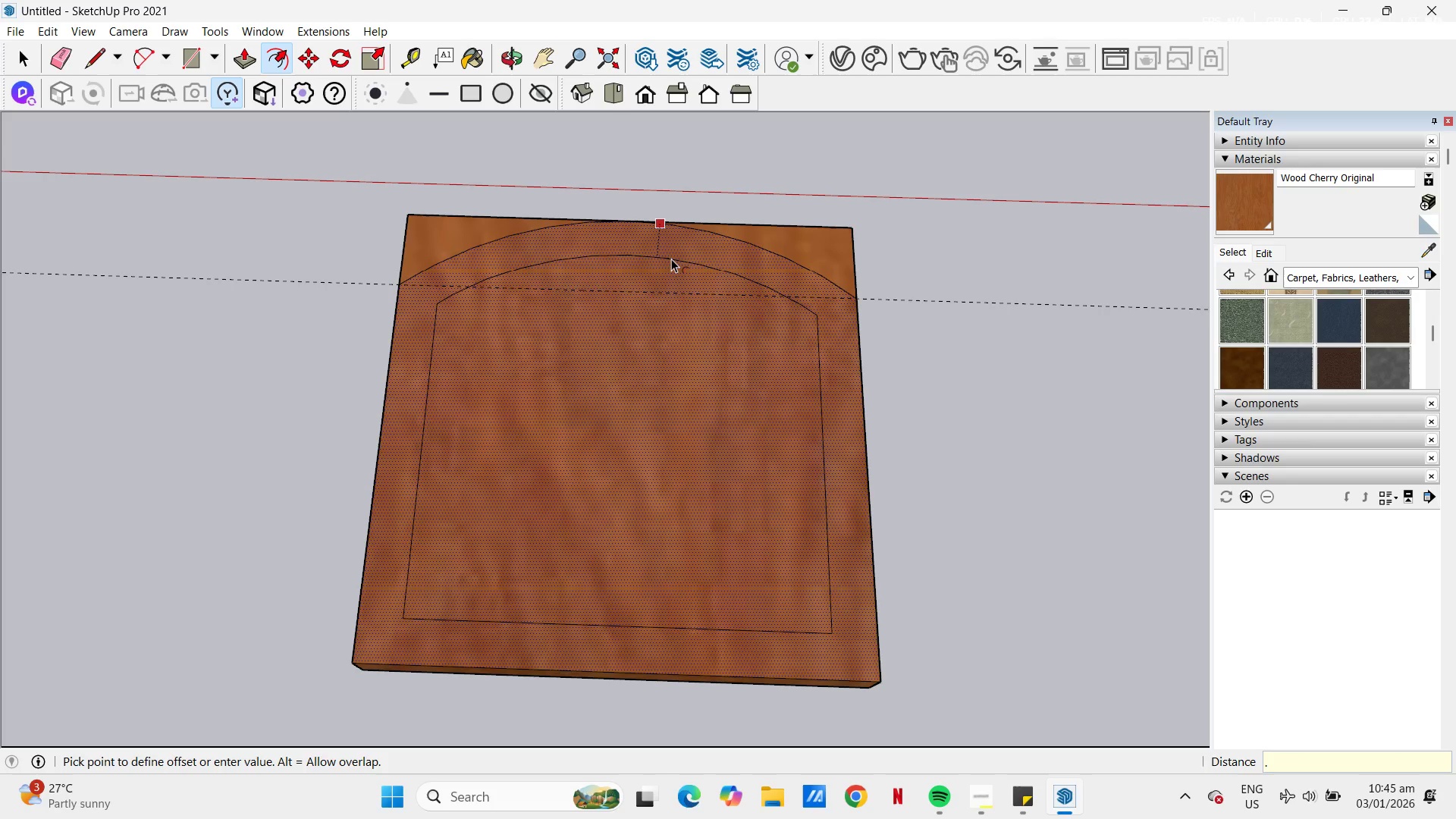 
key(Numpad0)
 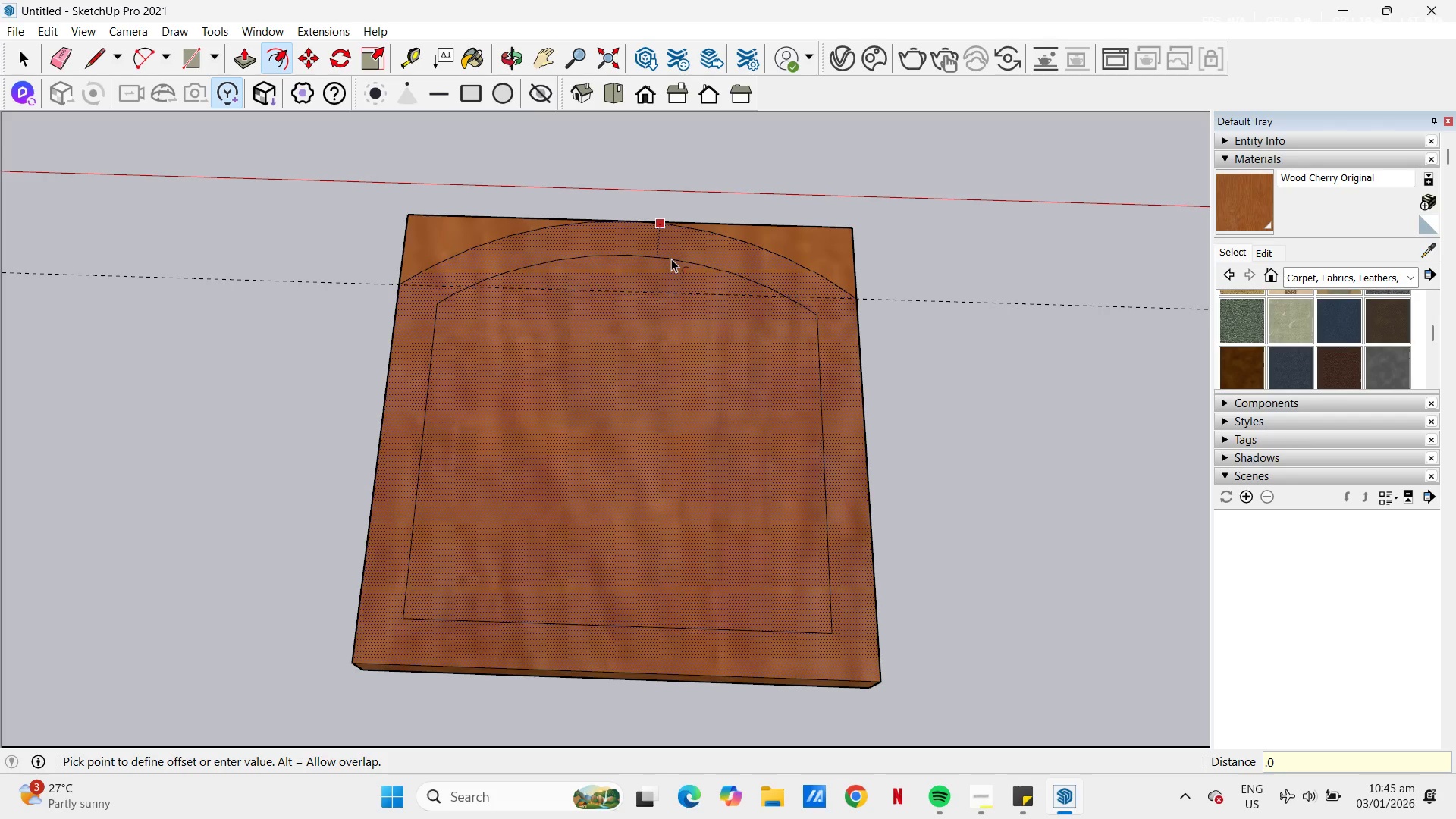 
key(Numpad2)
 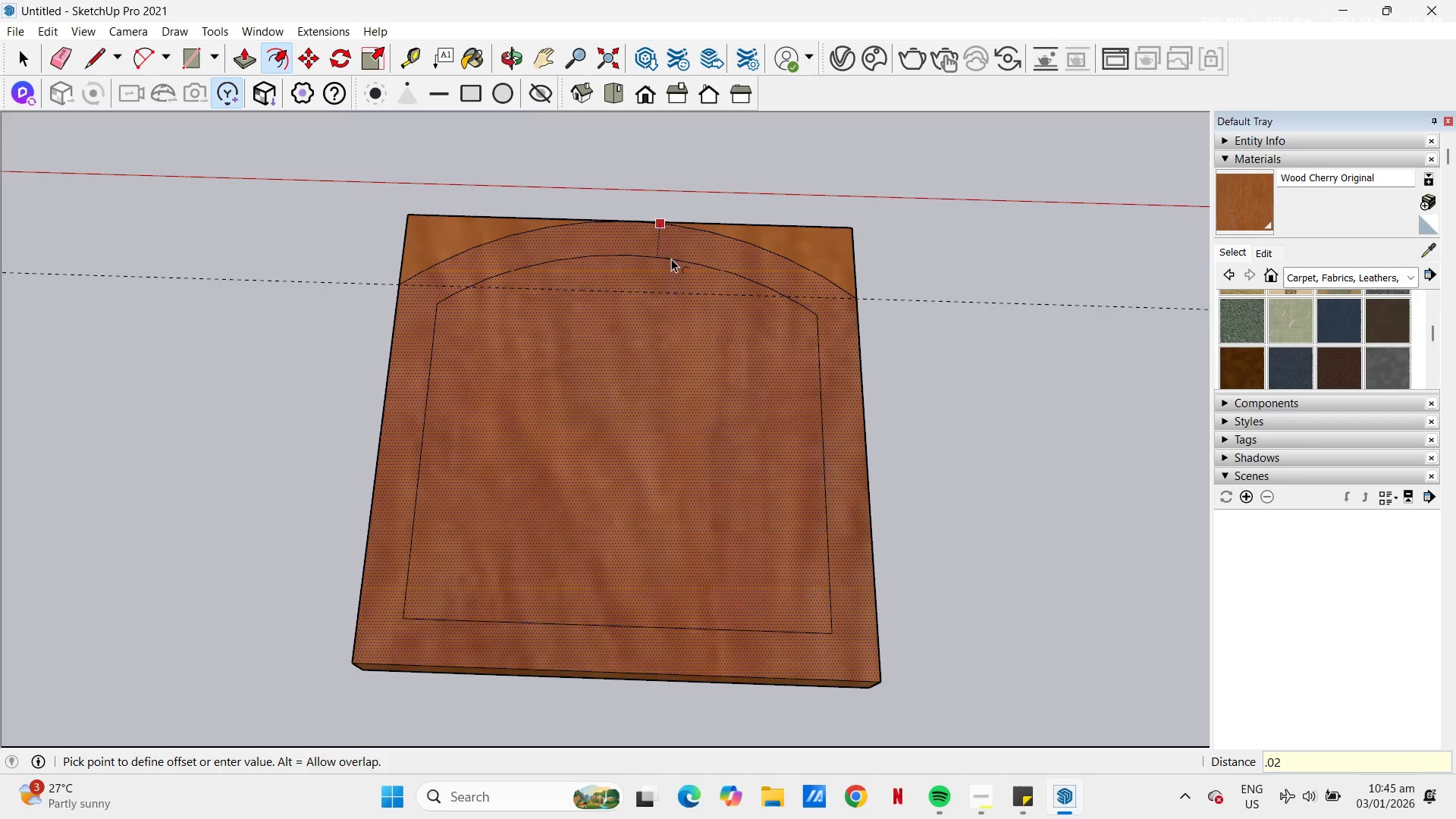 
key(NumpadEnter)
 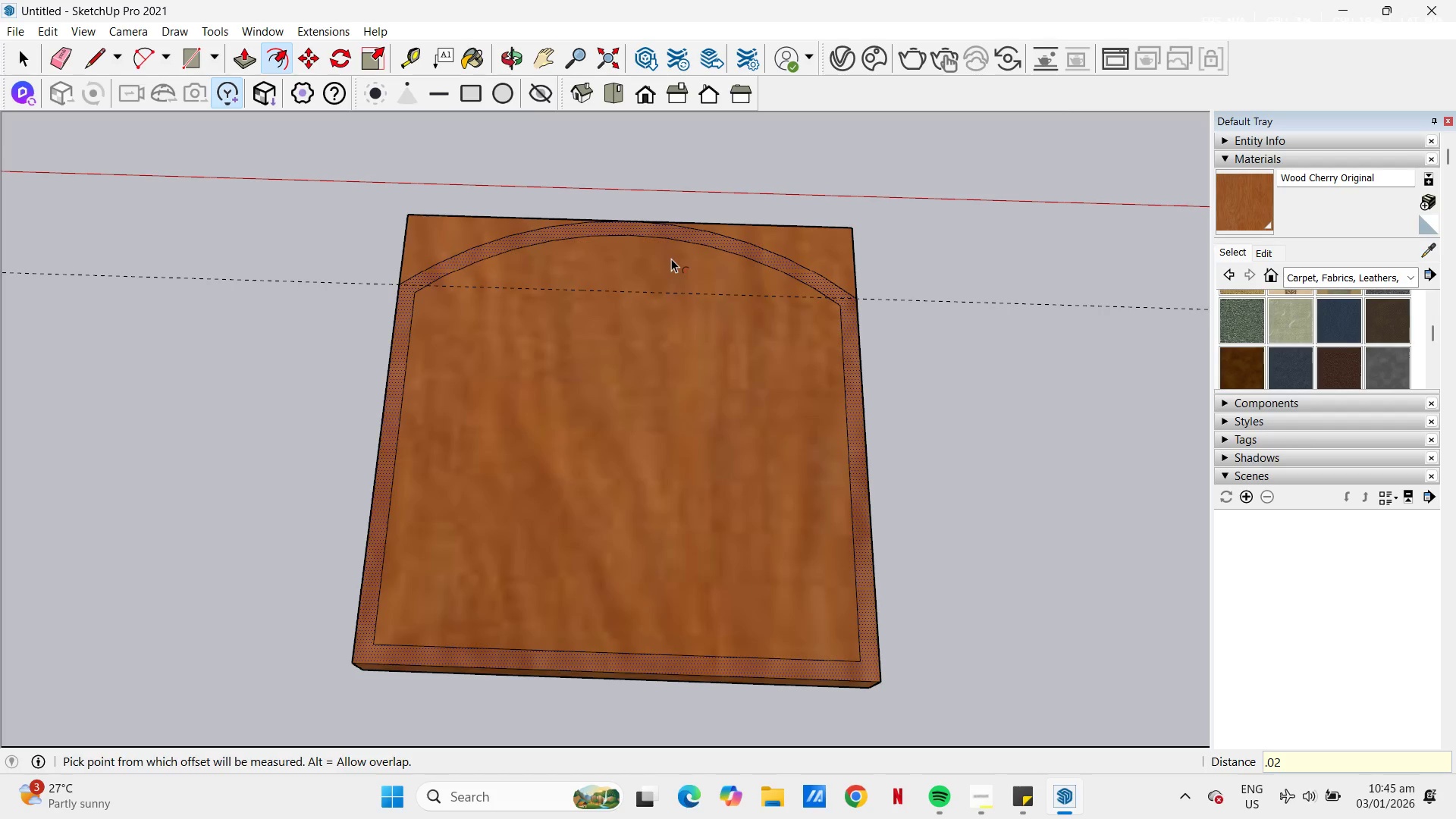 
key(Control+Z)
 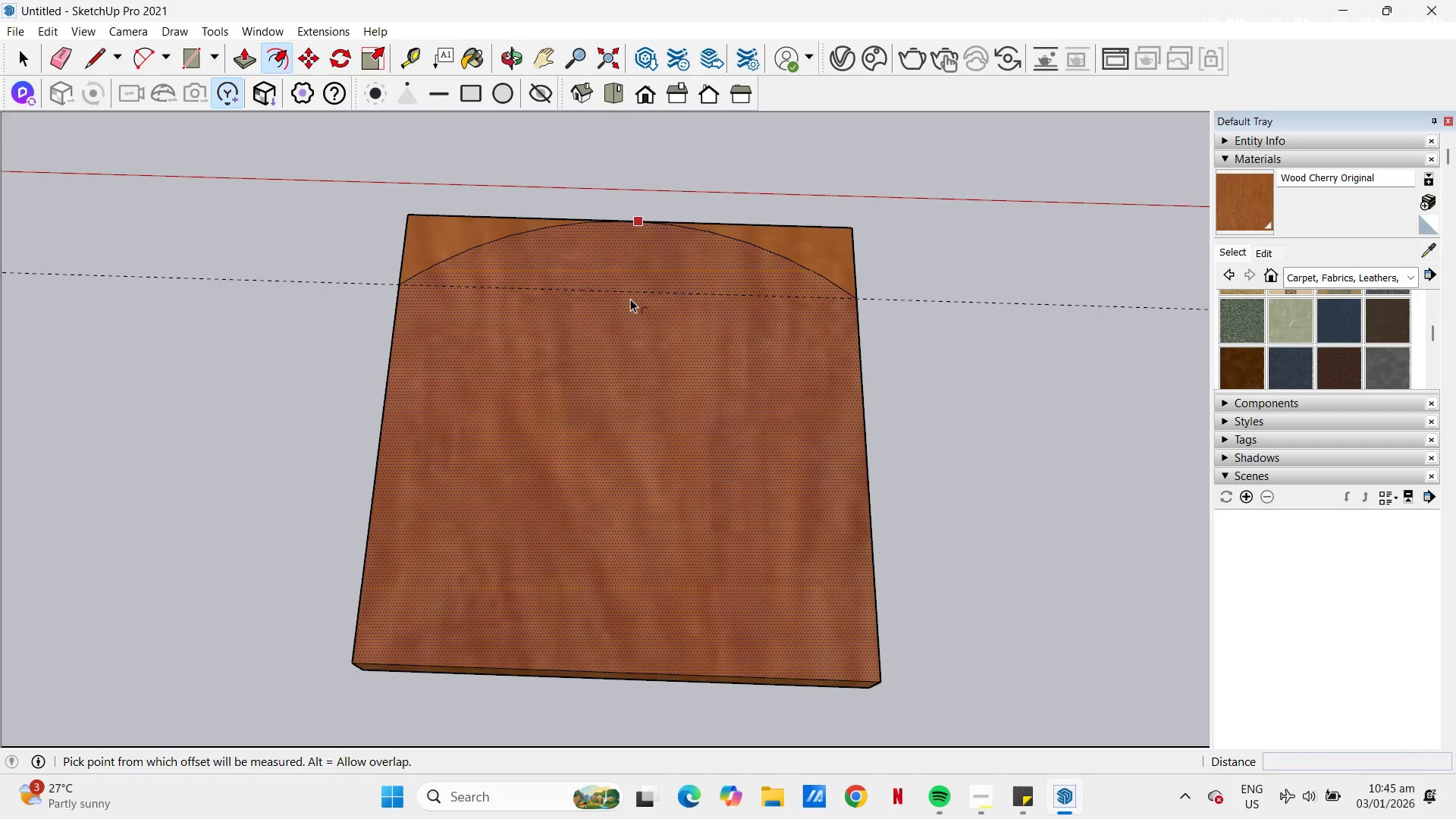 
left_click([620, 291])
 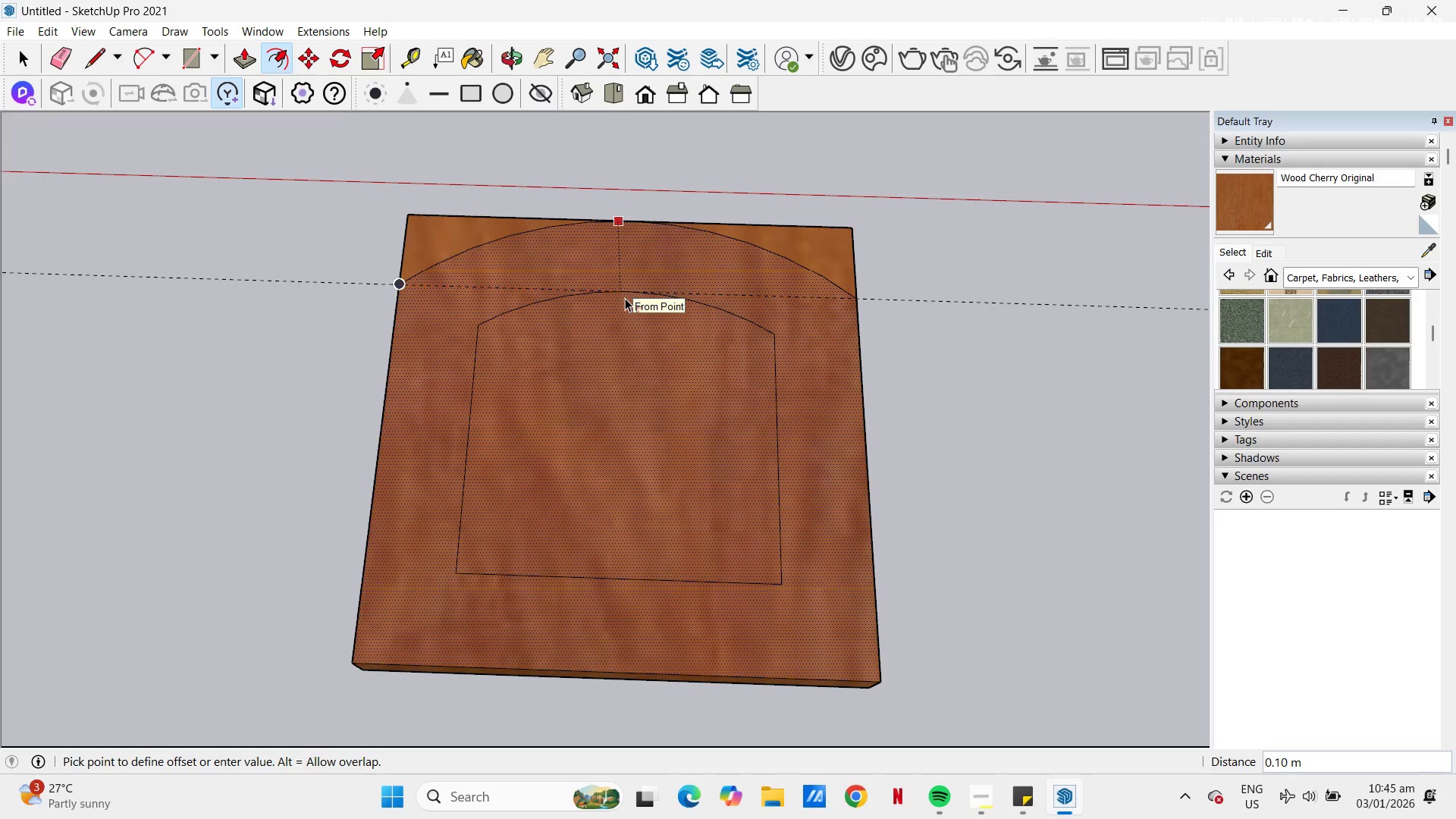 
key(Numpad3)
 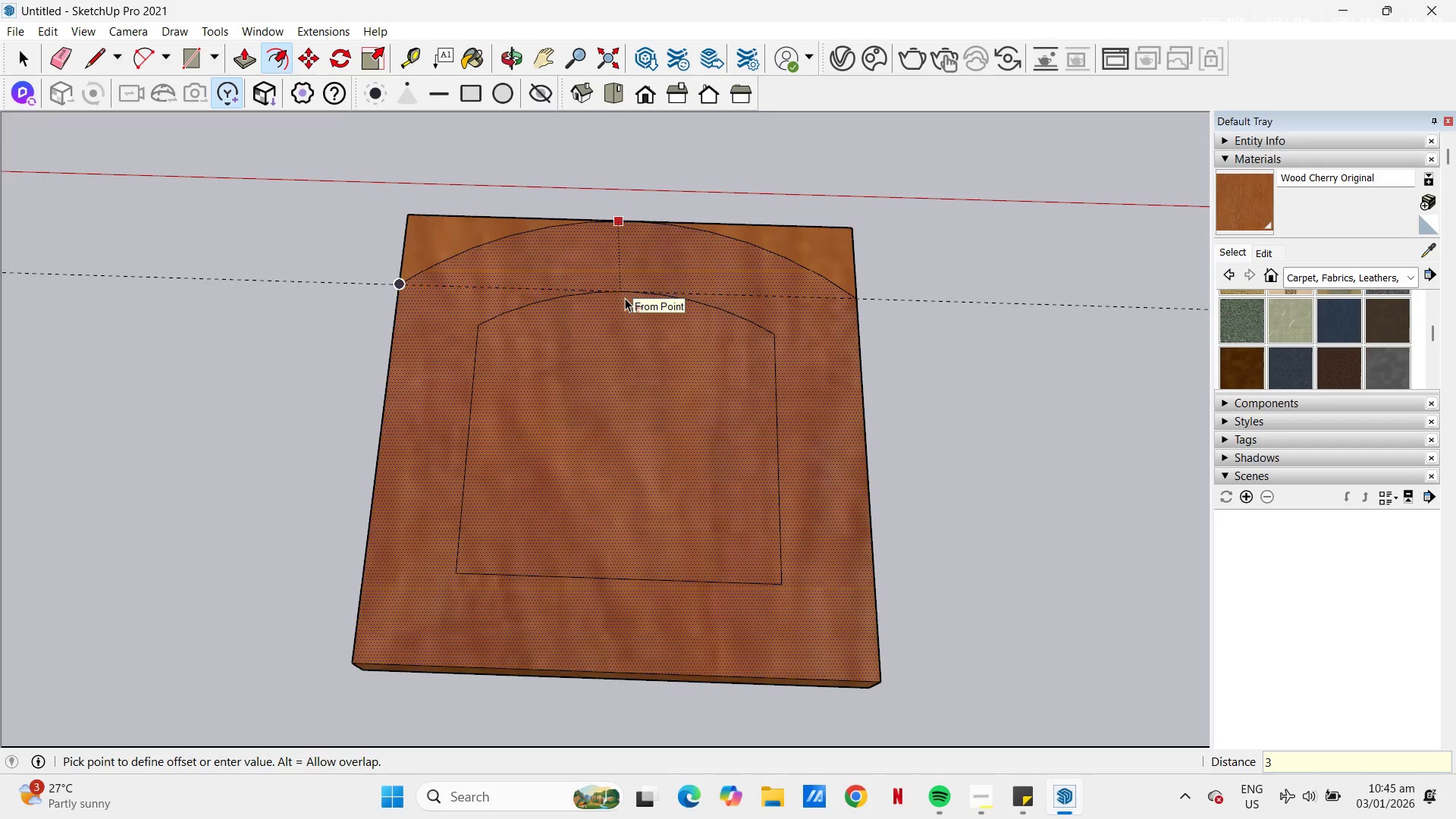 
key(Backspace)
 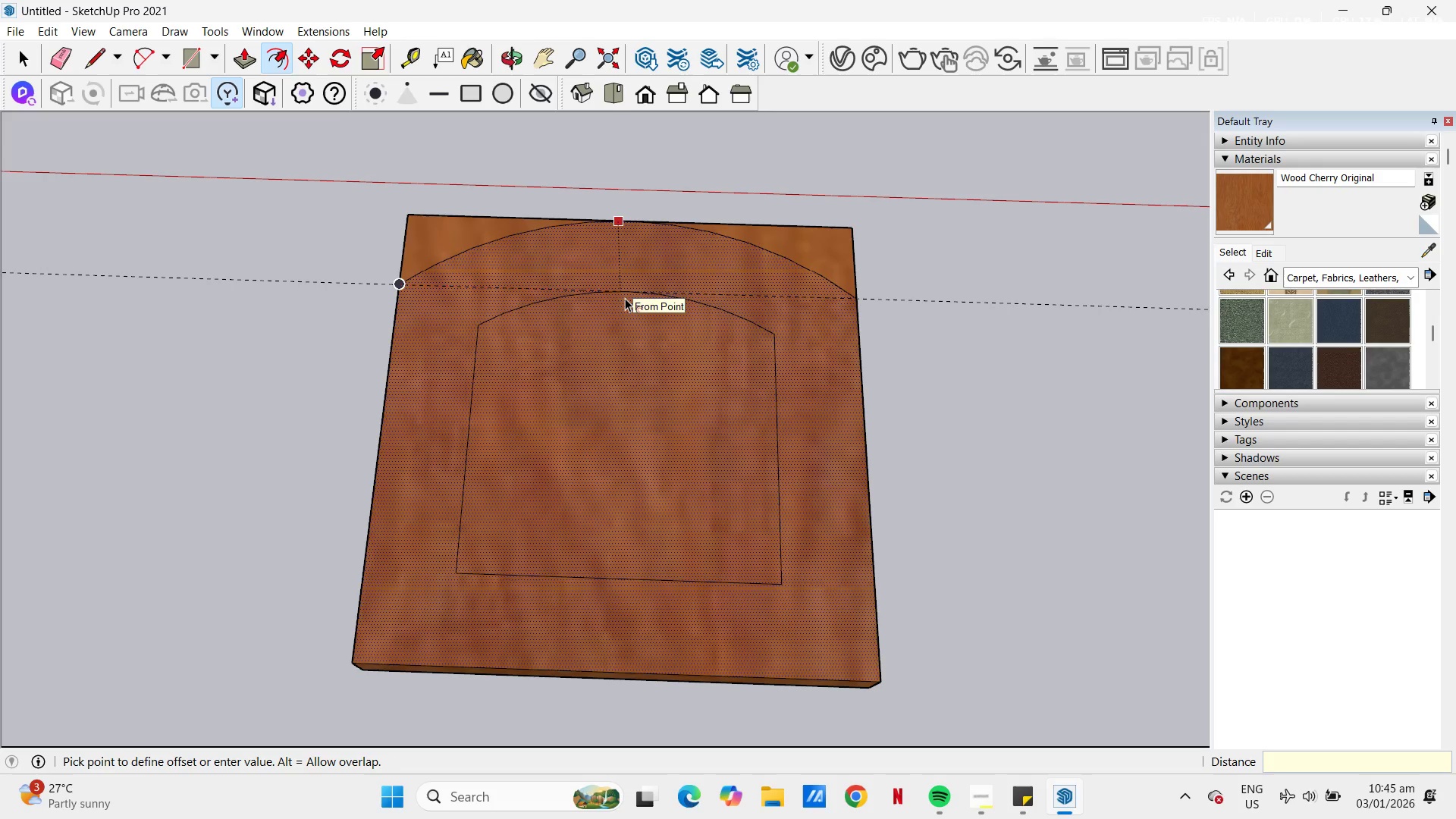 
key(Numpad0)
 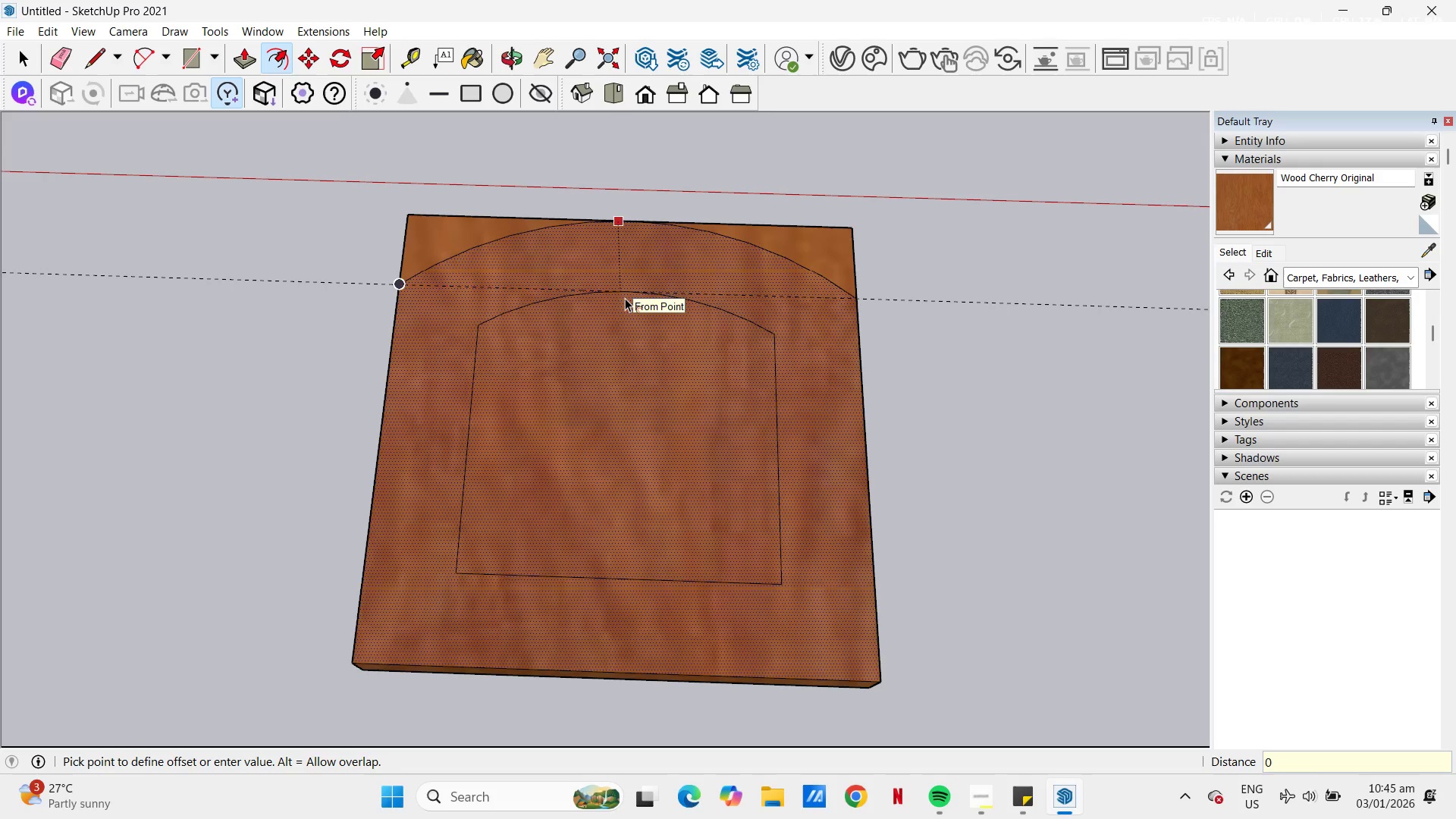 
key(Backspace)
 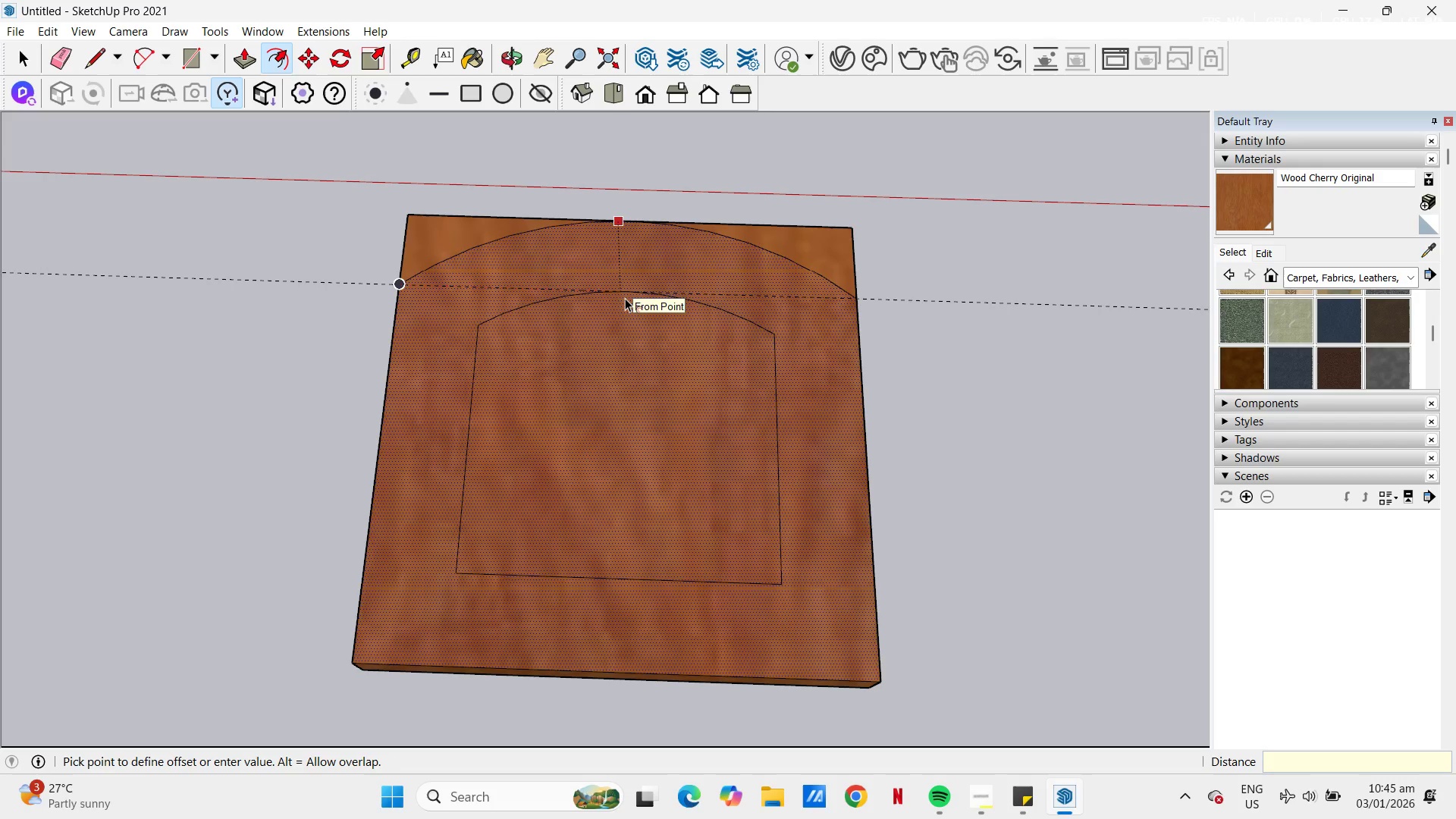 
key(NumpadDecimal)
 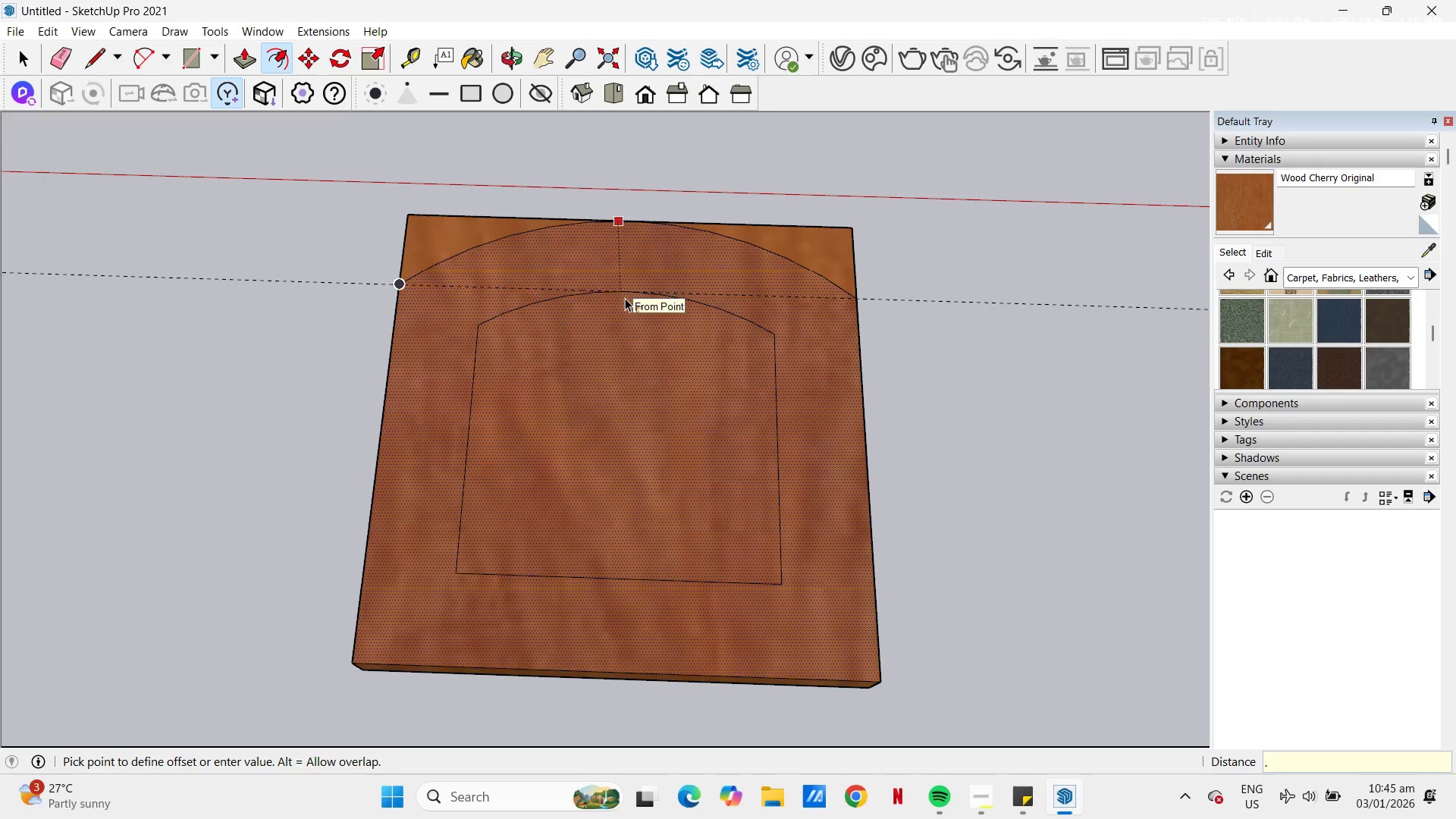 
key(Numpad3)
 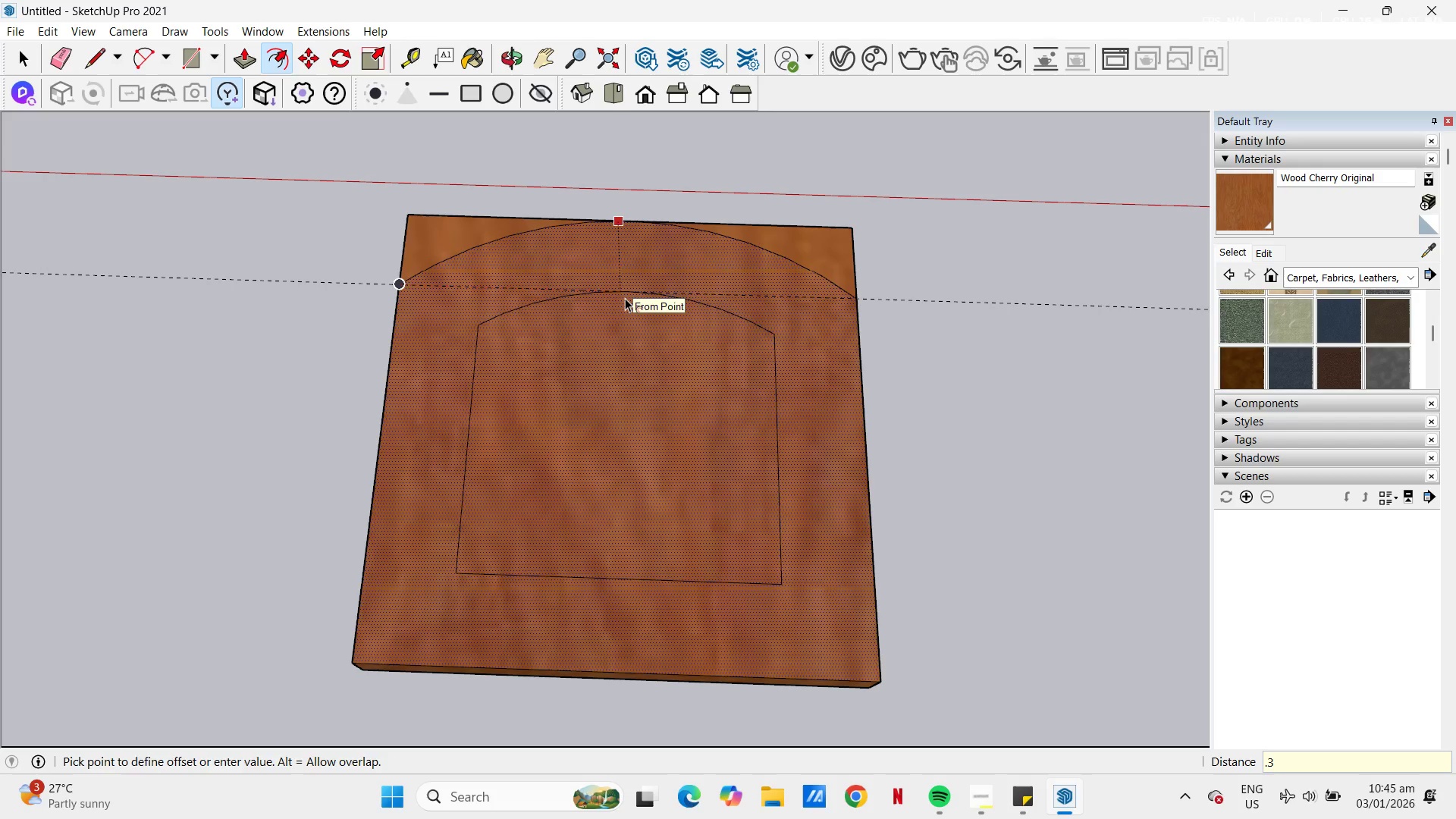 
key(NumpadEnter)
 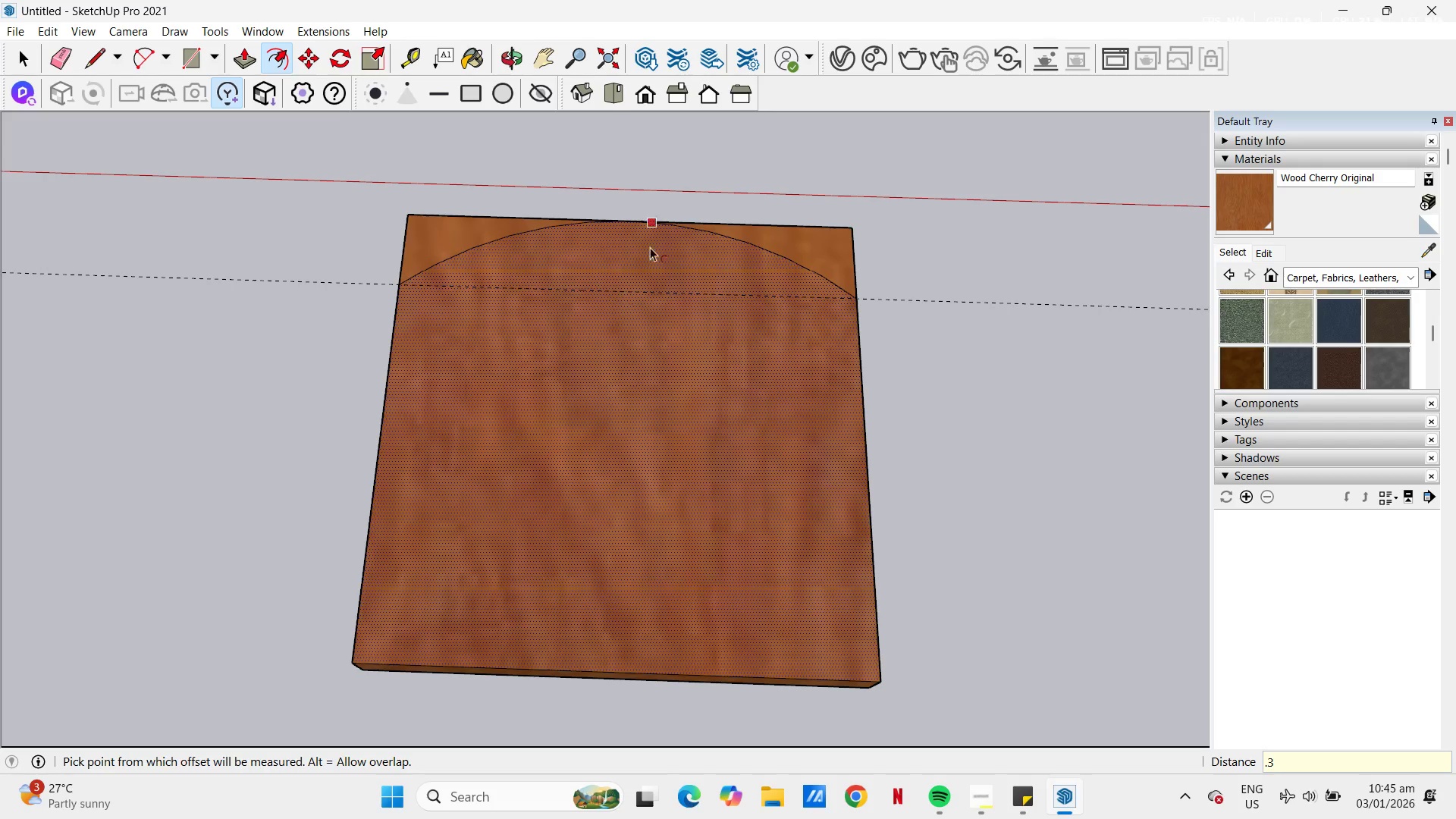 
left_click([679, 231])
 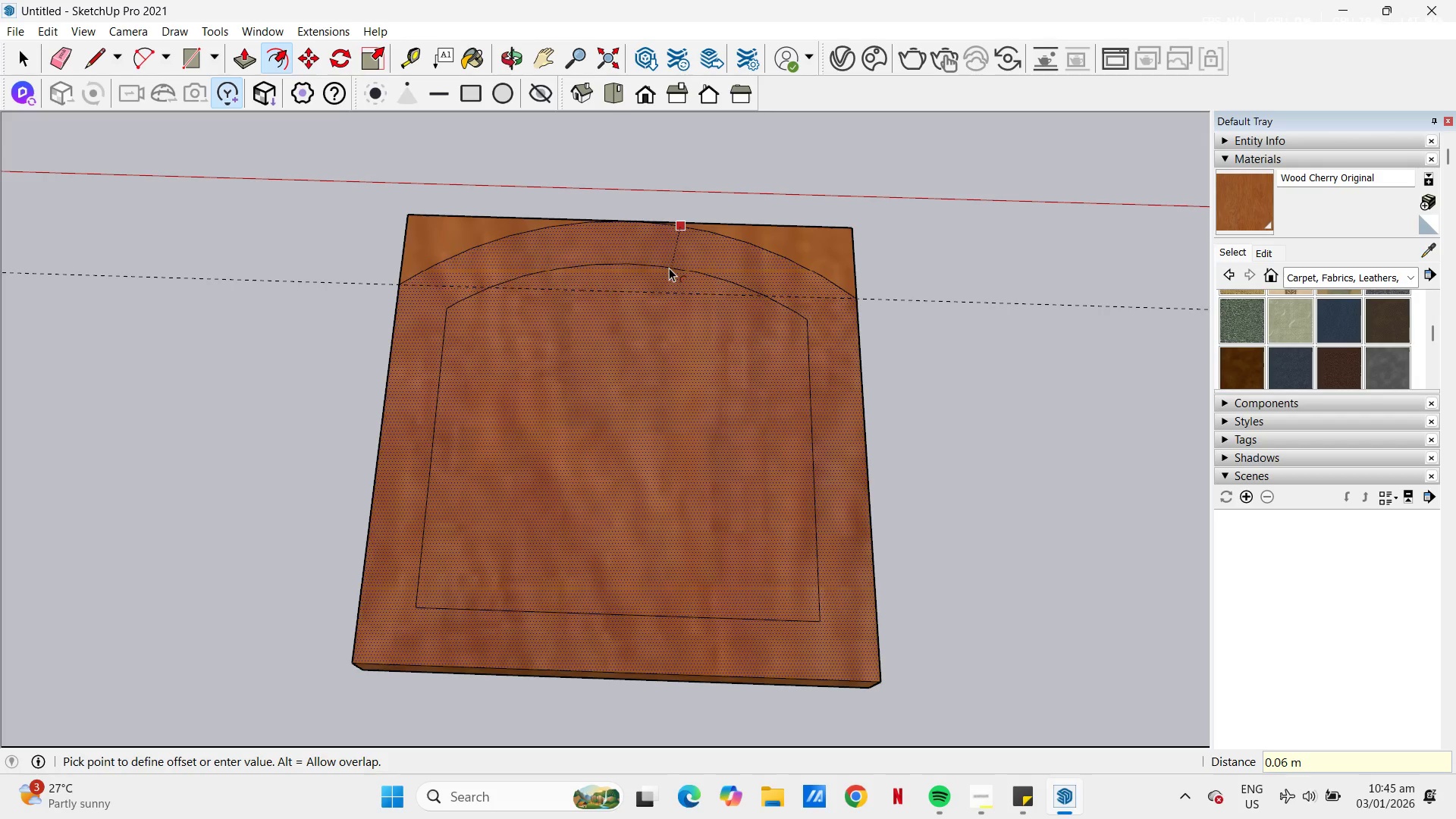 
key(NumpadDecimal)
 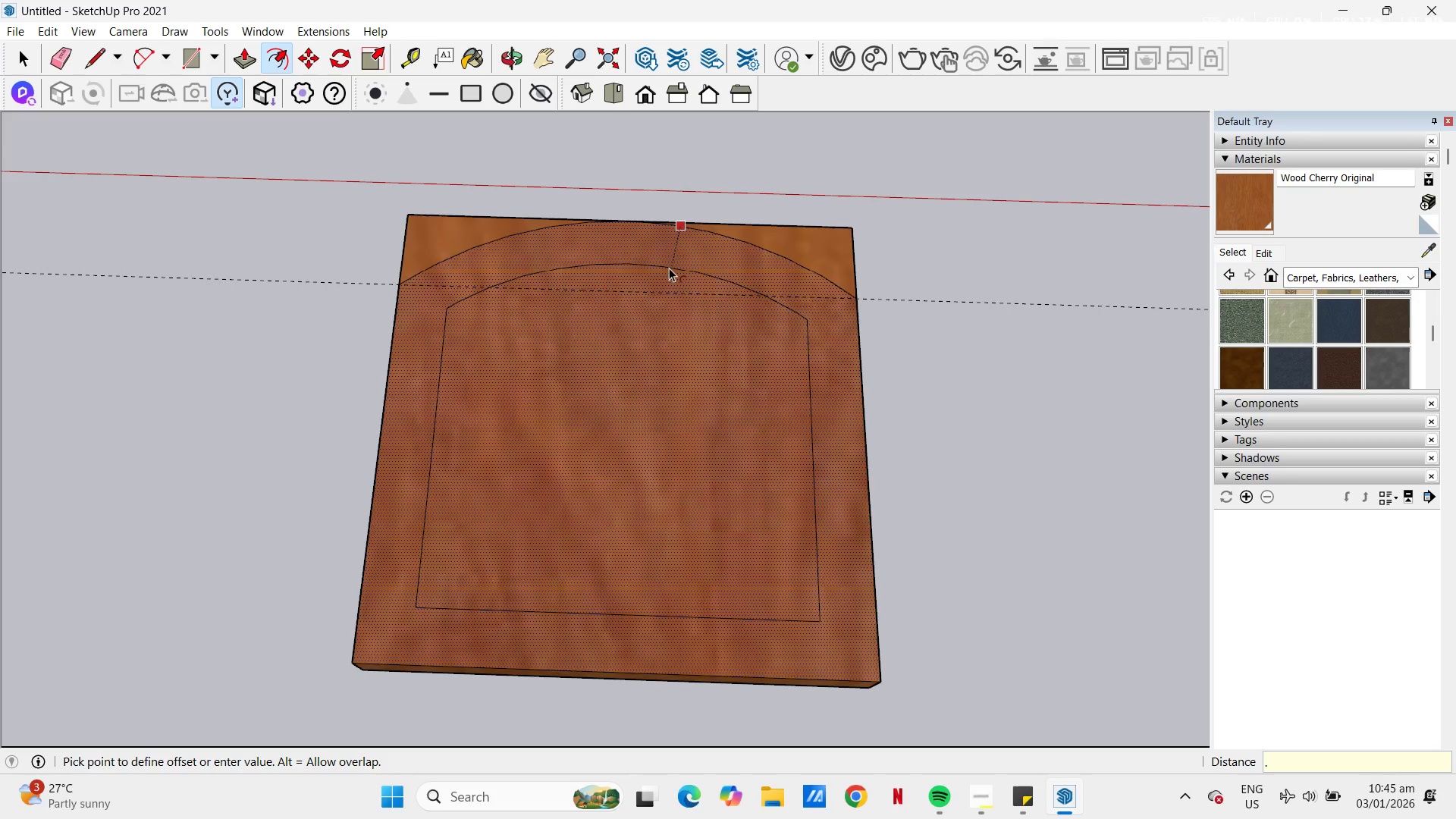 
key(Numpad2)
 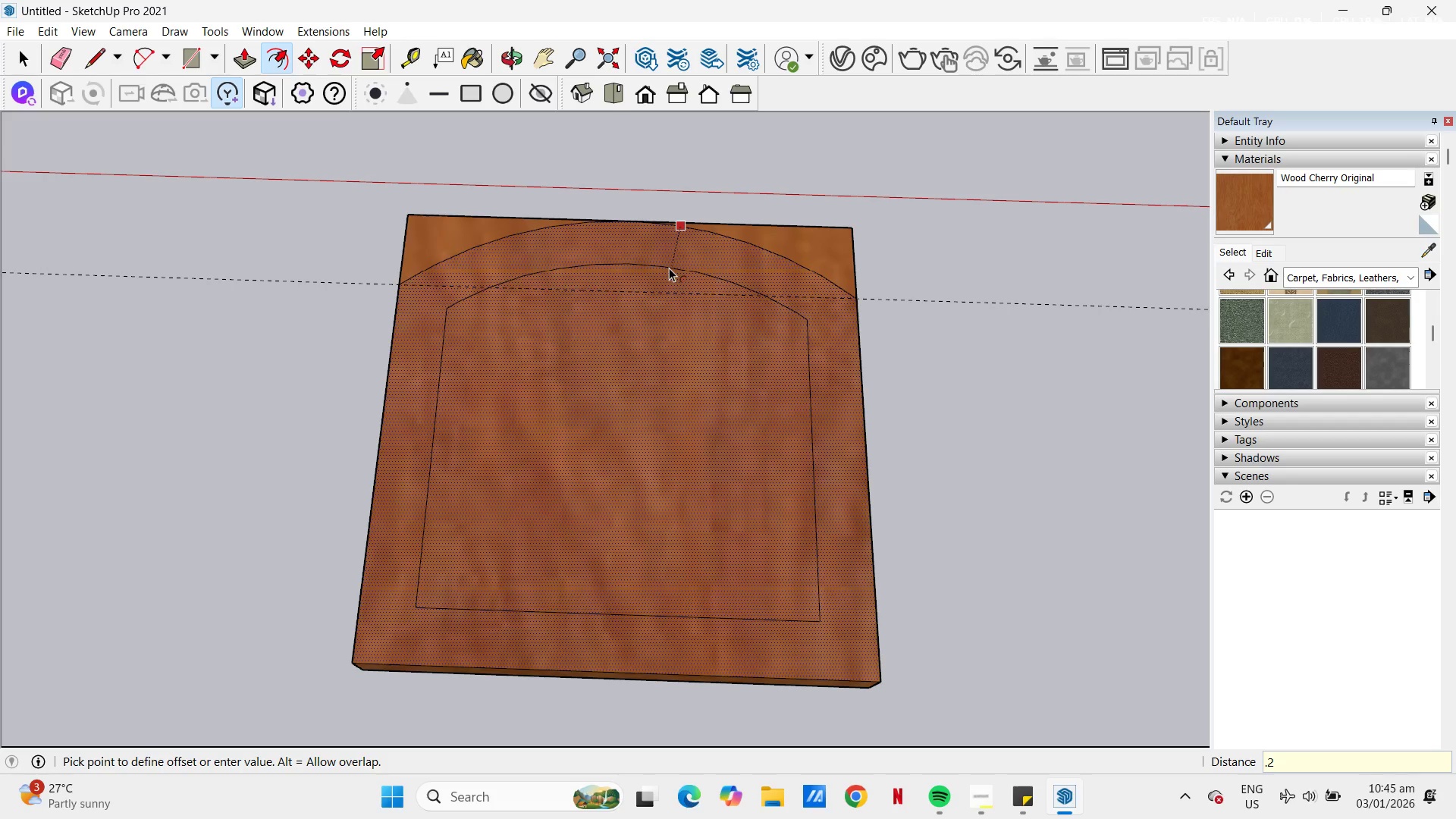 
hold_key(key=NumpadEnter, duration=0.31)
 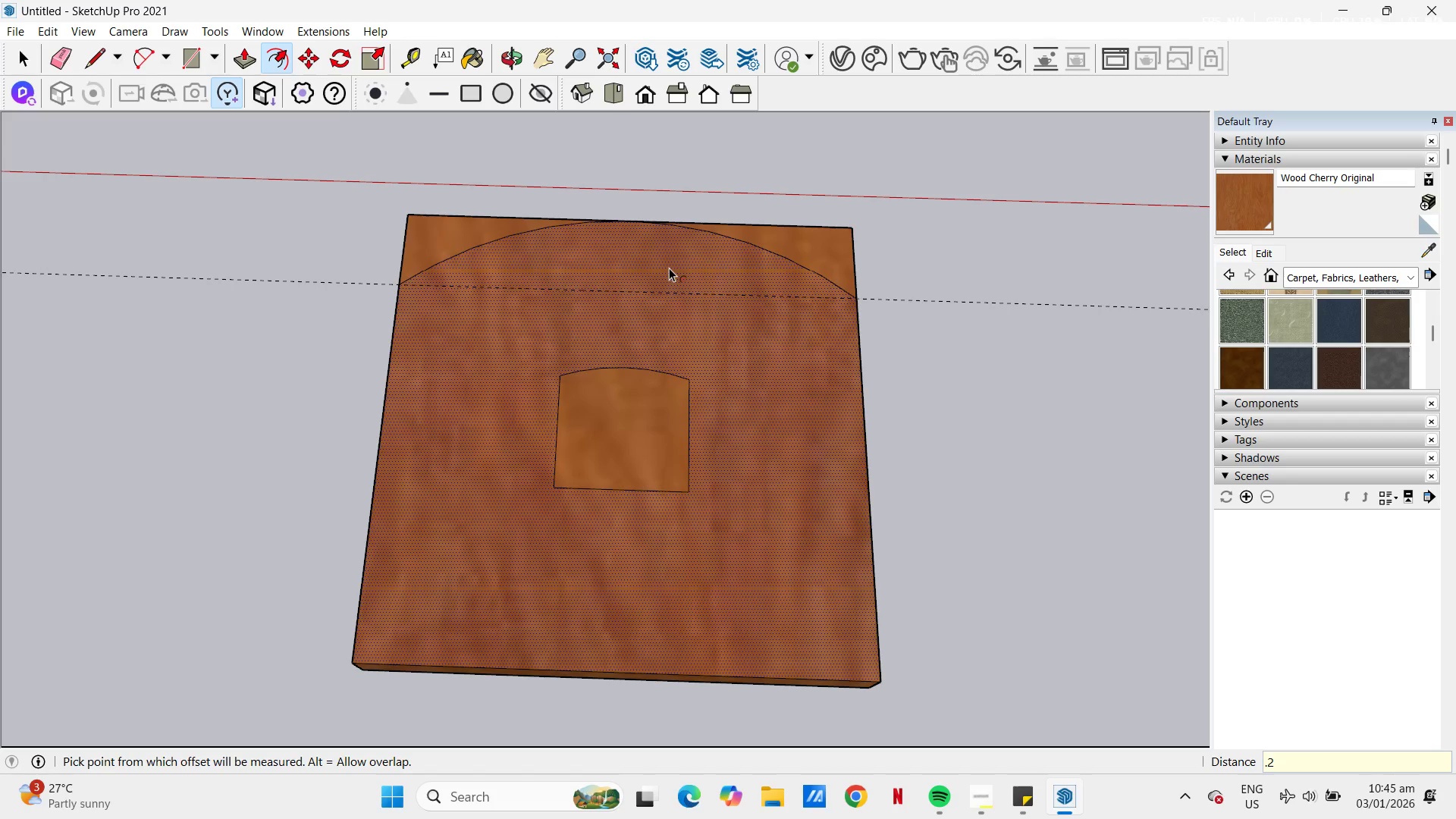 
key(Control+ControlLeft)
 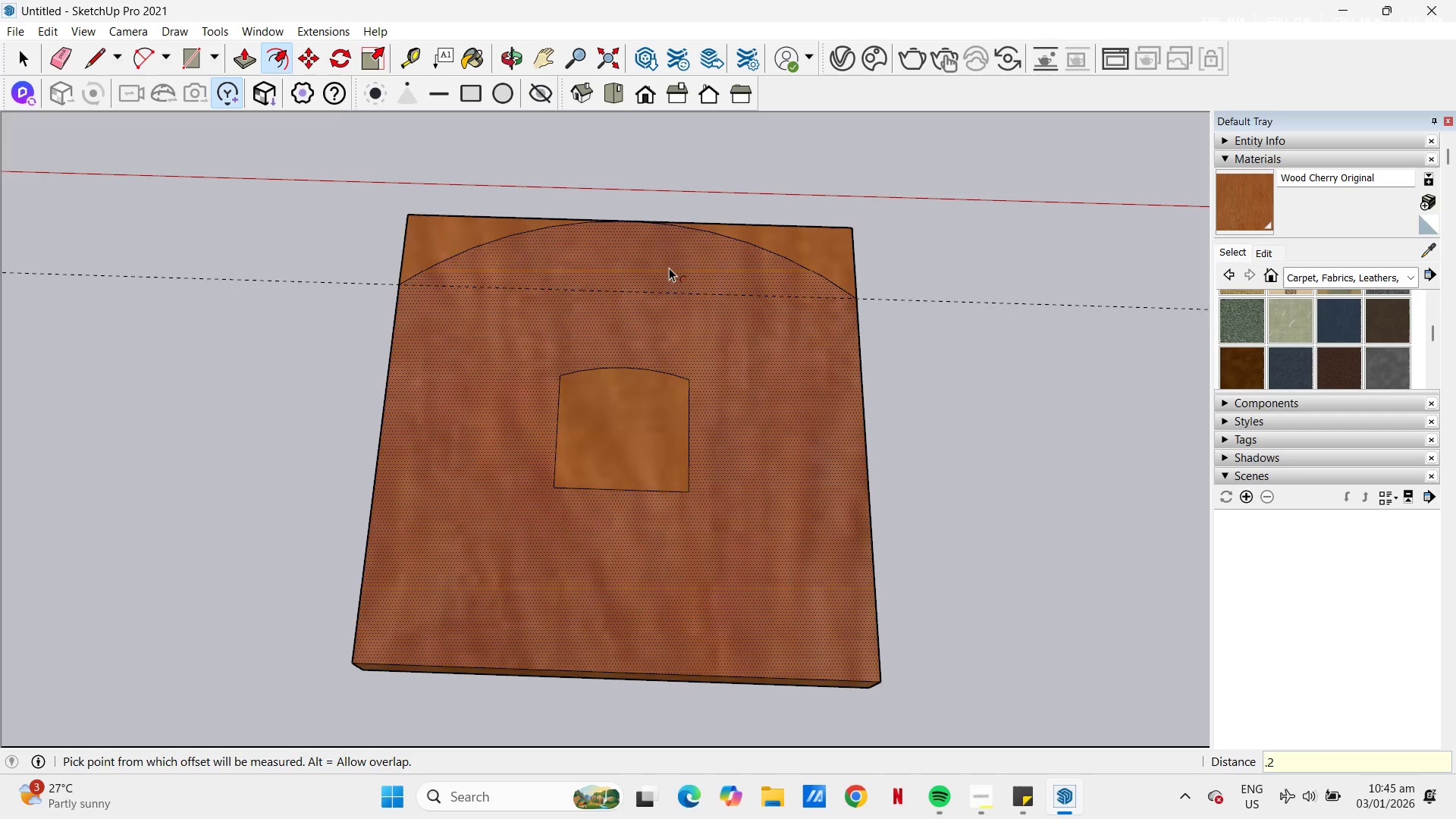 
key(Control+Z)
 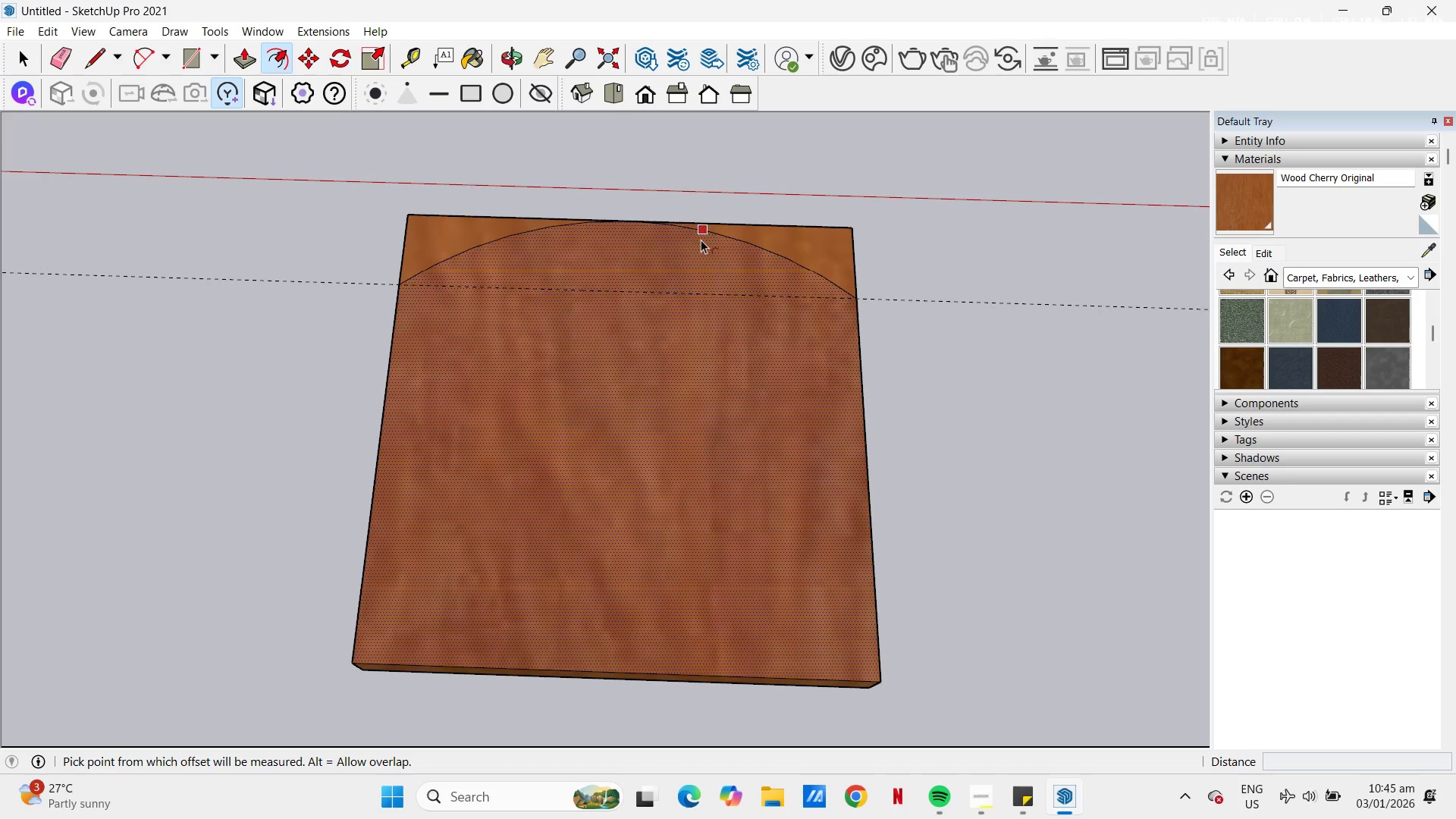 
left_click([701, 240])
 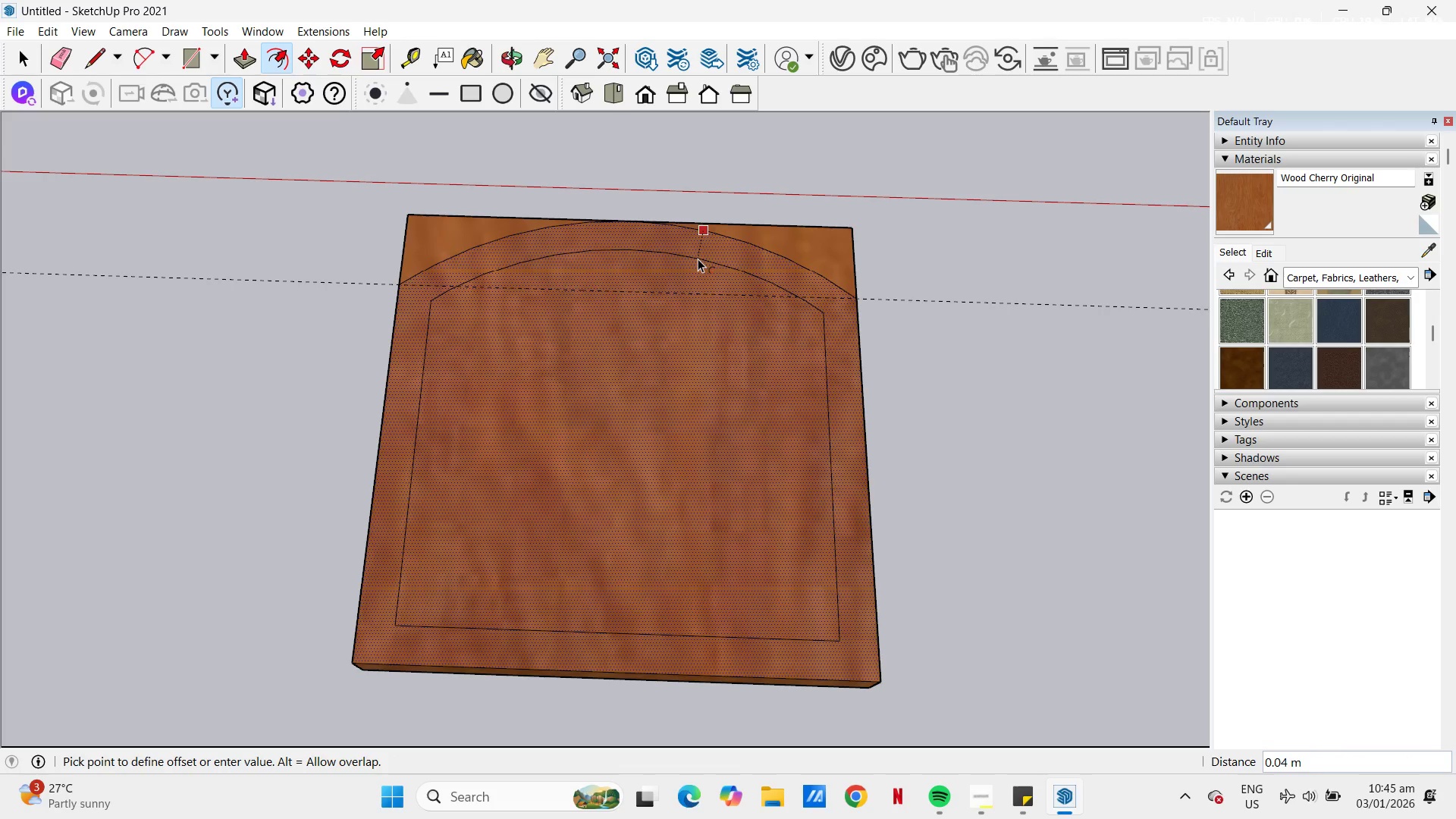 
key(NumpadDecimal)
 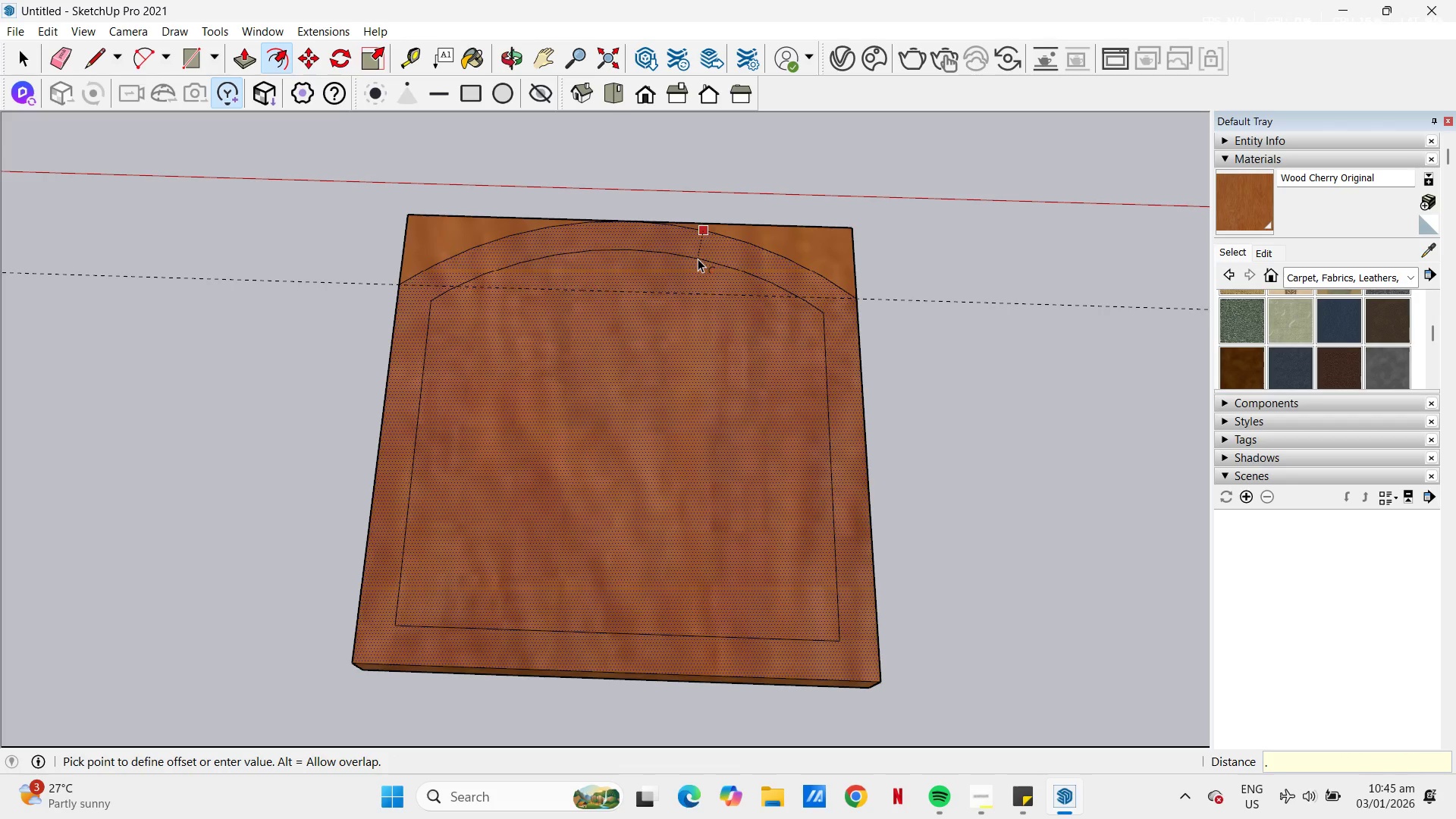 
key(Numpad0)
 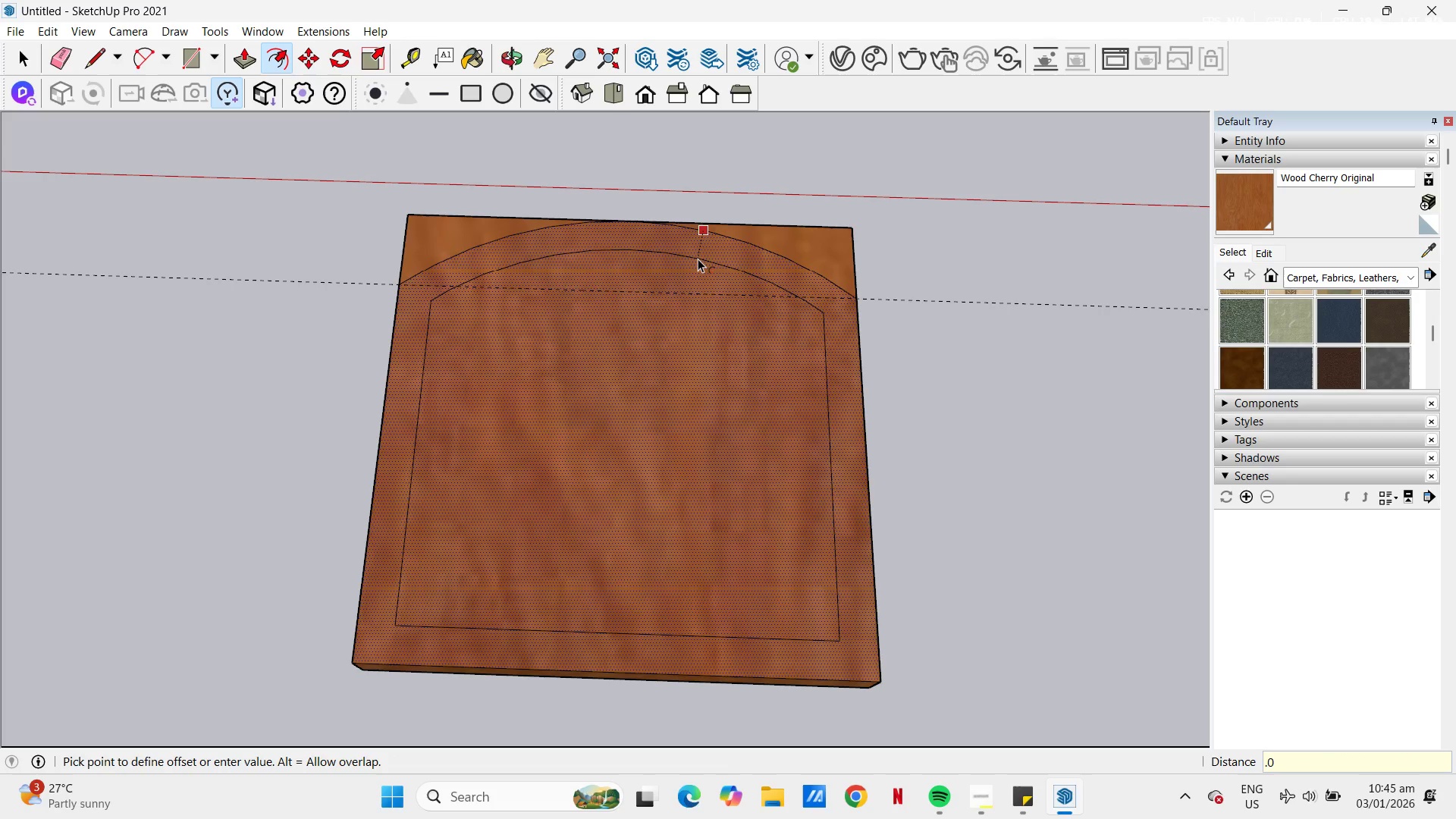 
key(Numpad5)
 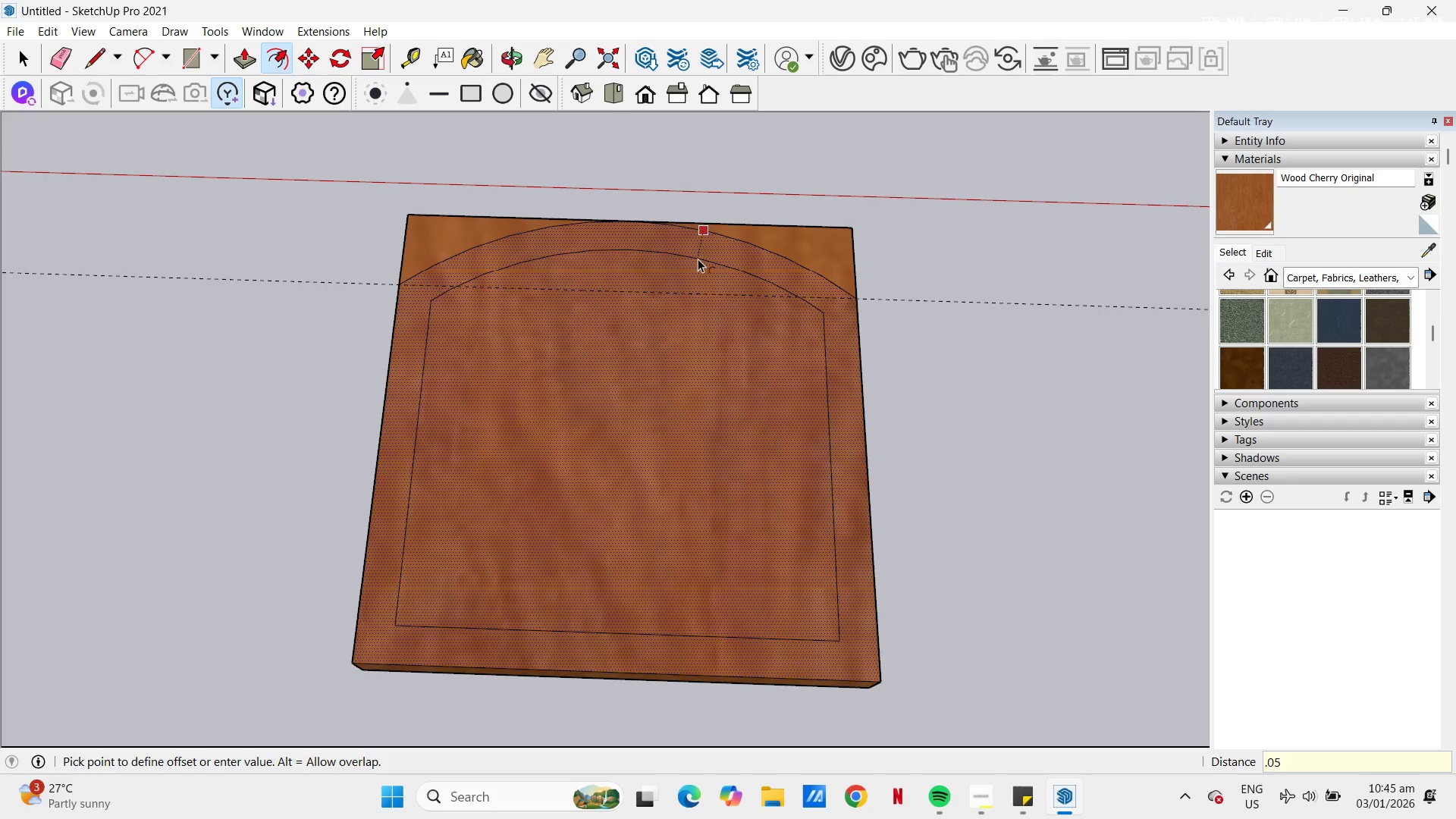 
key(NumpadEnter)
 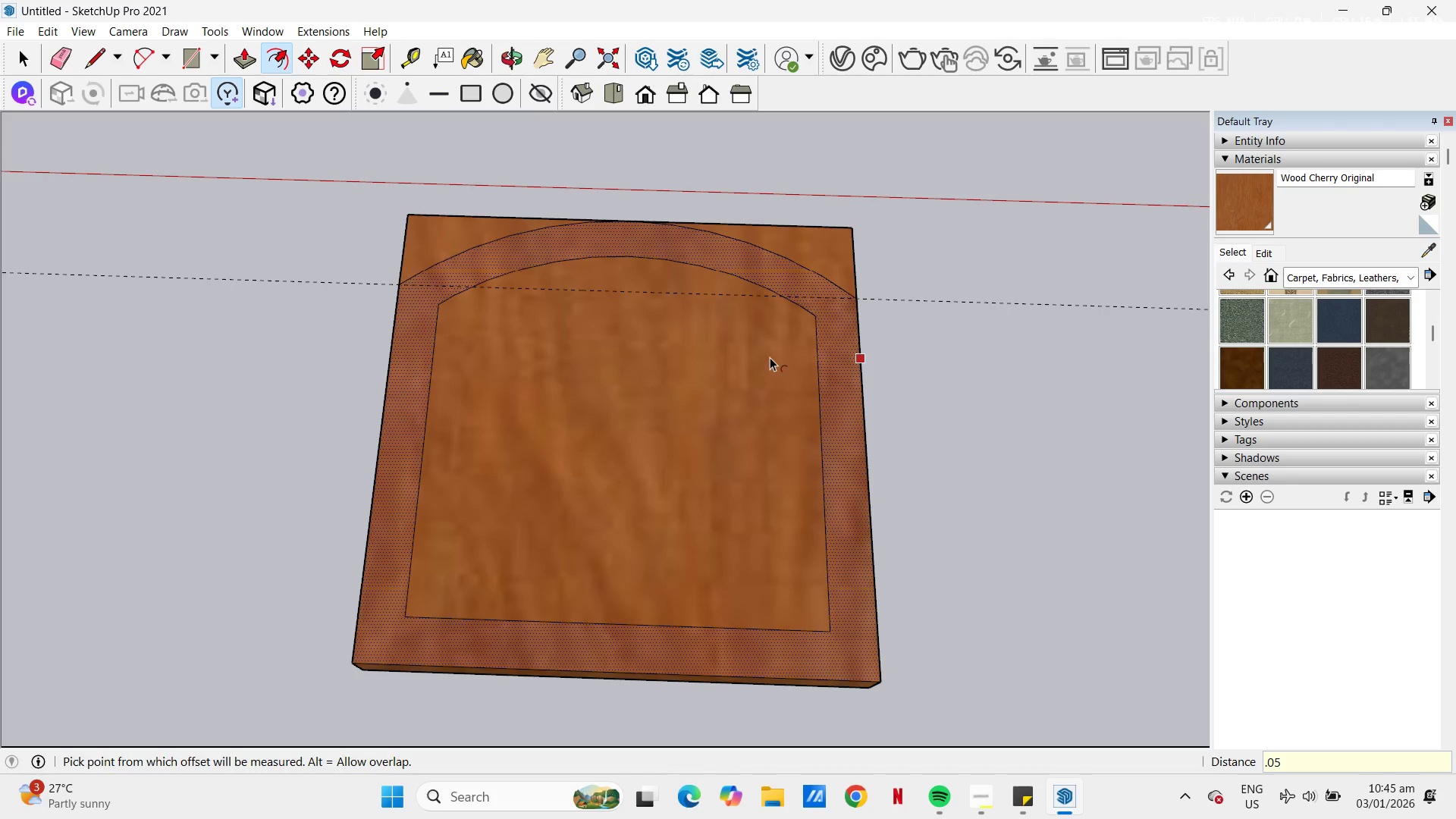 
key(L)
 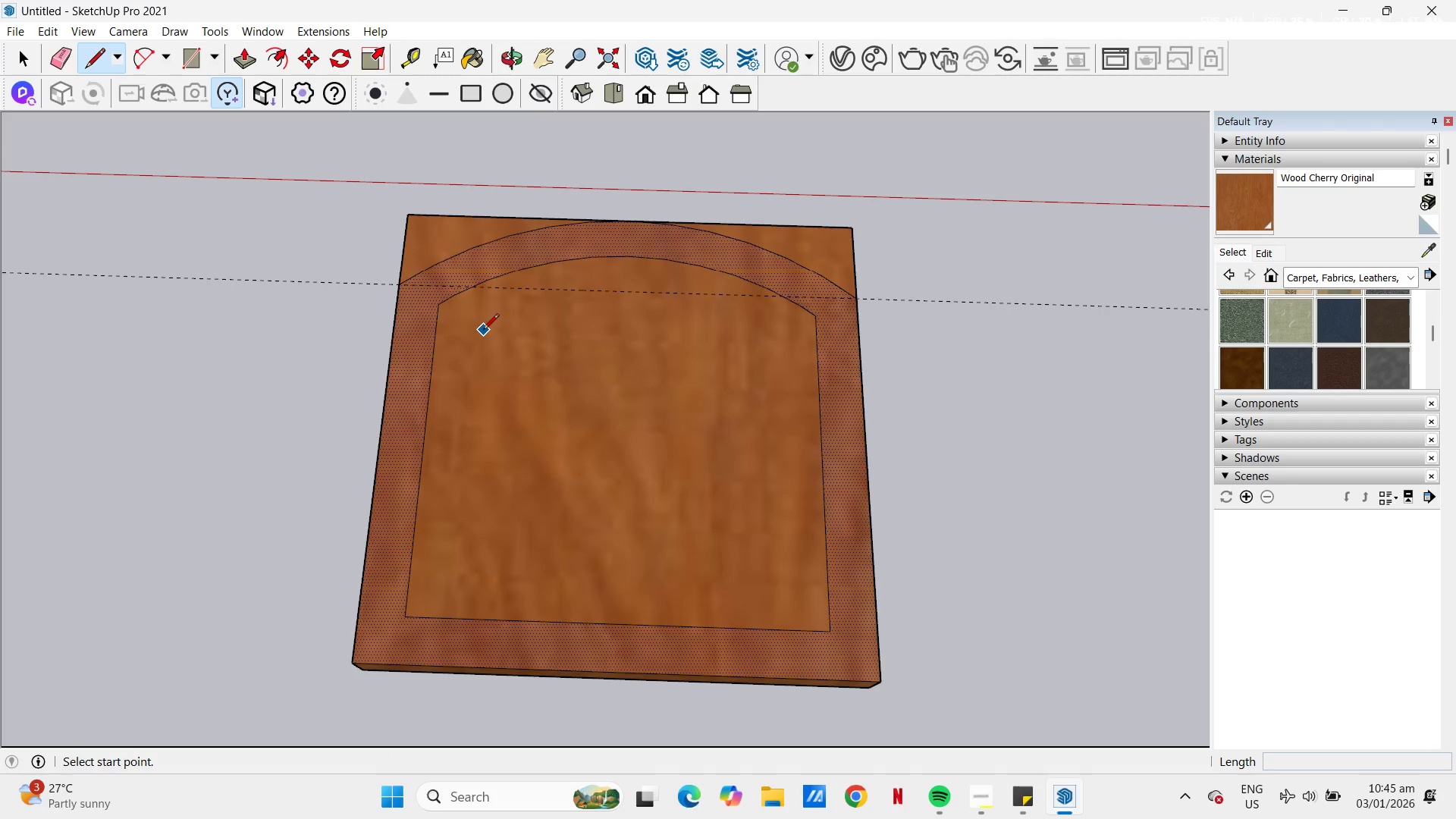 
key(R)
 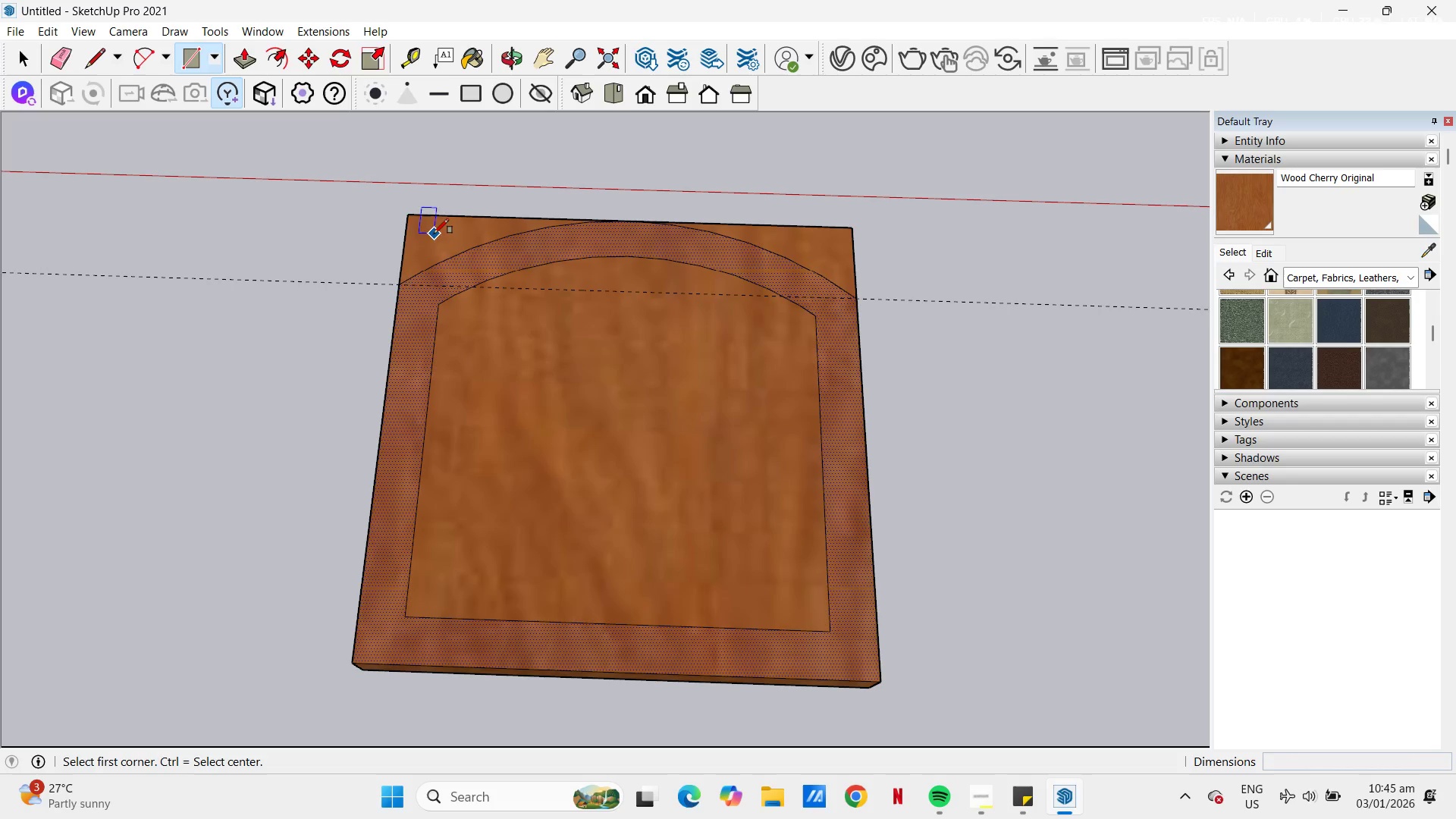 
key(Space)
 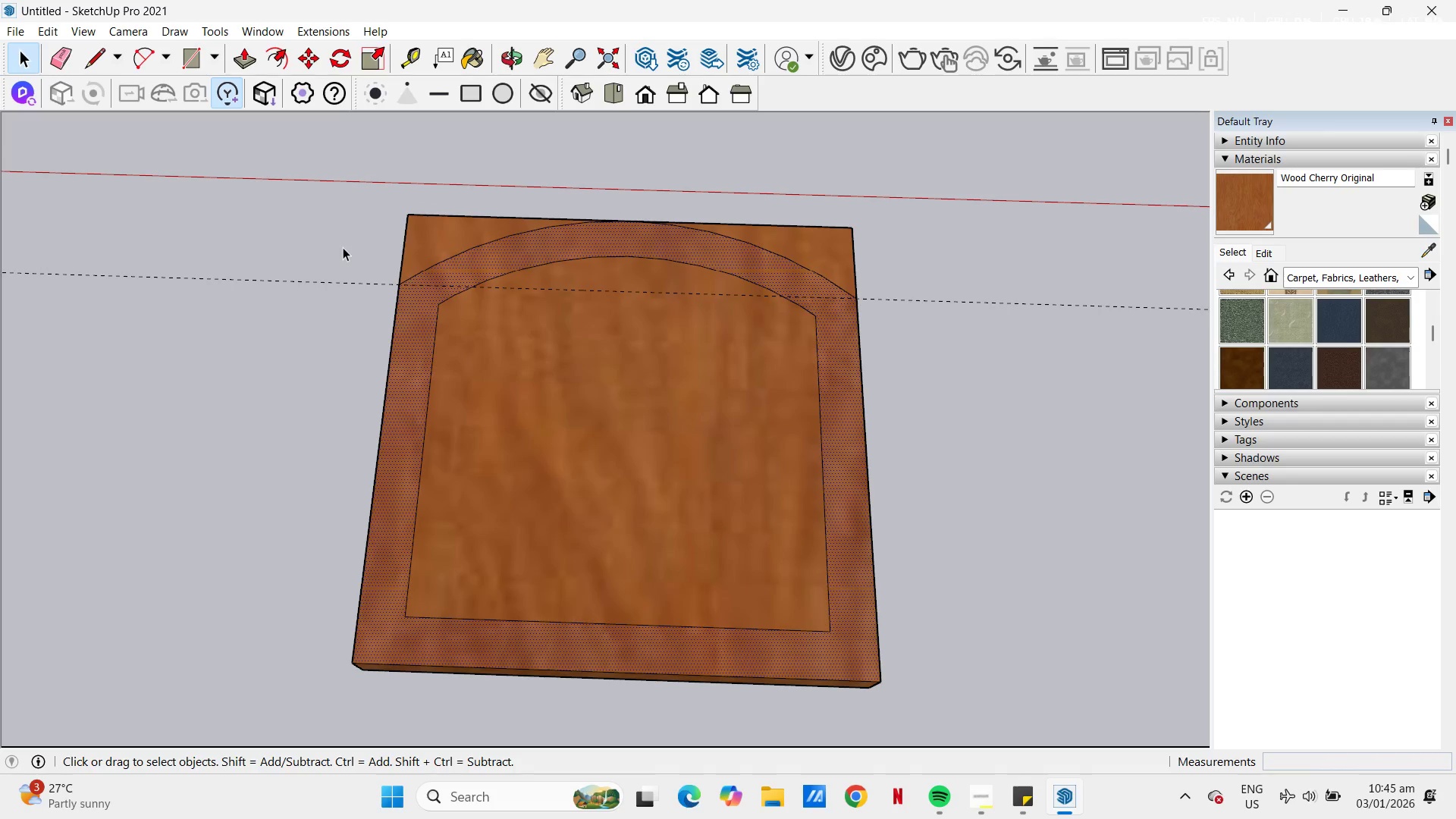 
left_click([343, 247])
 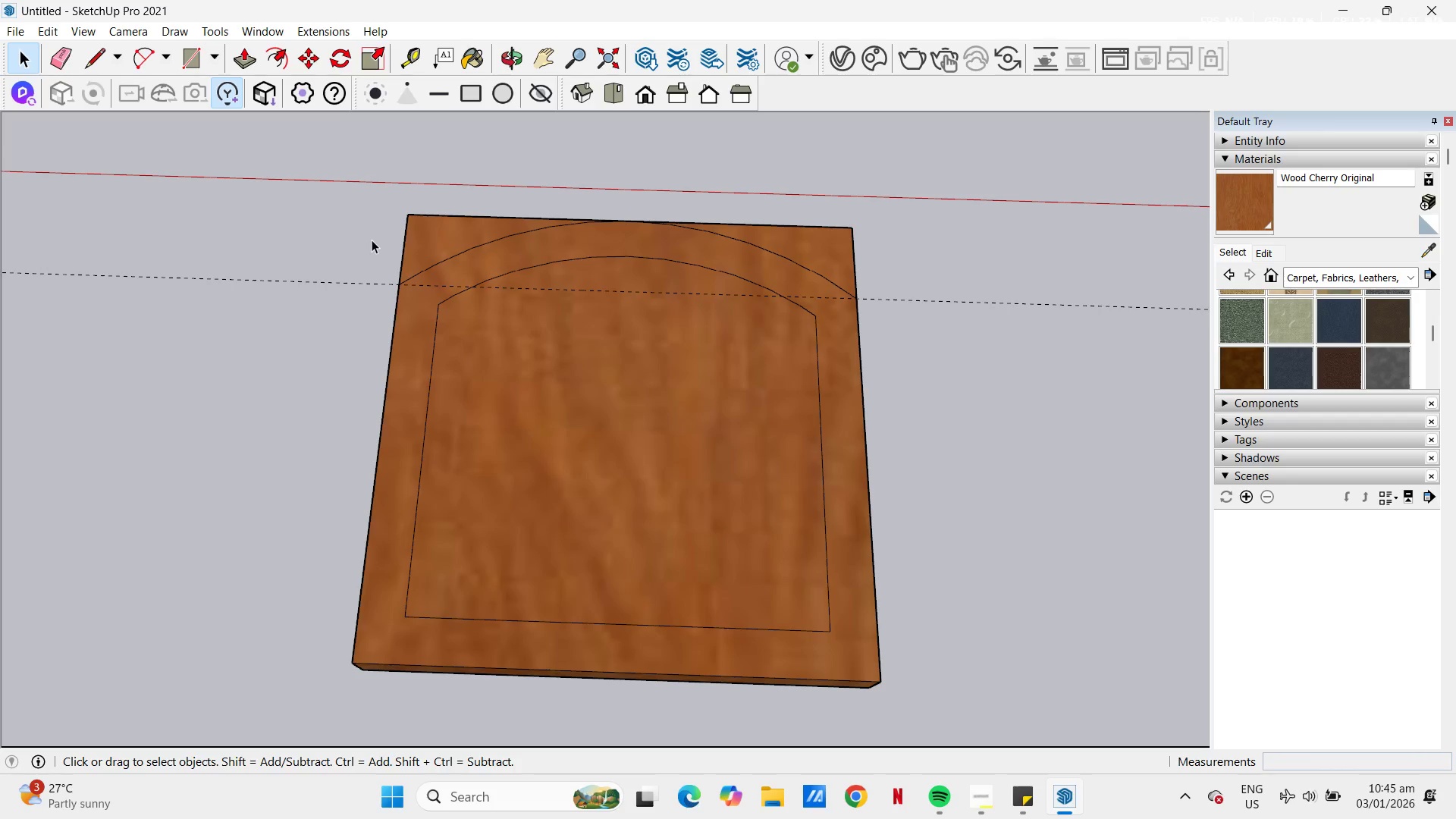 
key(P)
 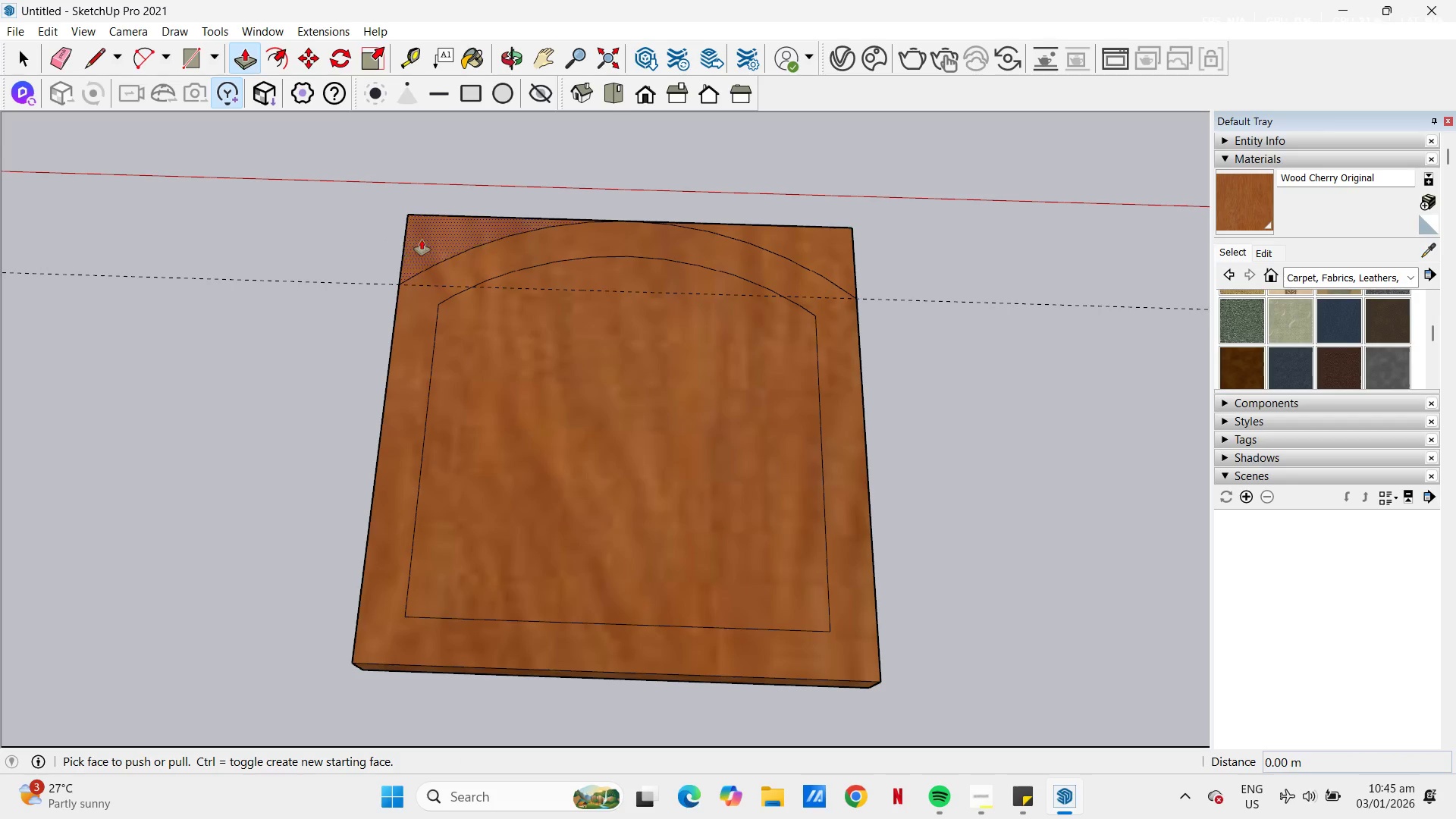 
left_click([428, 238])
 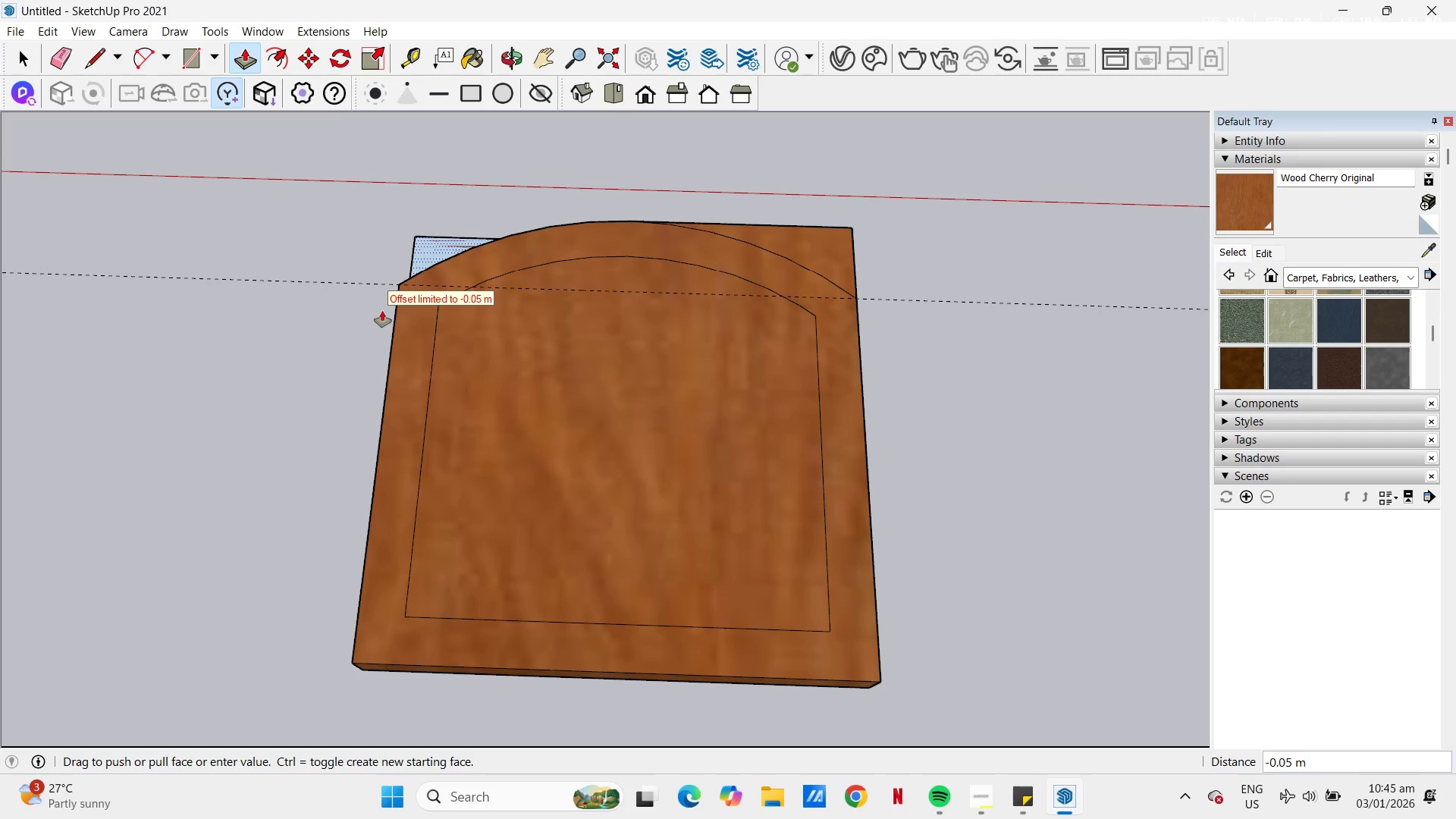 
left_click([382, 311])
 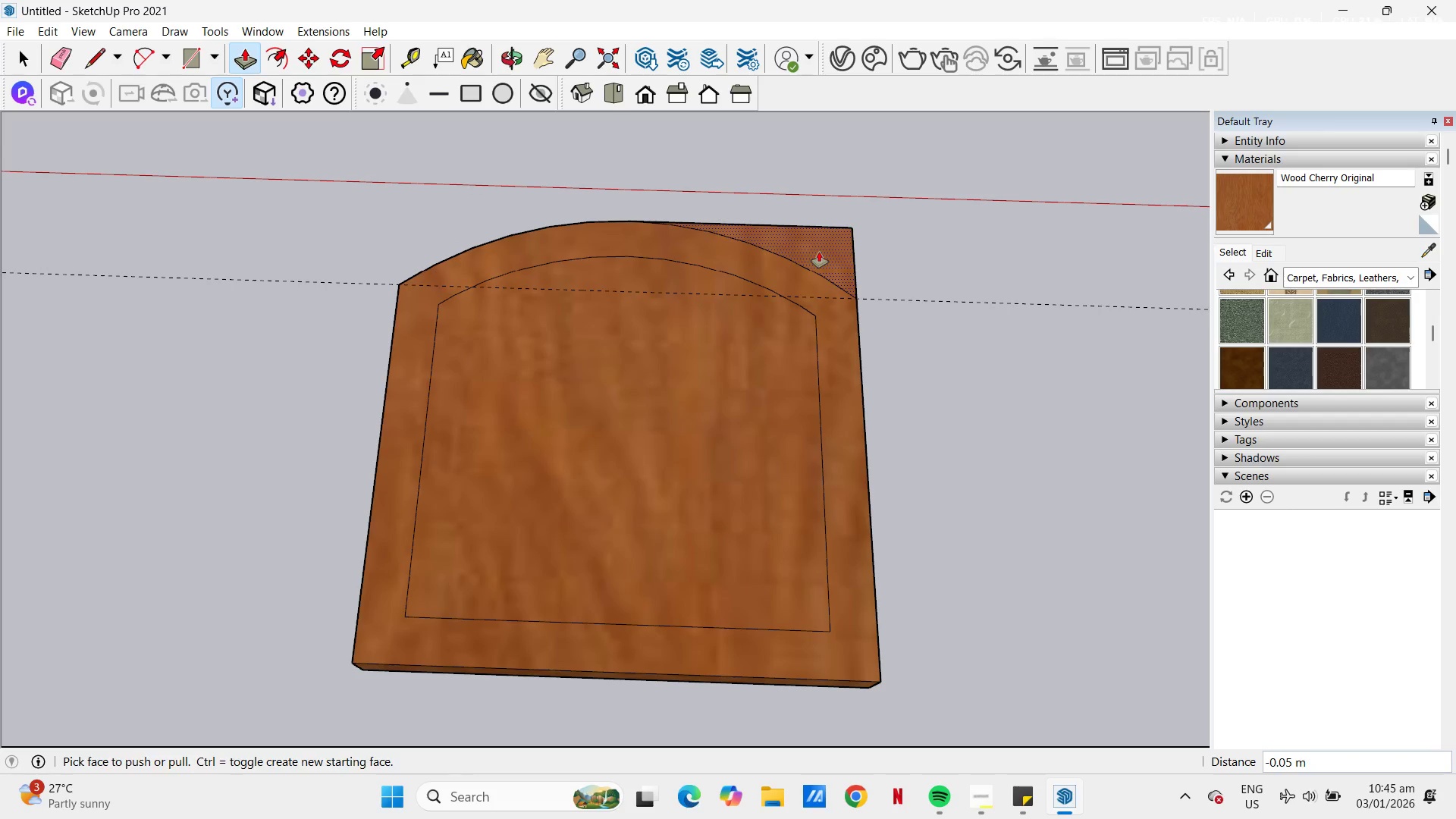 
double_click([819, 252])
 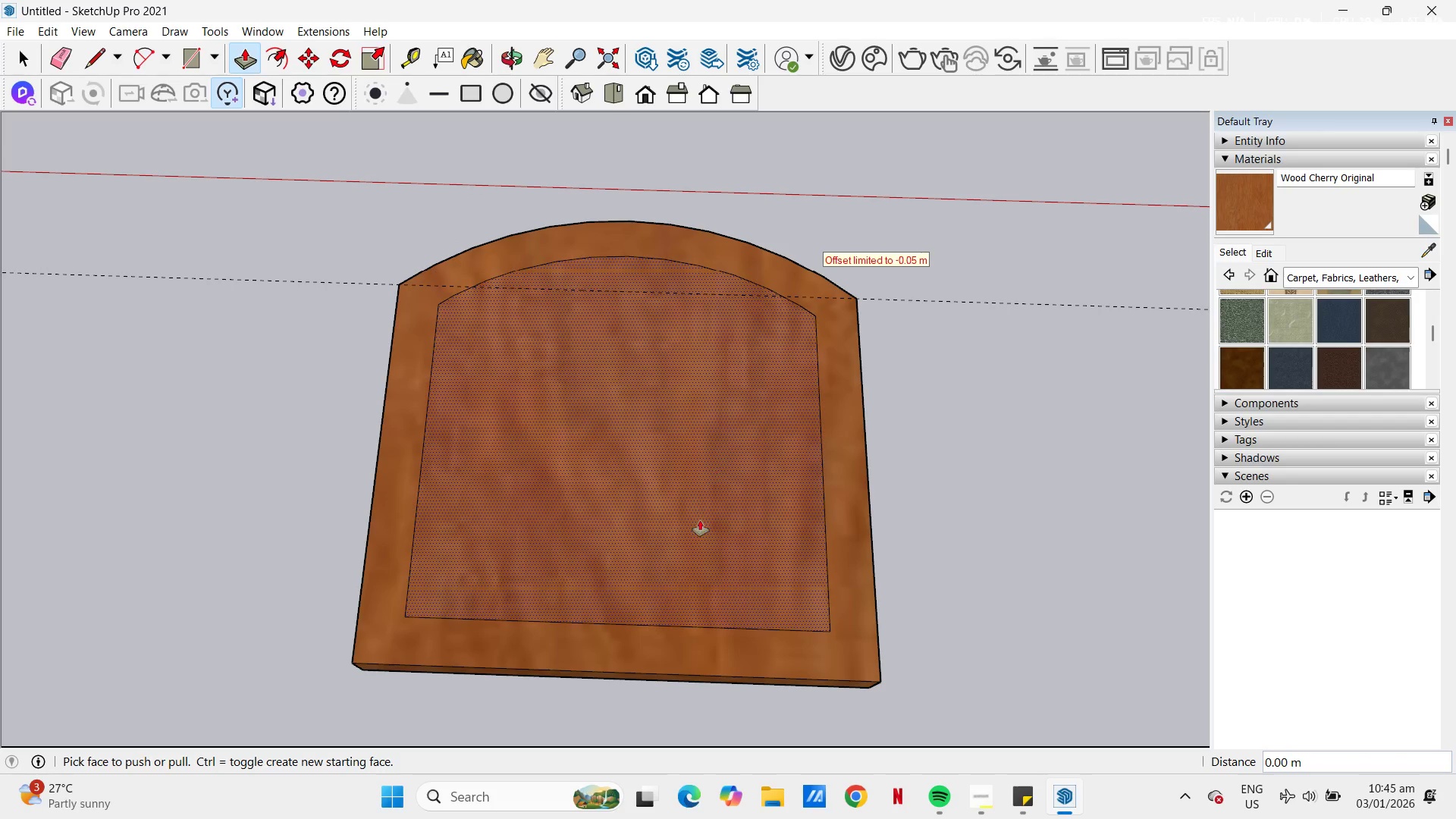 
double_click([700, 524])
 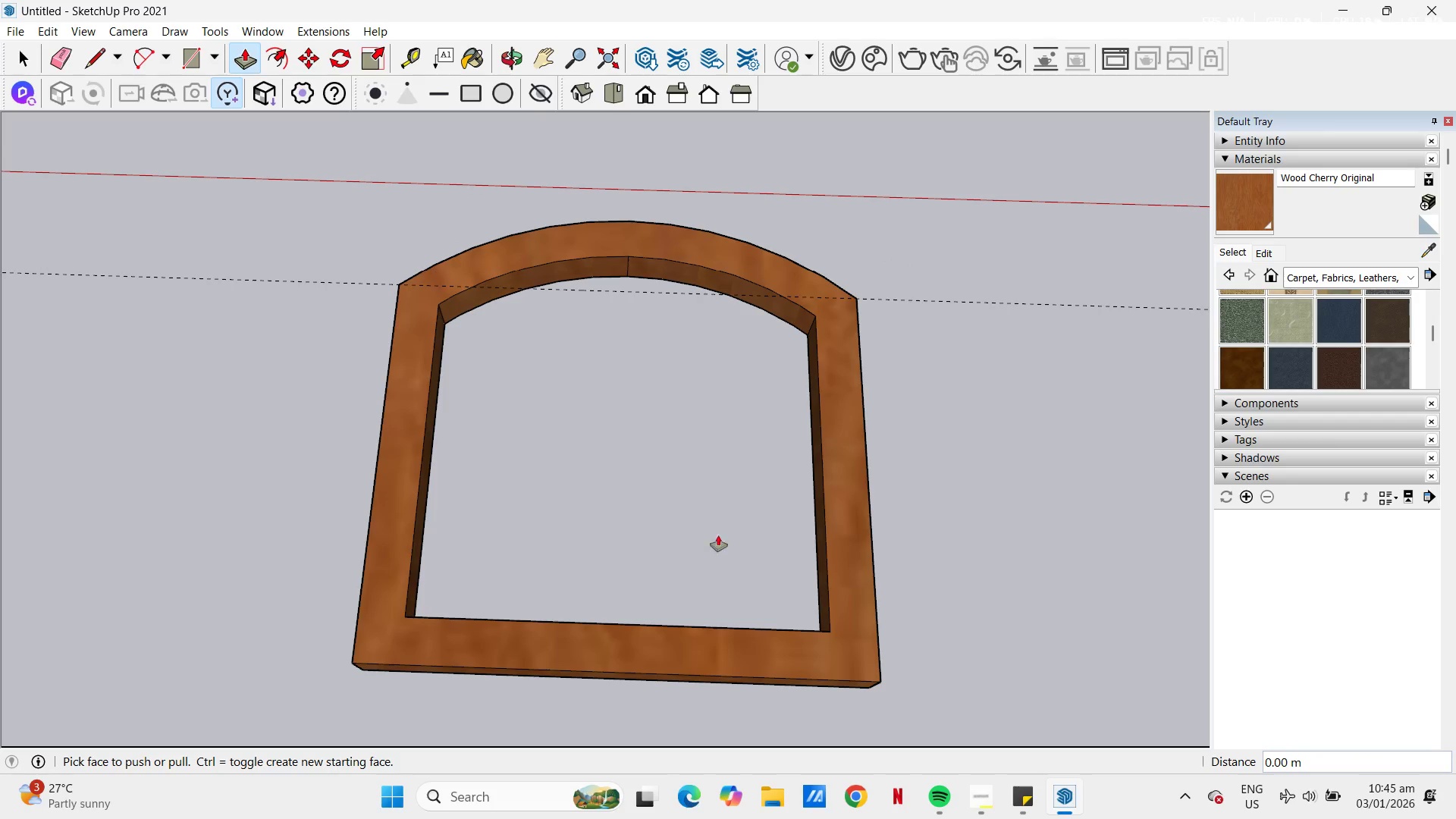 
scroll: coordinate [642, 447], scroll_direction: down, amount: 12.0
 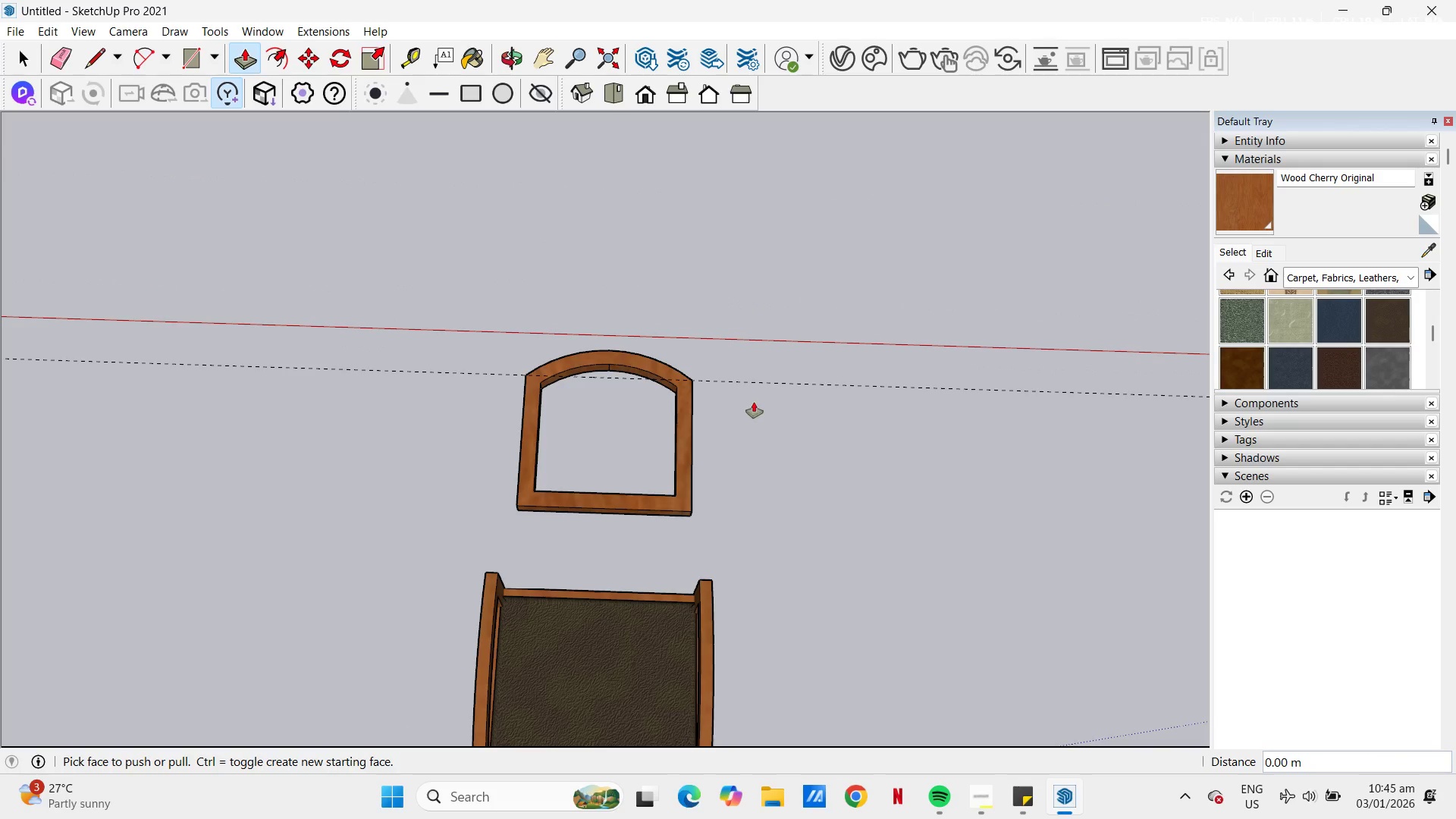 
key(E)
 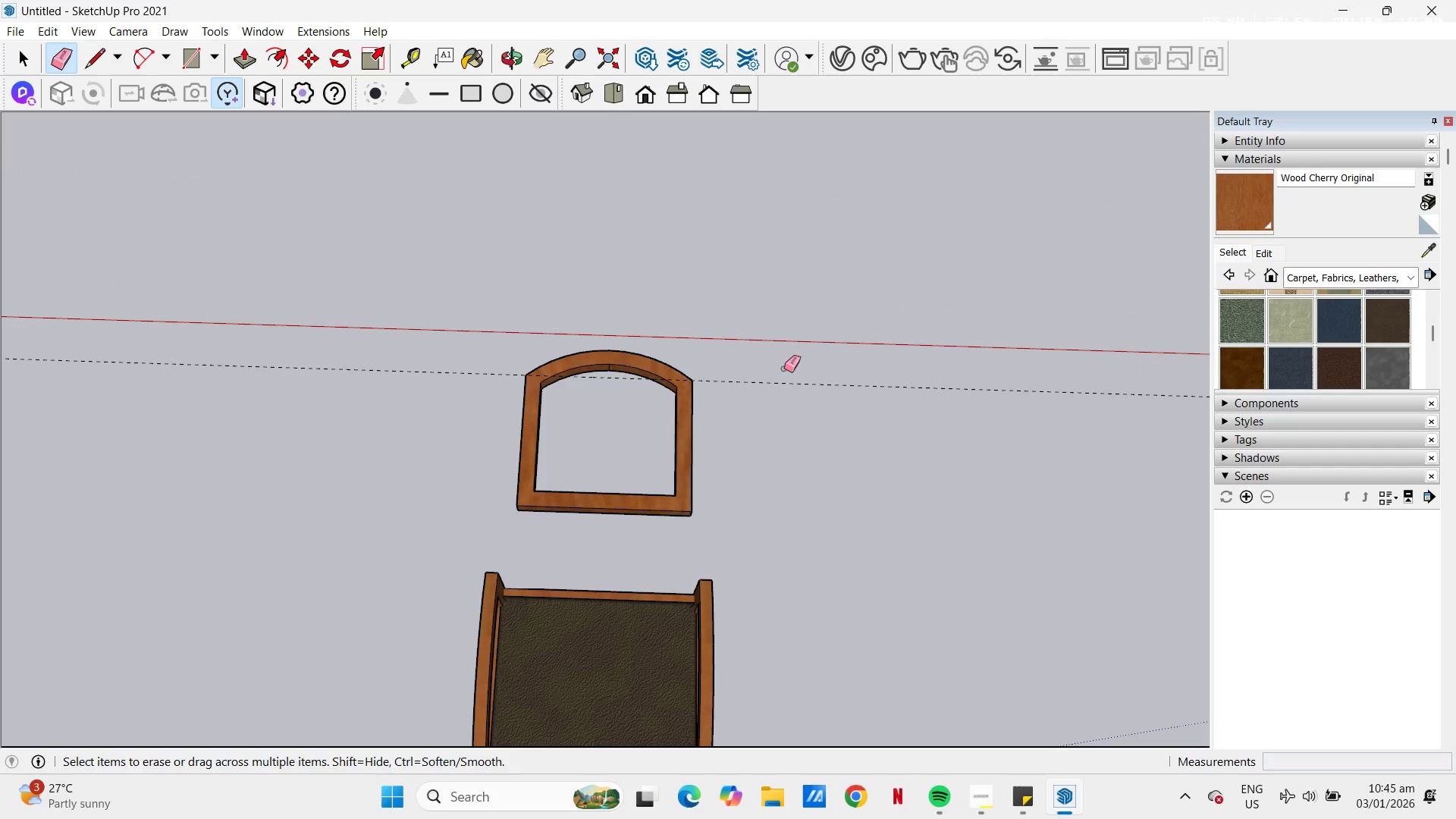 
left_click_drag(start_coordinate=[783, 370], to_coordinate=[783, 399])
 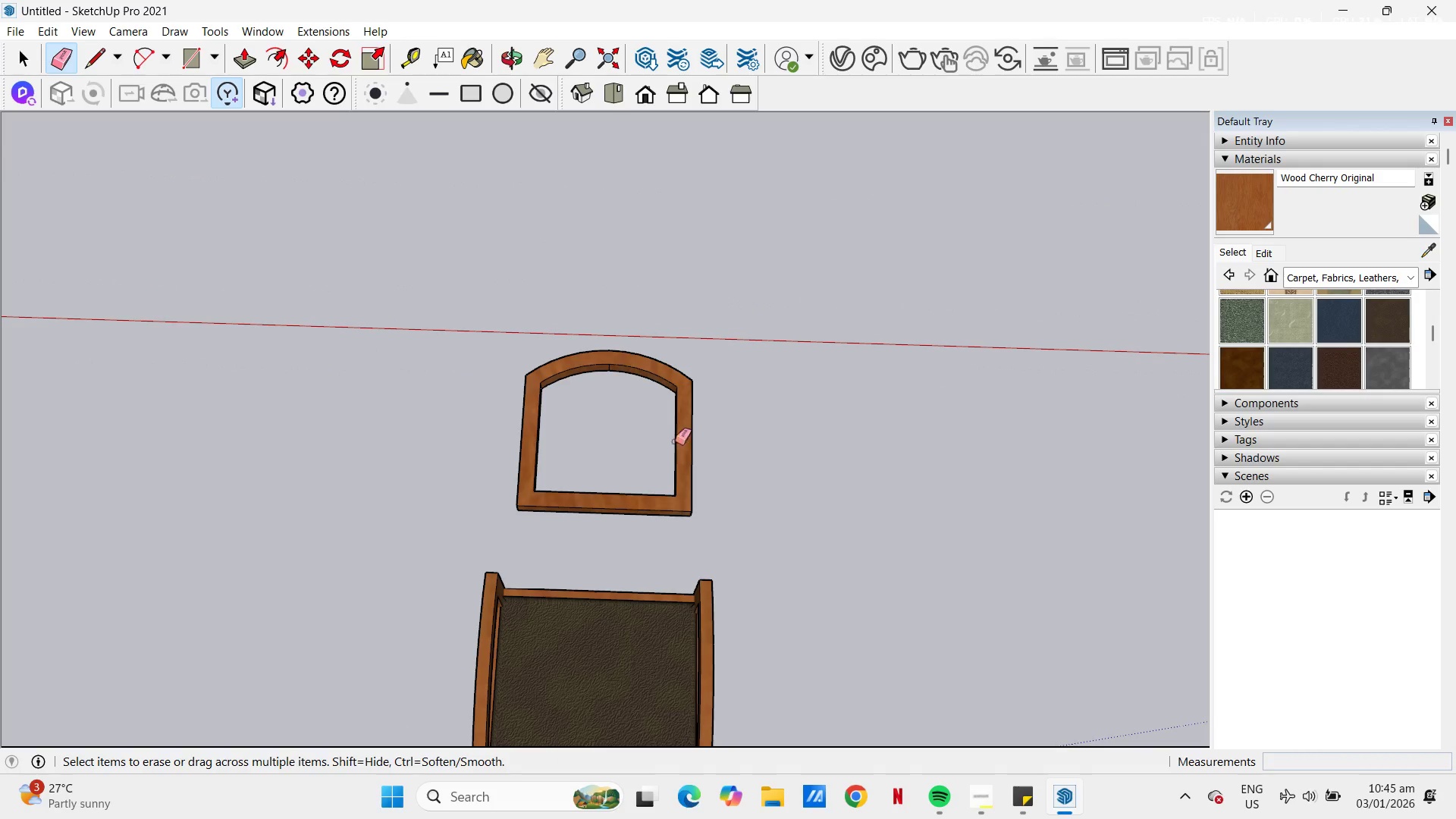 
scroll: coordinate [551, 452], scroll_direction: up, amount: 6.0
 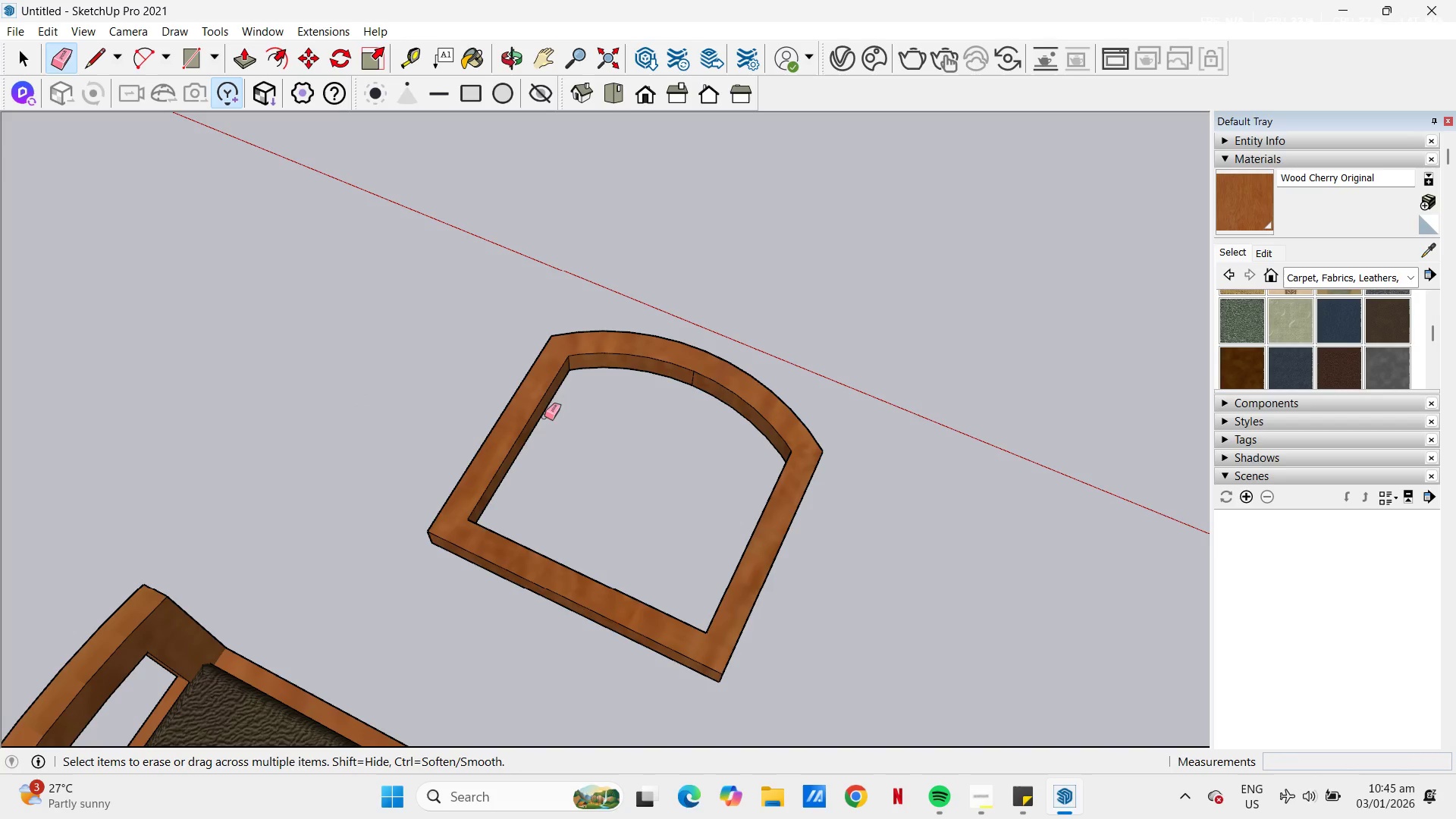 
key(P)
 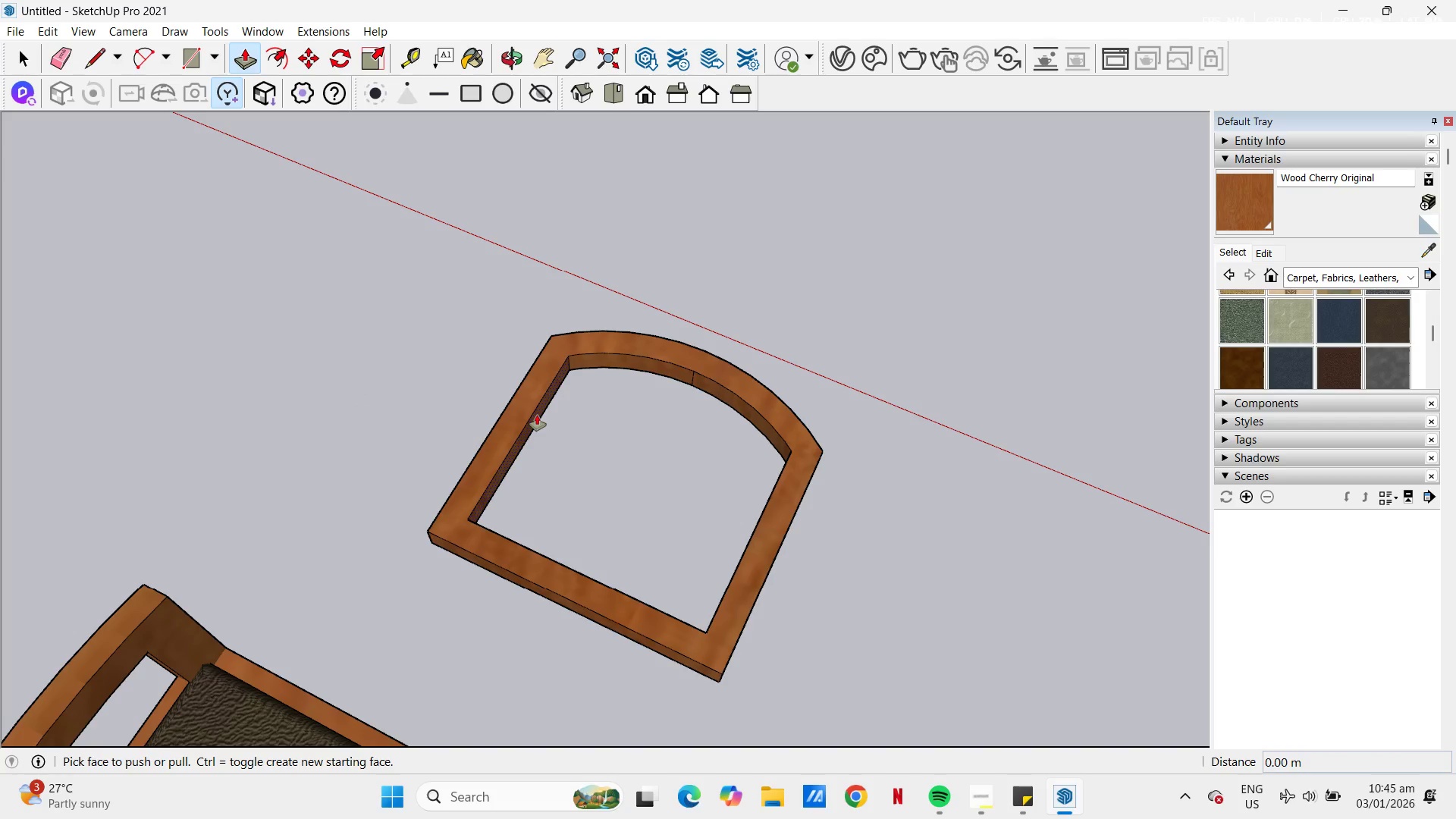 
left_click_drag(start_coordinate=[537, 415], to_coordinate=[533, 413])
 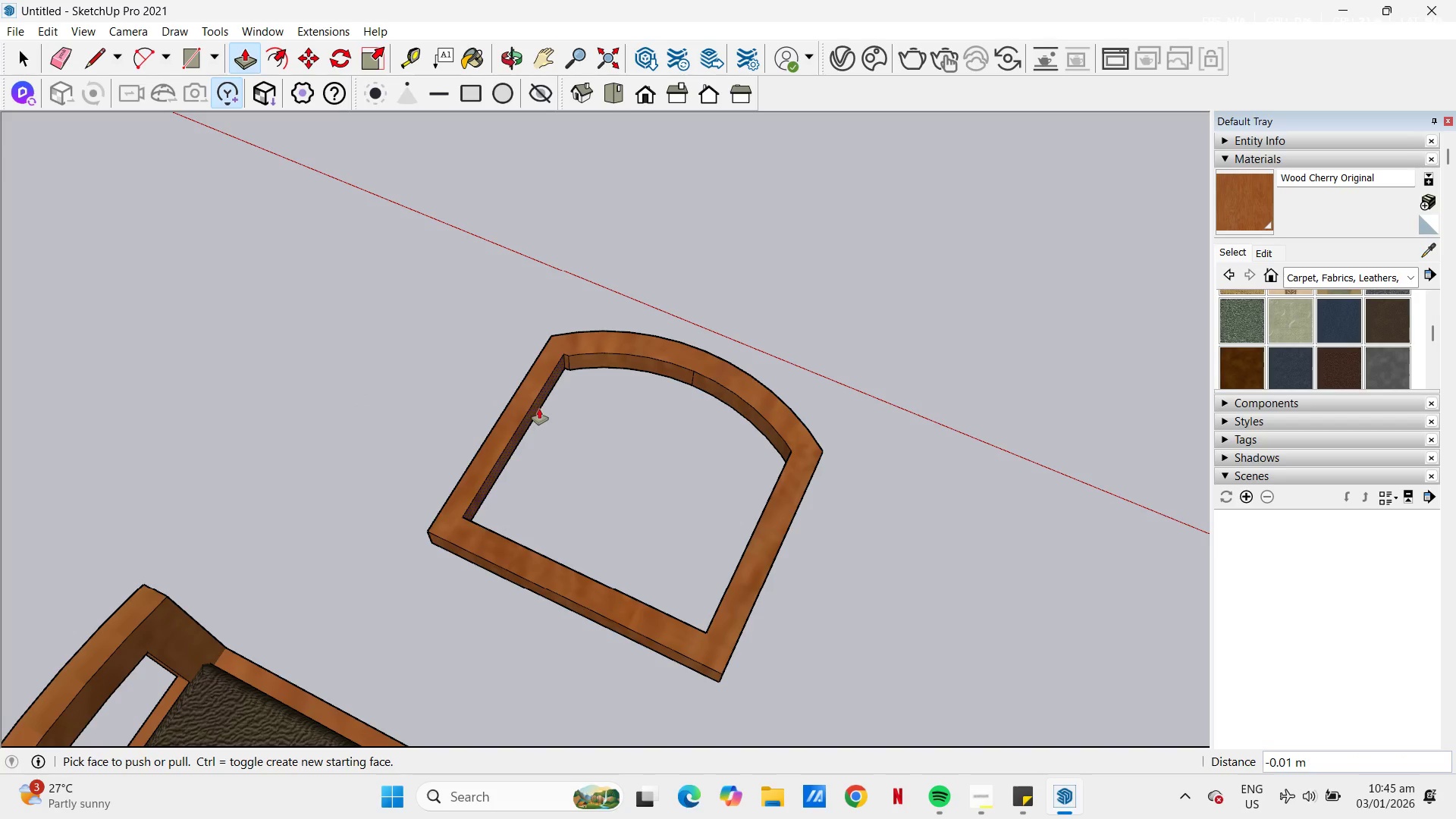 
left_click([539, 407])
 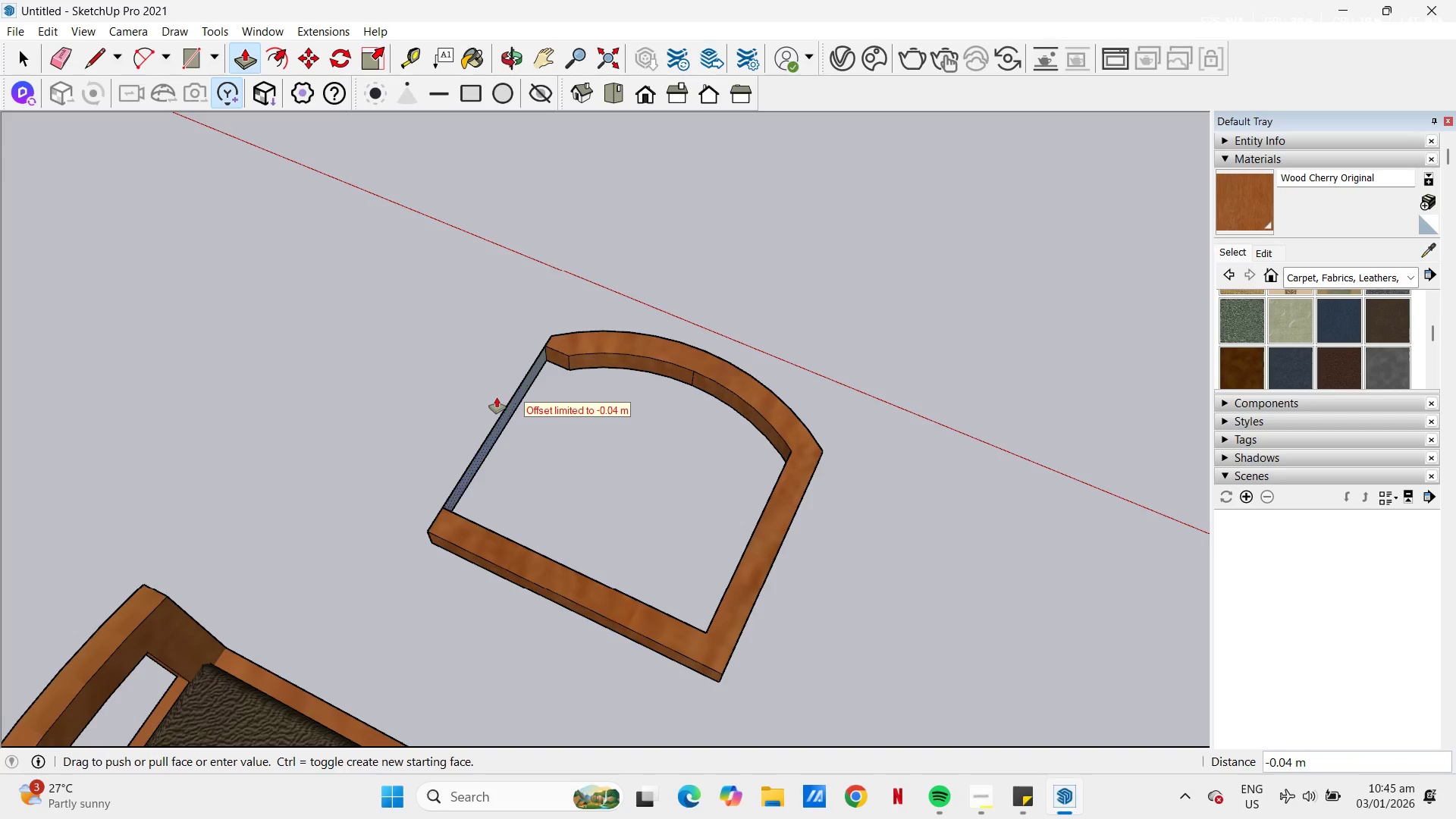 
left_click([497, 397])
 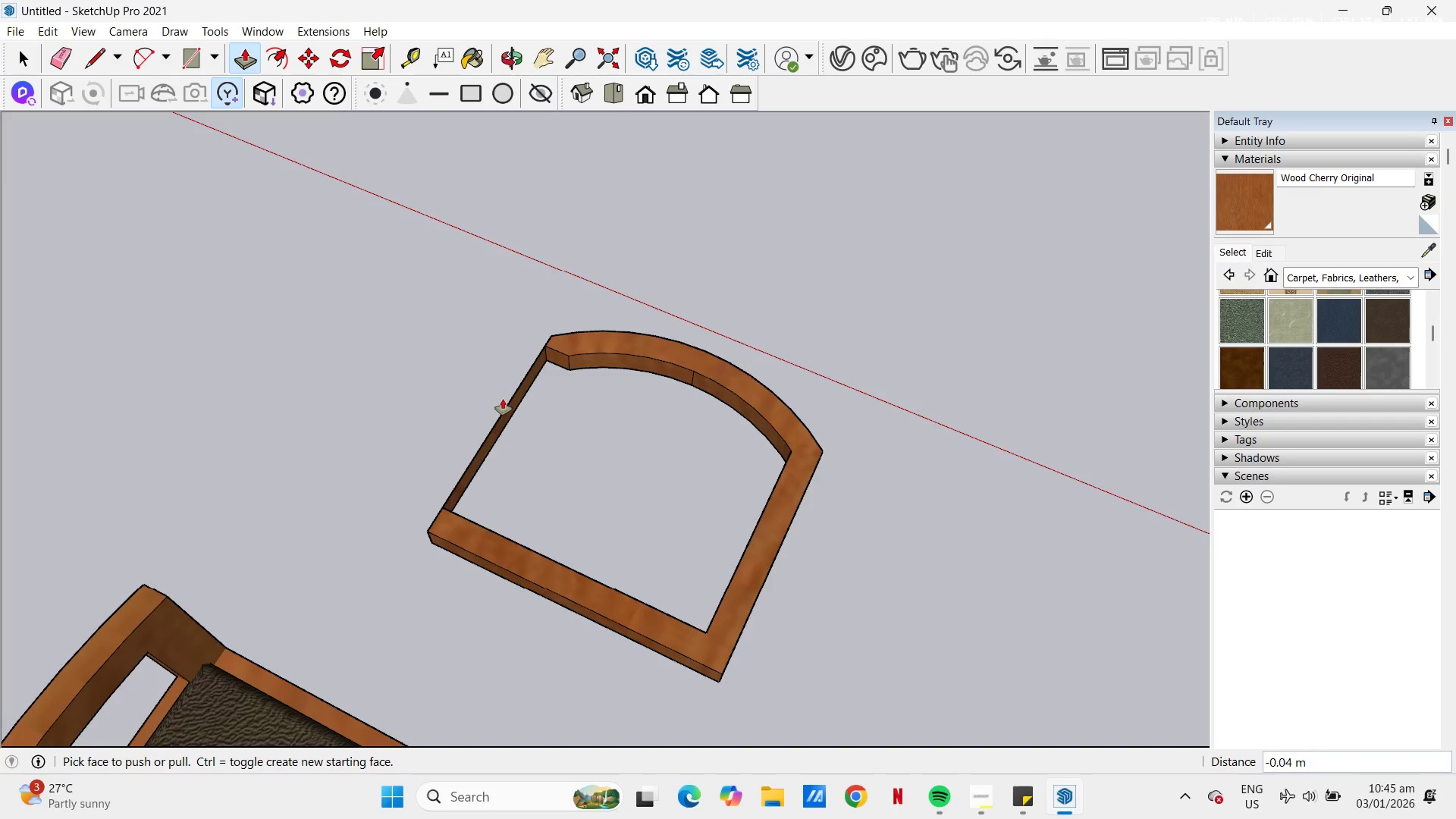 
key(Control+Z)
 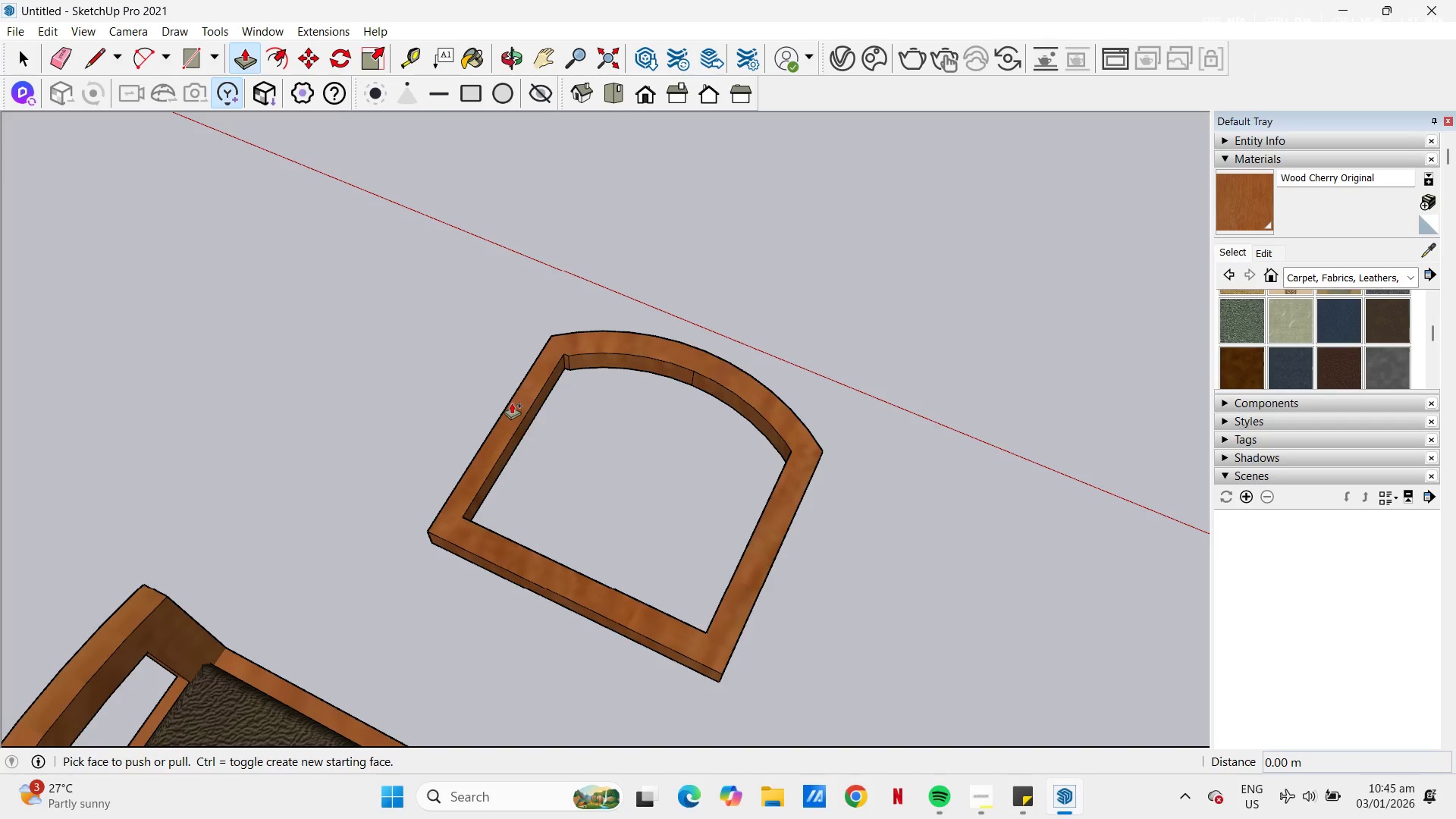 
key(Control+Z)
 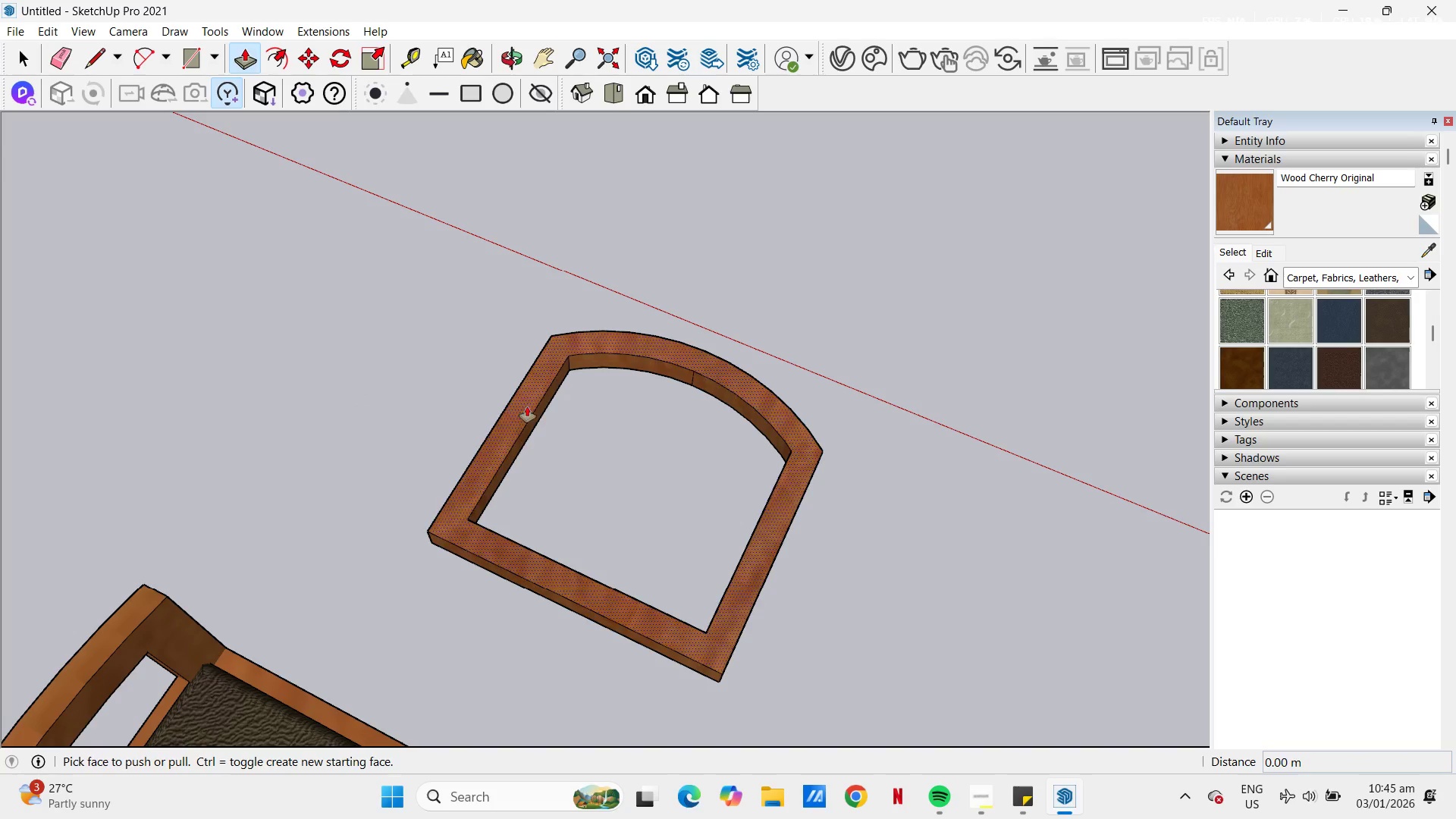 
key(Space)
 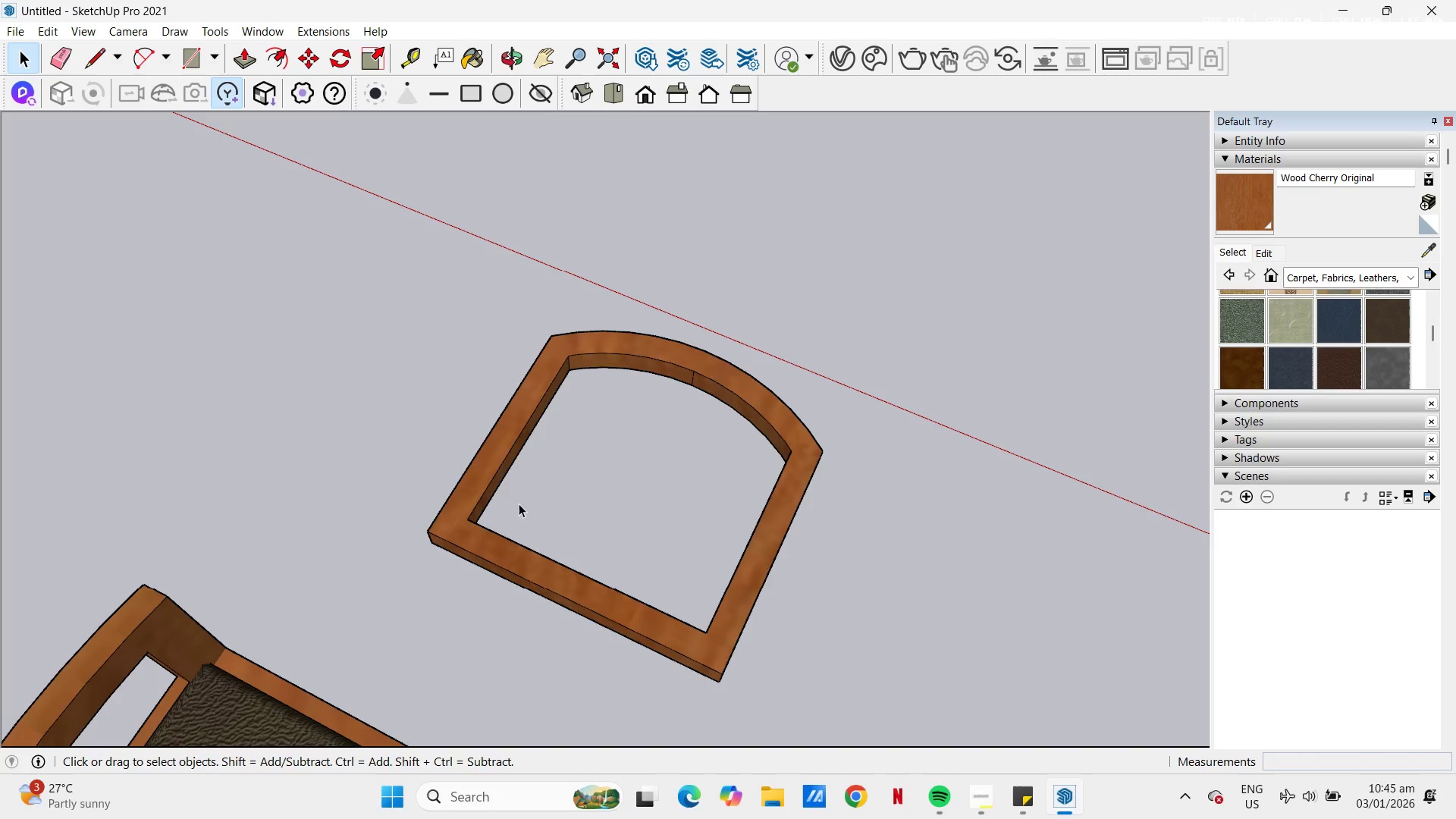 
left_click([506, 541])
 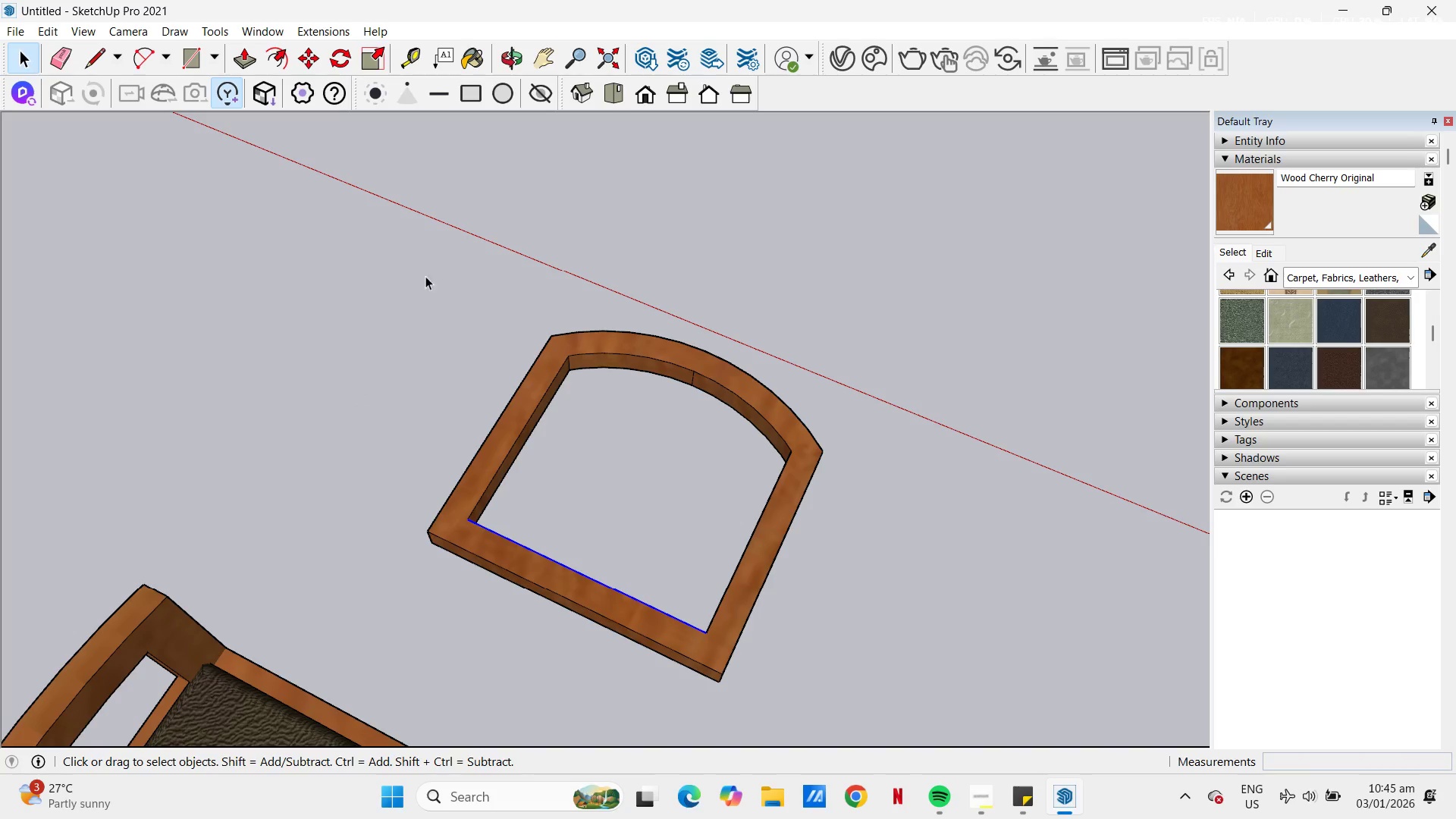 
left_click_drag(start_coordinate=[398, 231], to_coordinate=[878, 708])
 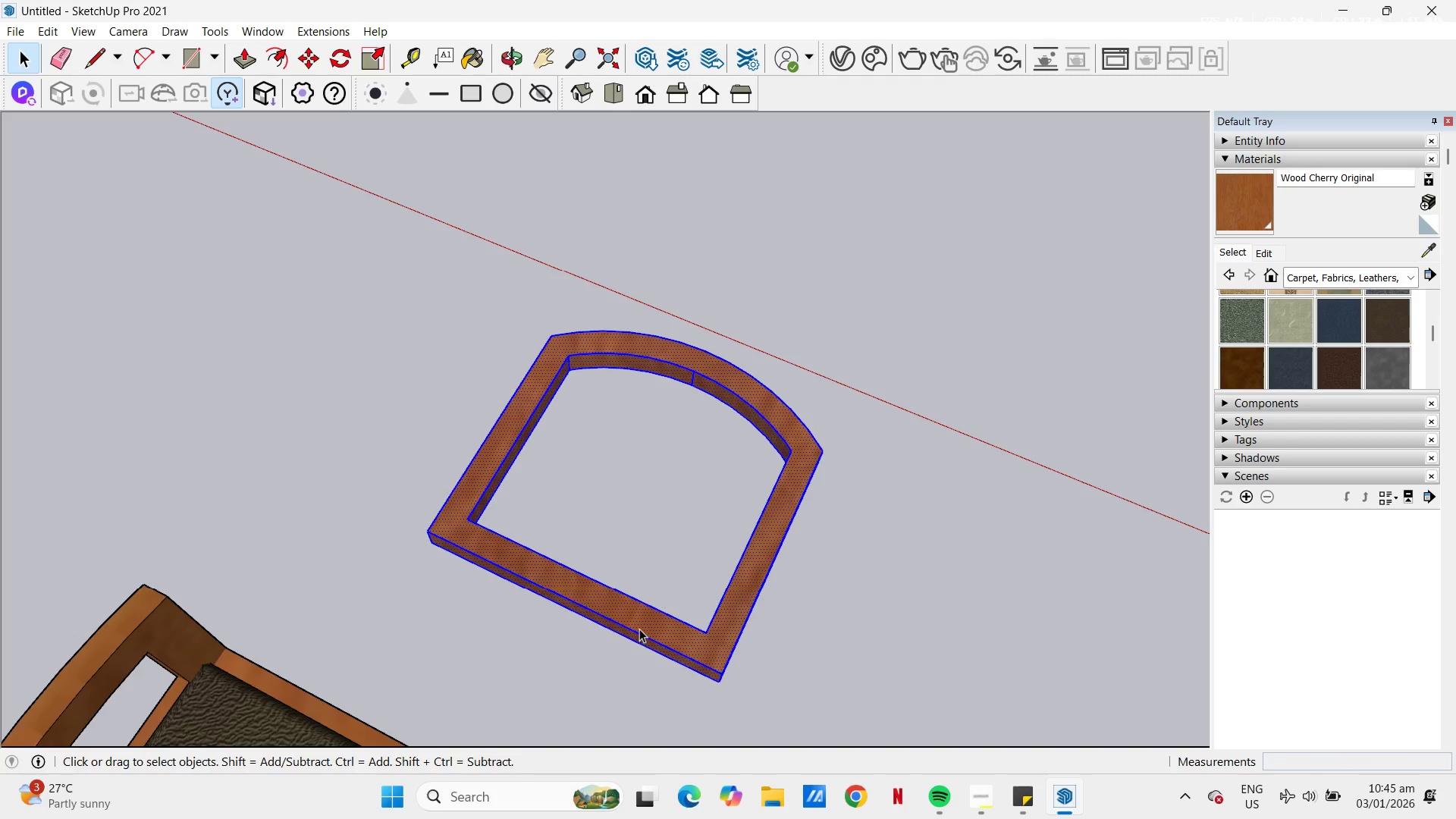 
key(M)
 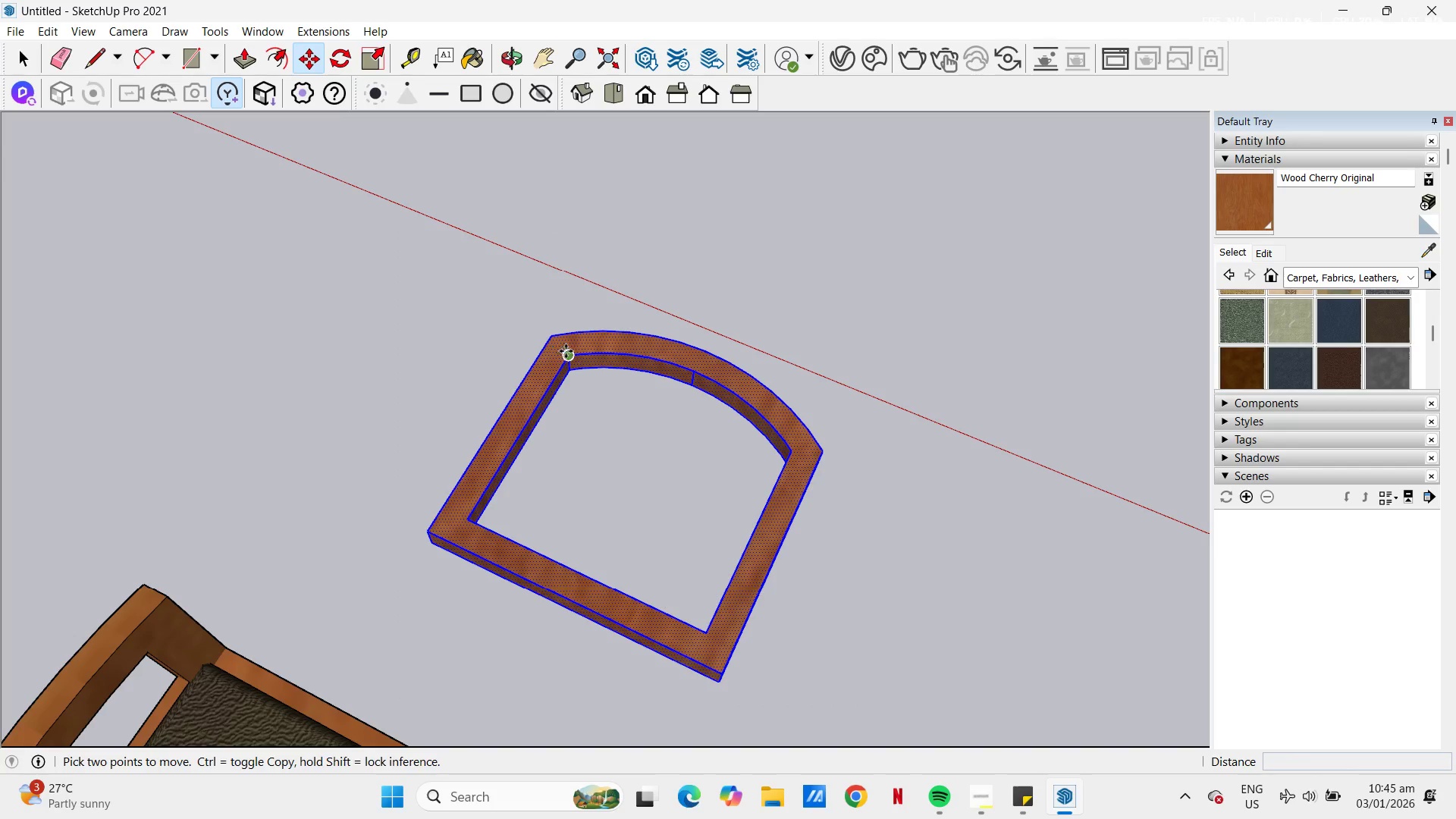 
left_click([567, 351])
 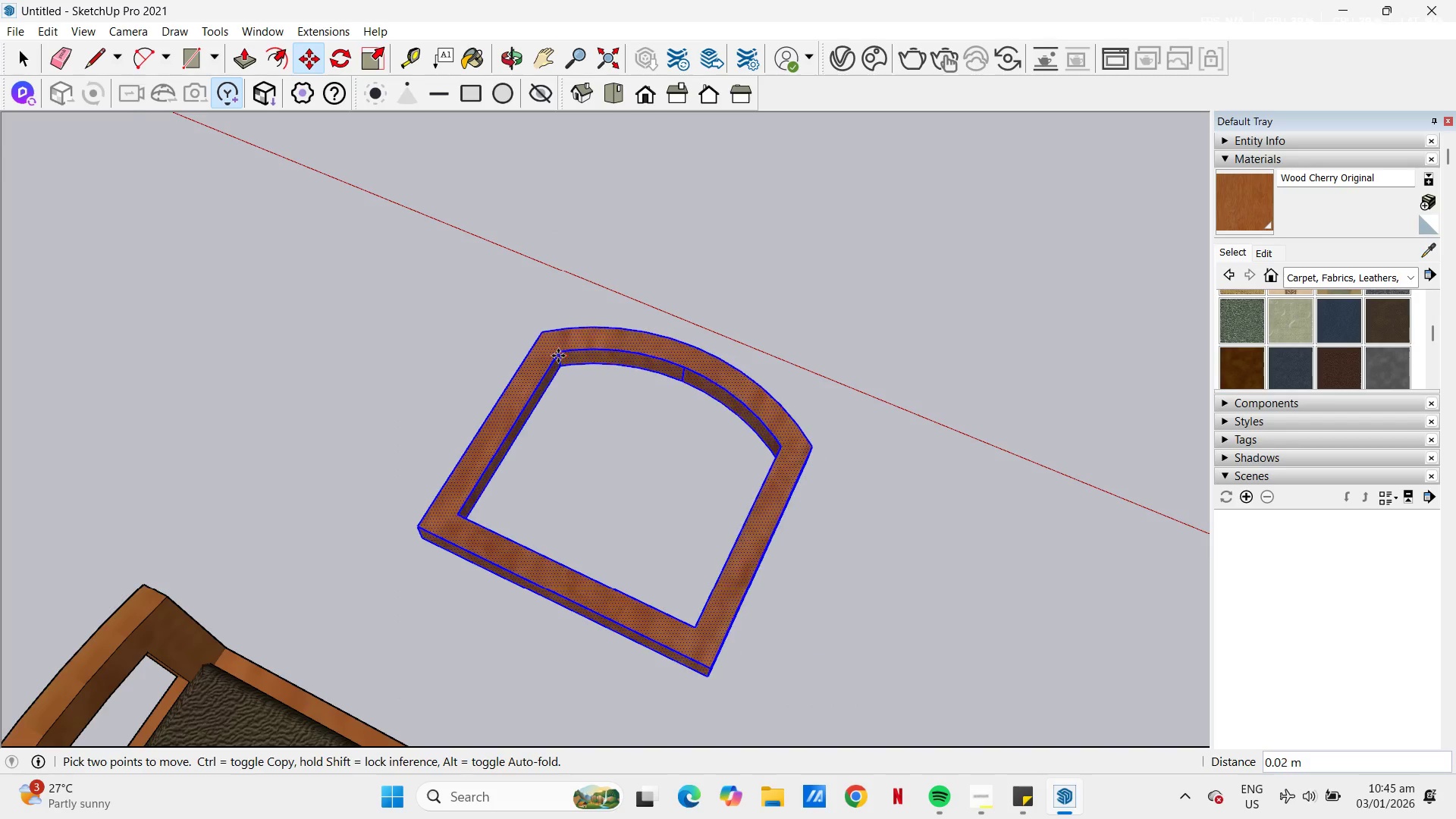 
scroll: coordinate [463, 441], scroll_direction: down, amount: 4.0
 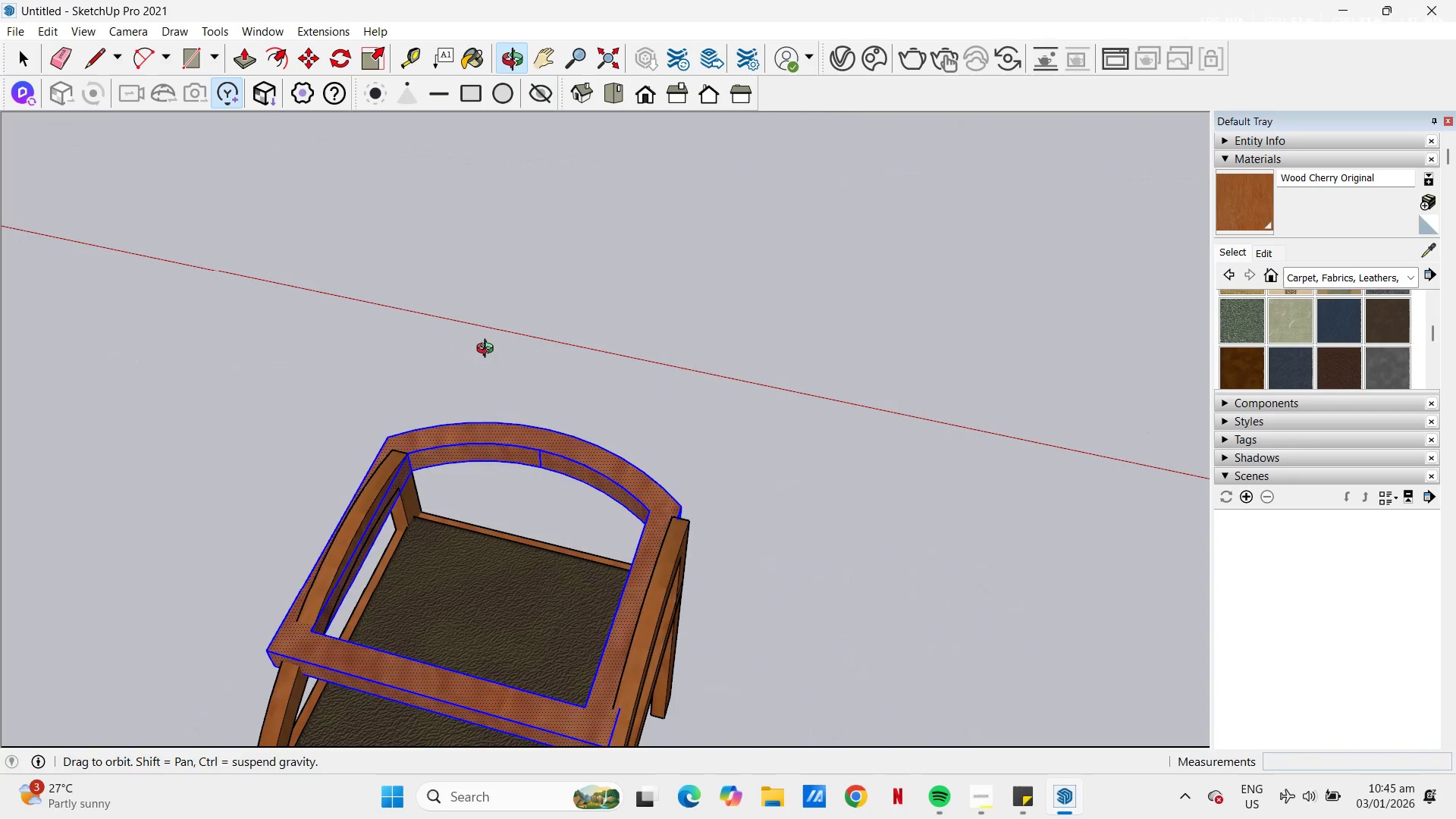 
wait(10.85)
 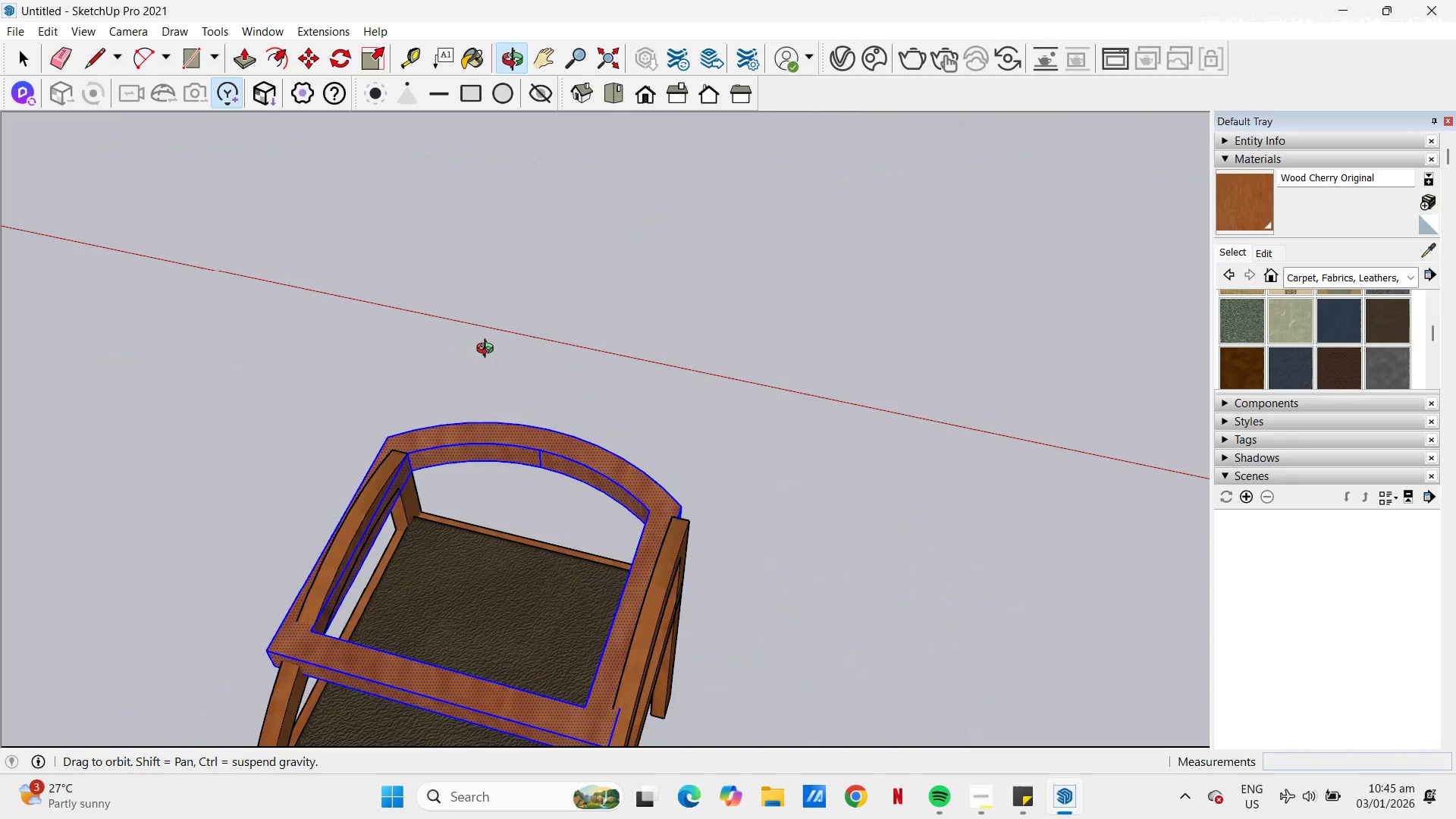 
left_click([573, 203])
 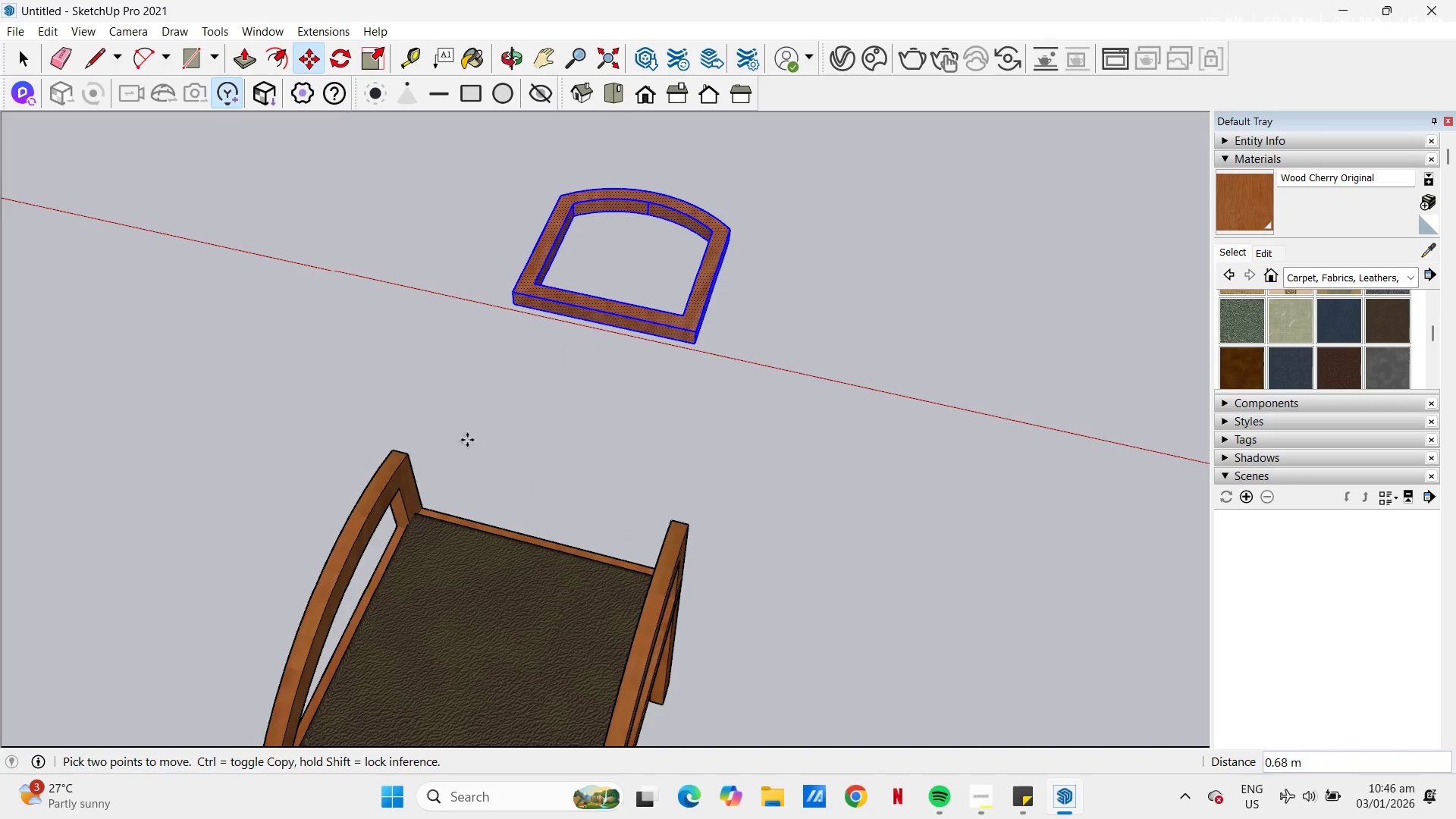 
scroll: coordinate [415, 494], scroll_direction: up, amount: 3.0
 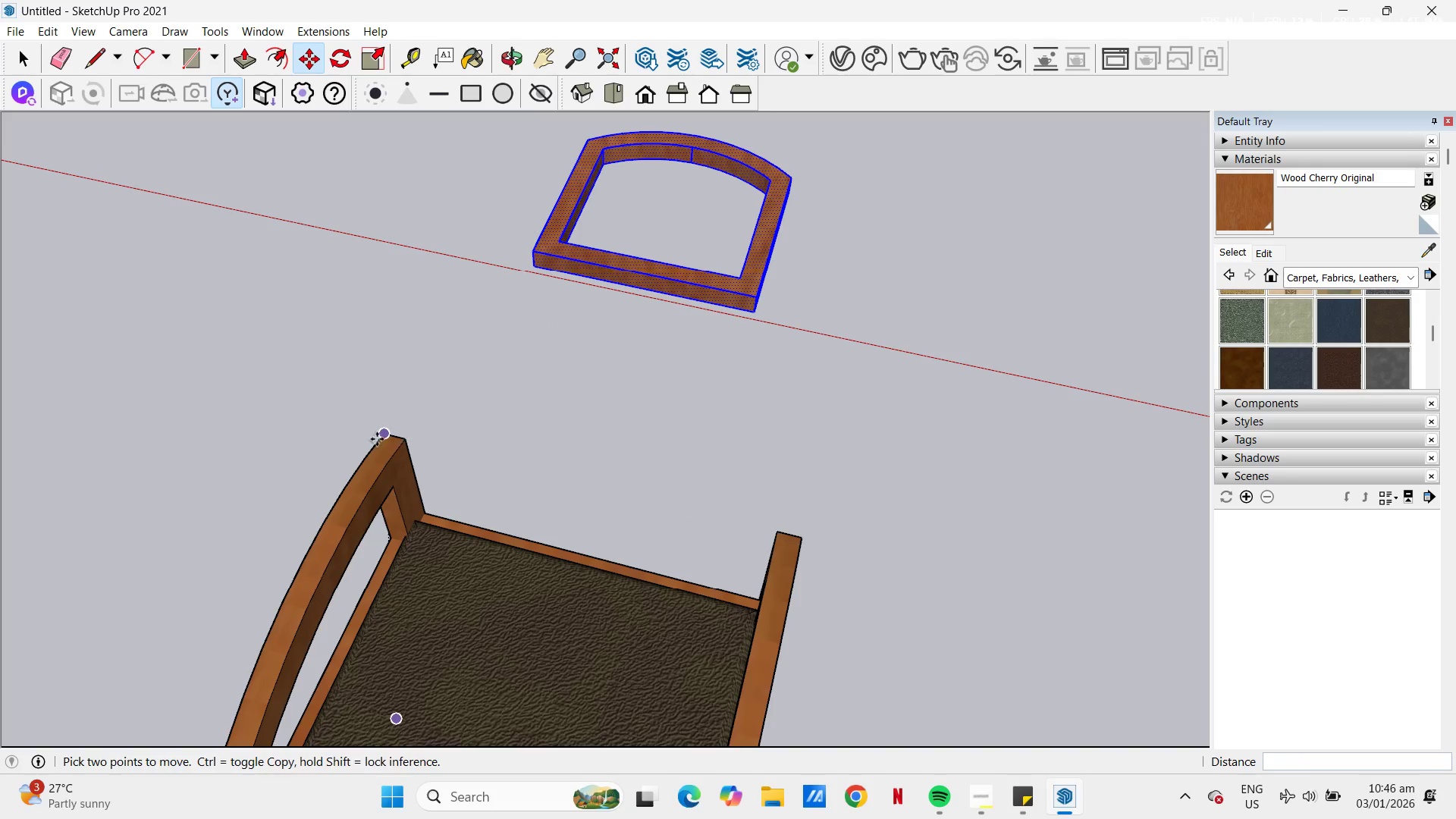 
key(T)
 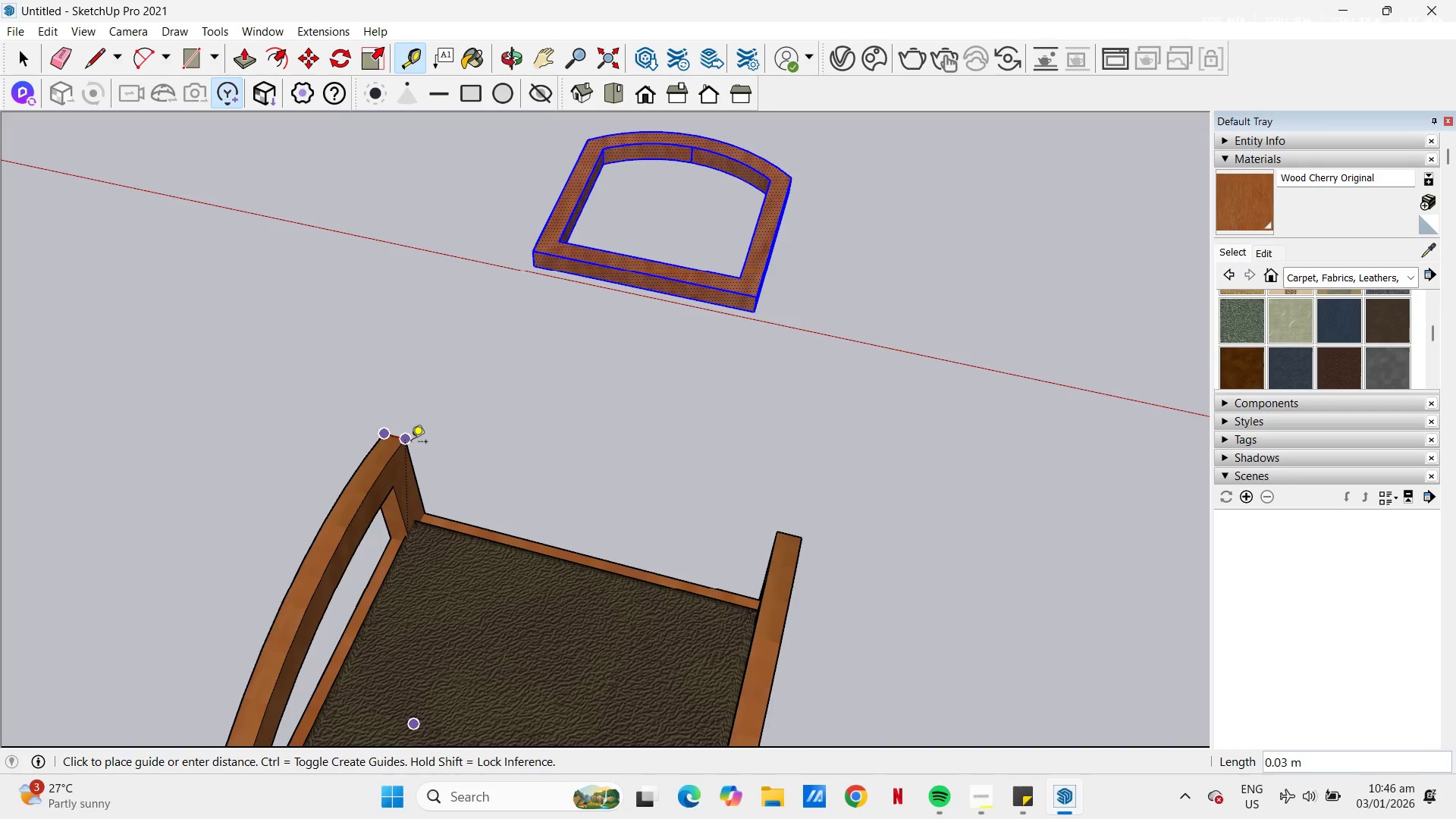 
key(Escape)
 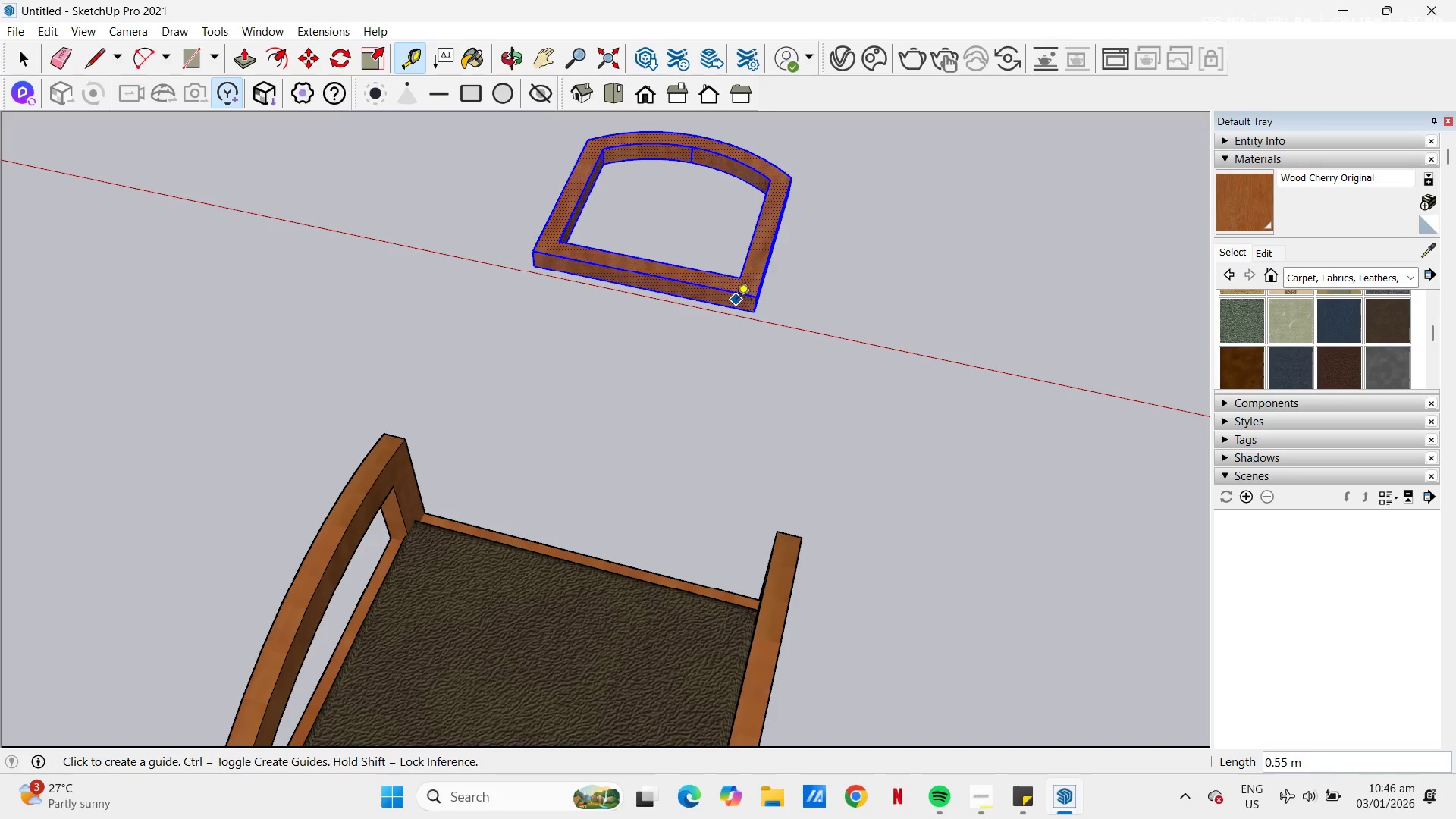 
key(H)
 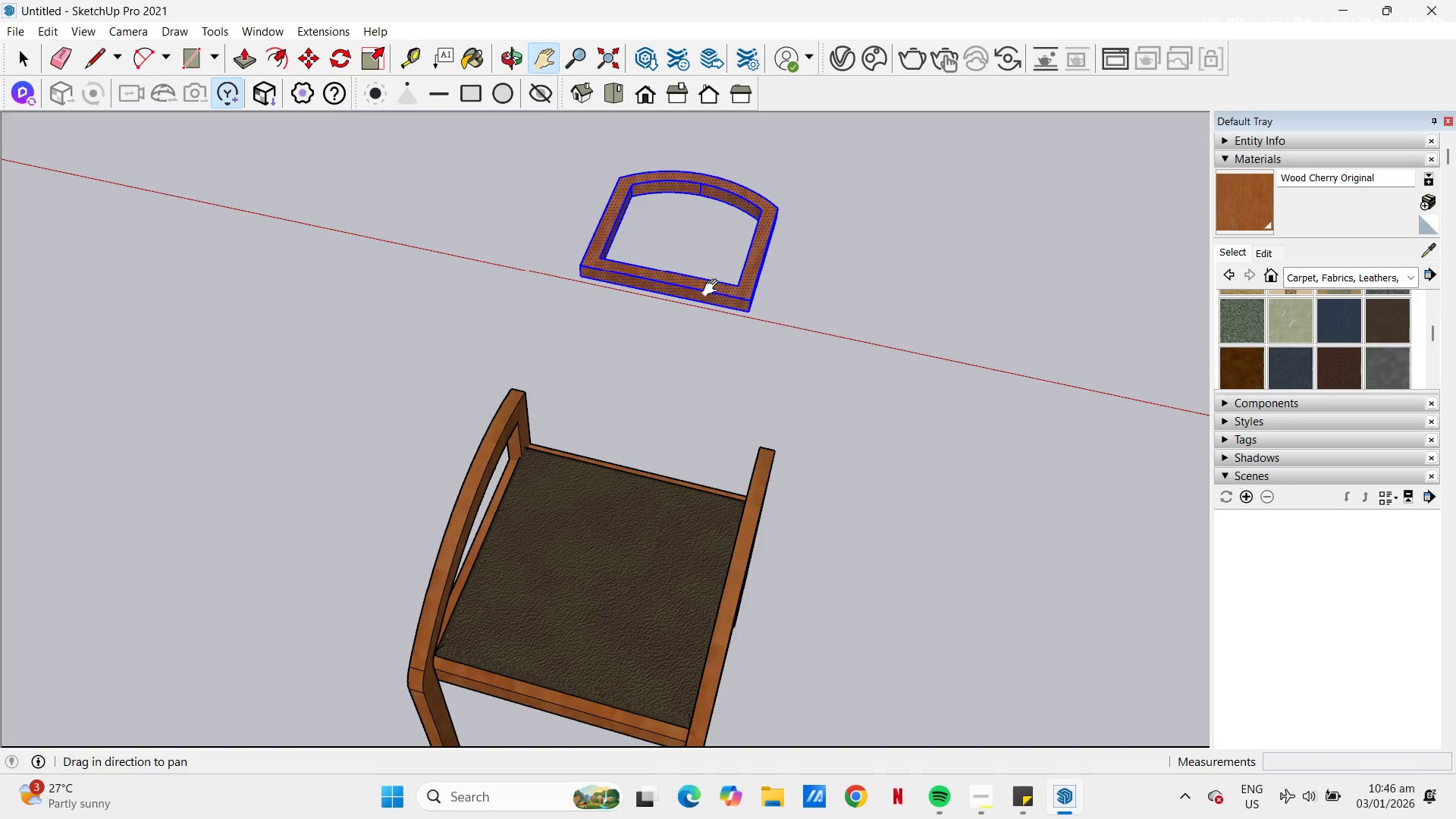 
left_click_drag(start_coordinate=[711, 299], to_coordinate=[688, 419])
 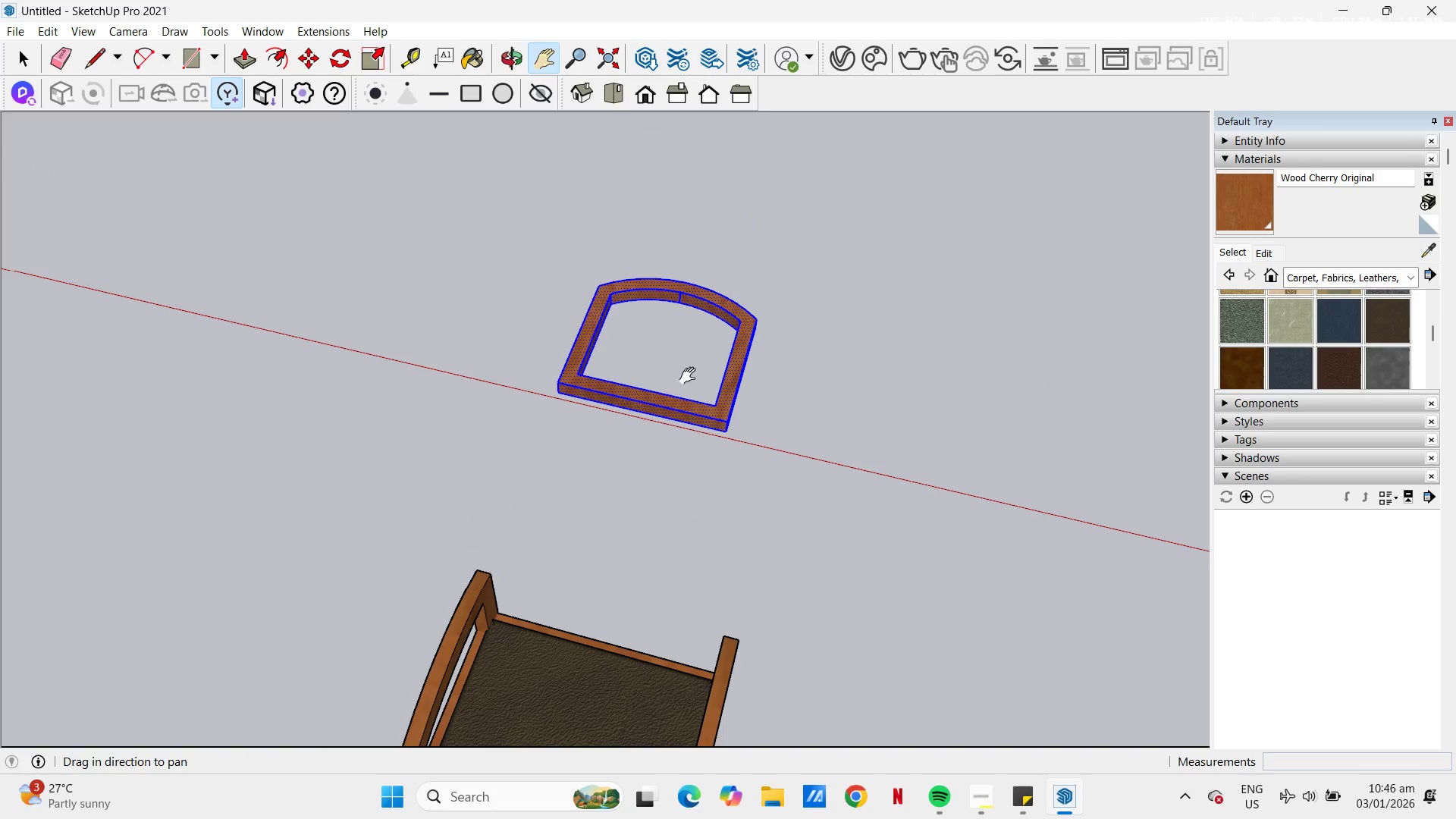 
scroll: coordinate [730, 312], scroll_direction: down, amount: 3.0
 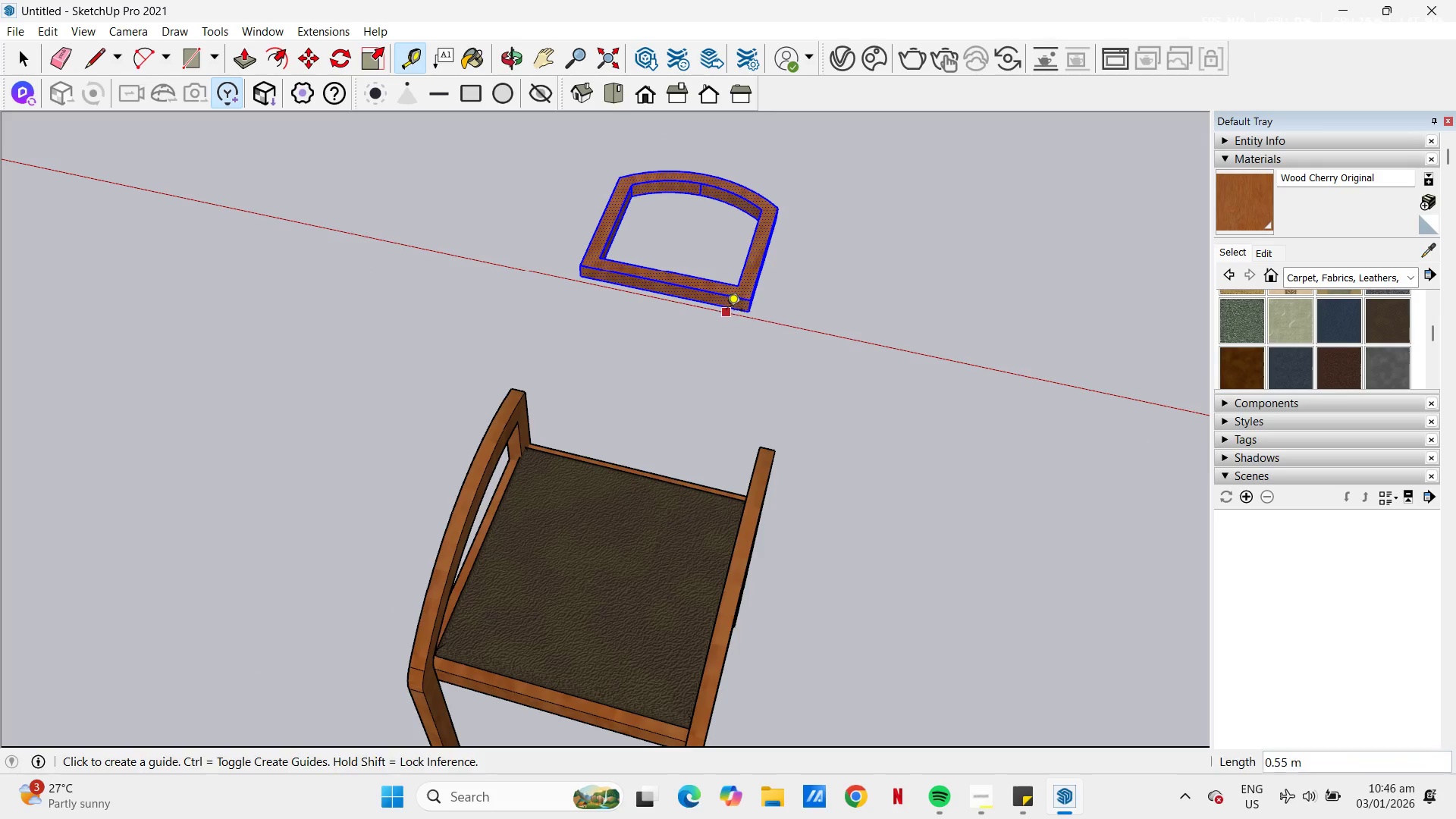 
key(Control+Z)
 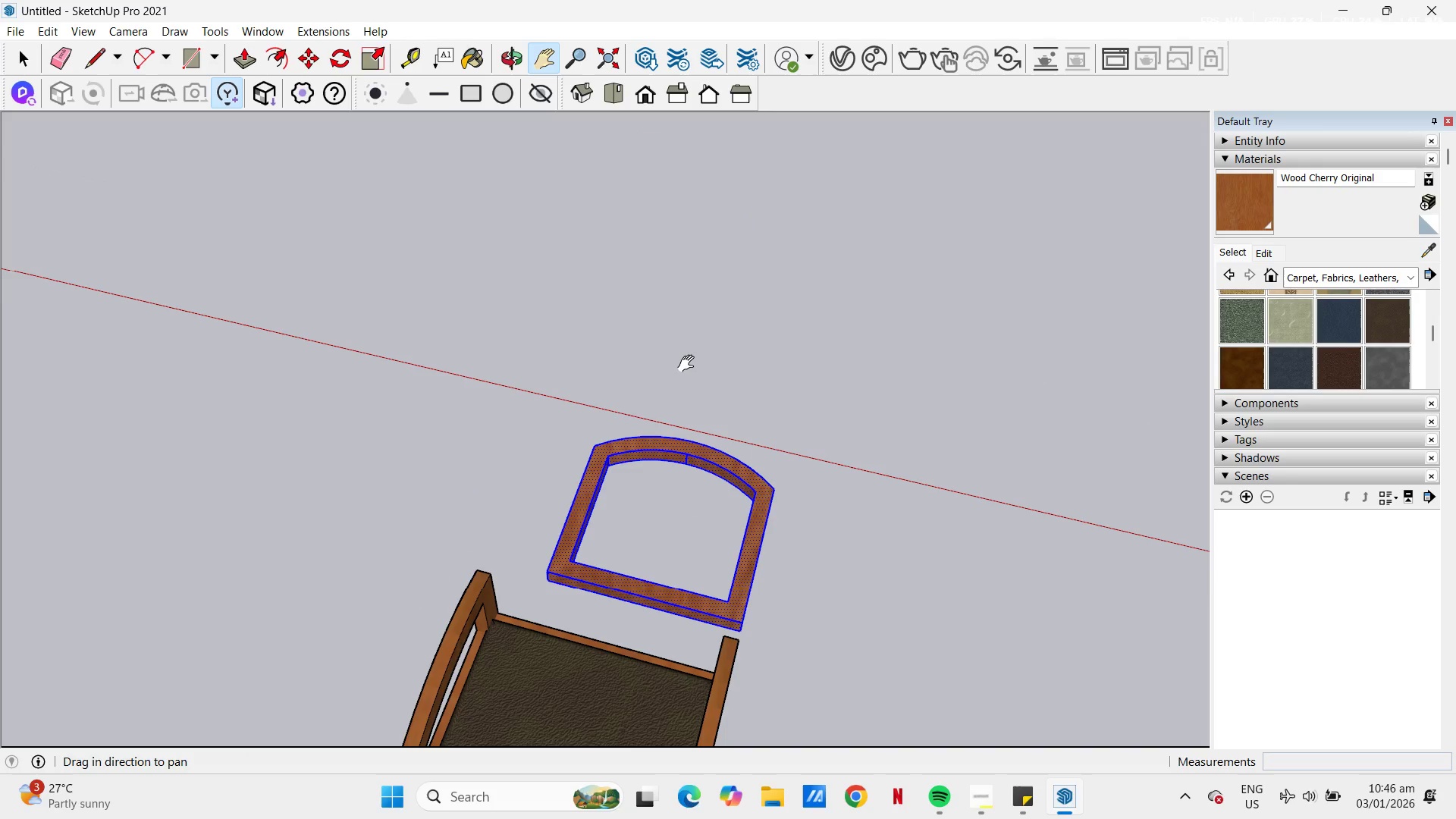 
key(Control+Z)
 